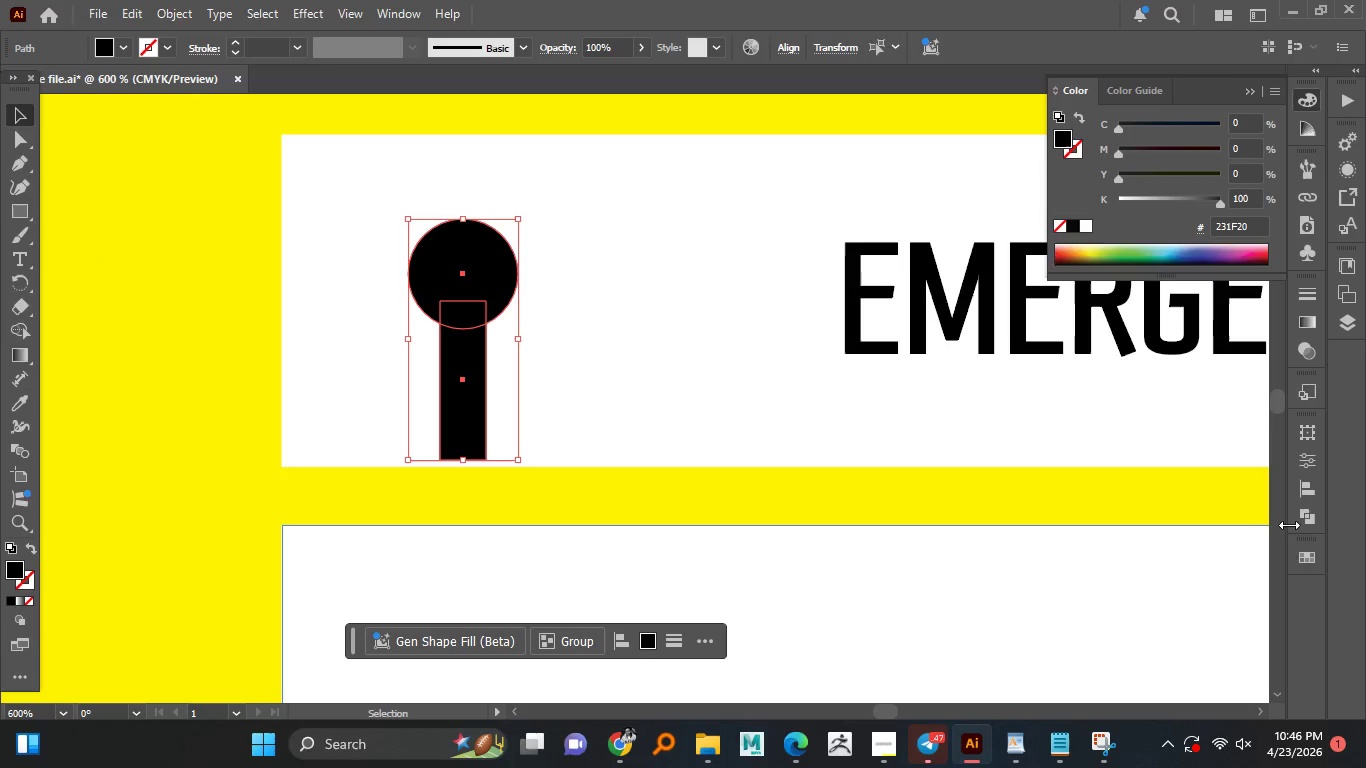 
left_click([1308, 521])
 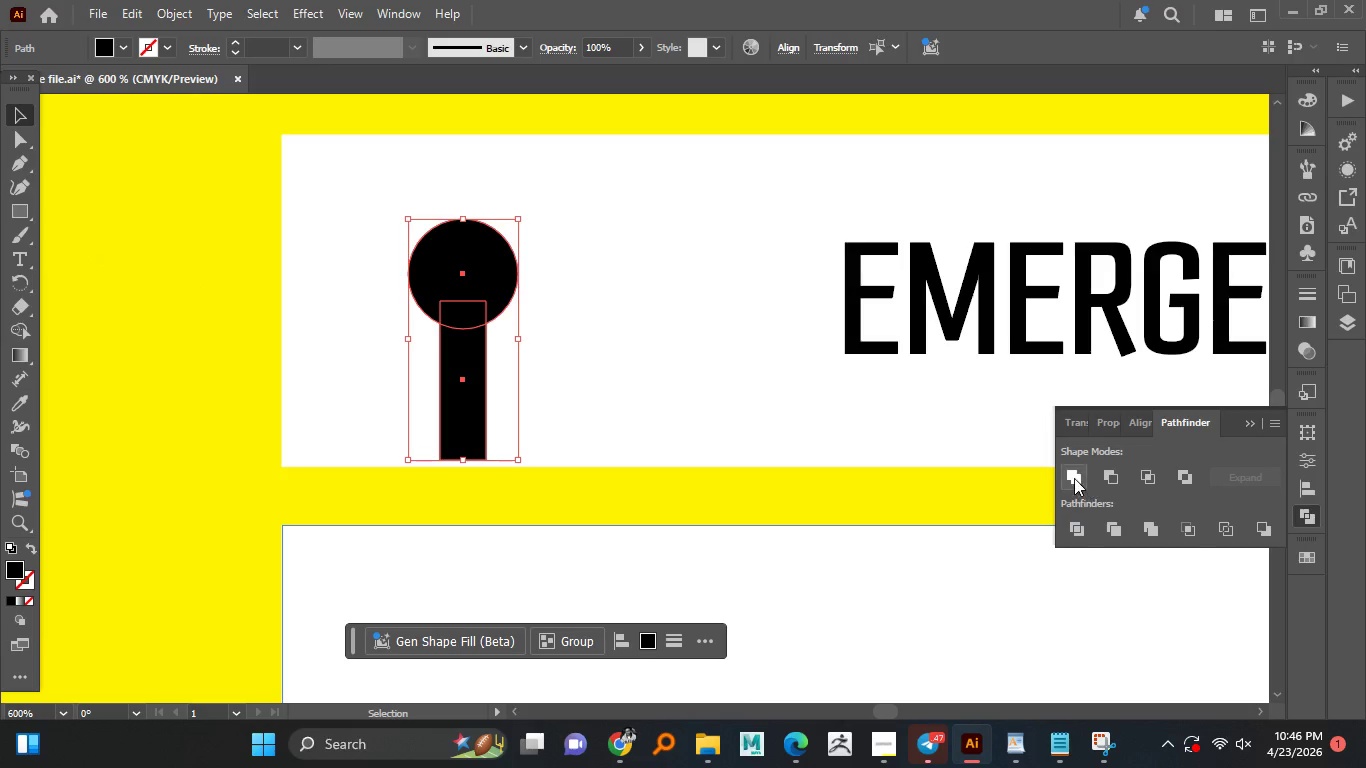 
left_click([1074, 478])
 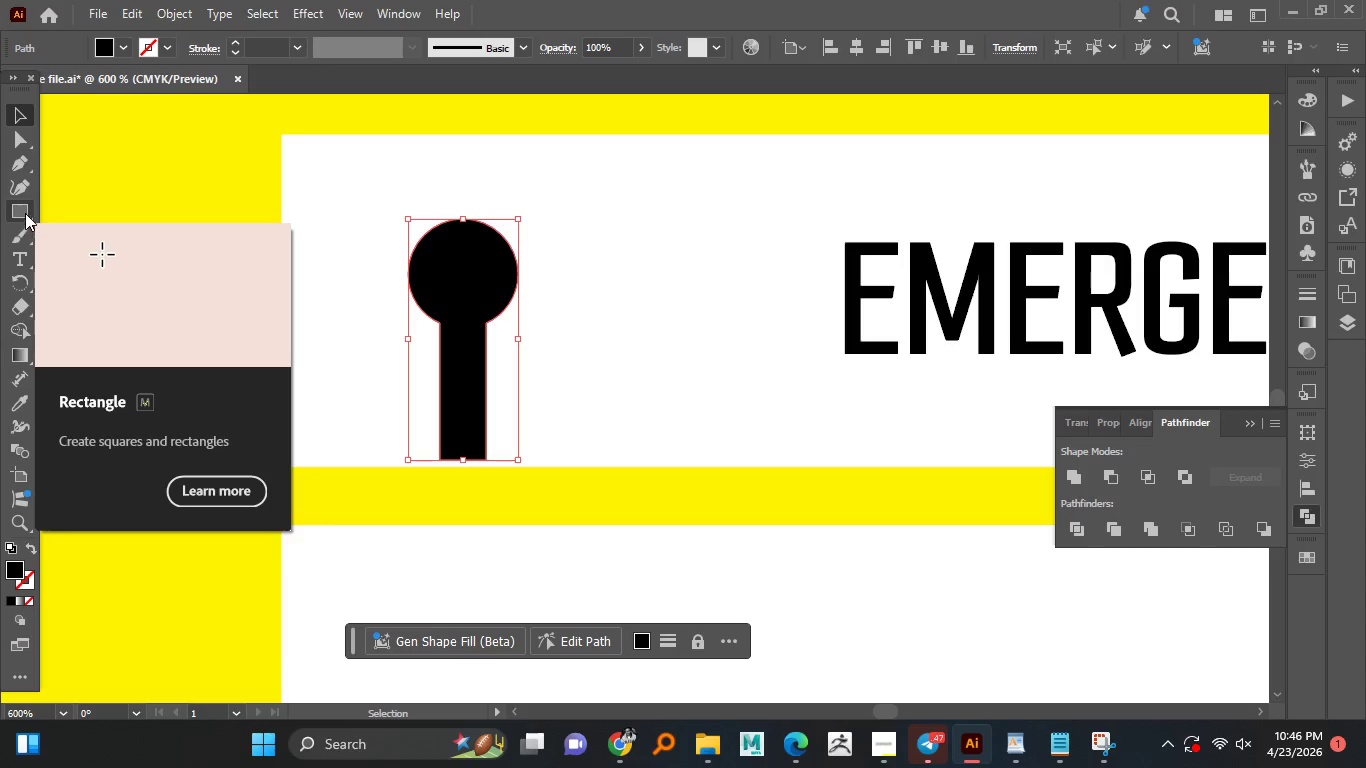 
right_click([30, 216])
 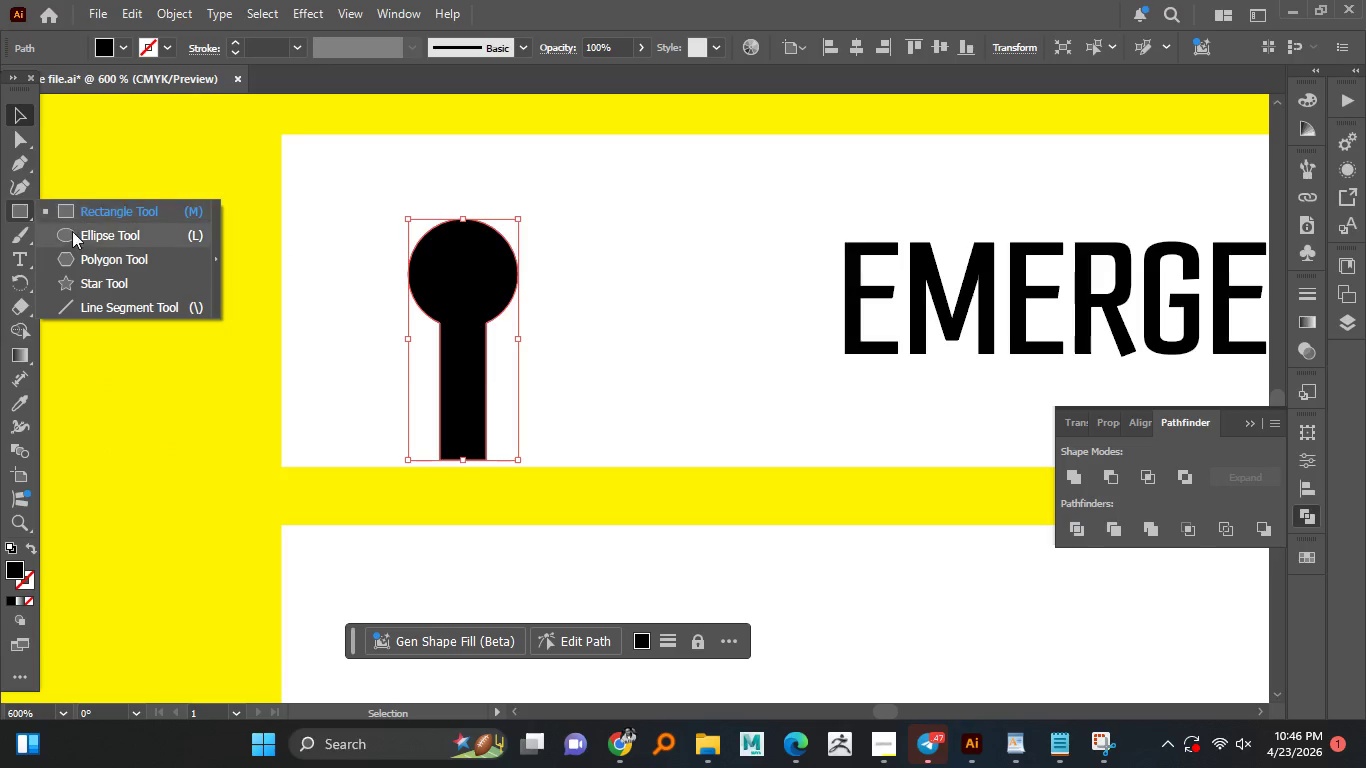 
left_click([74, 233])
 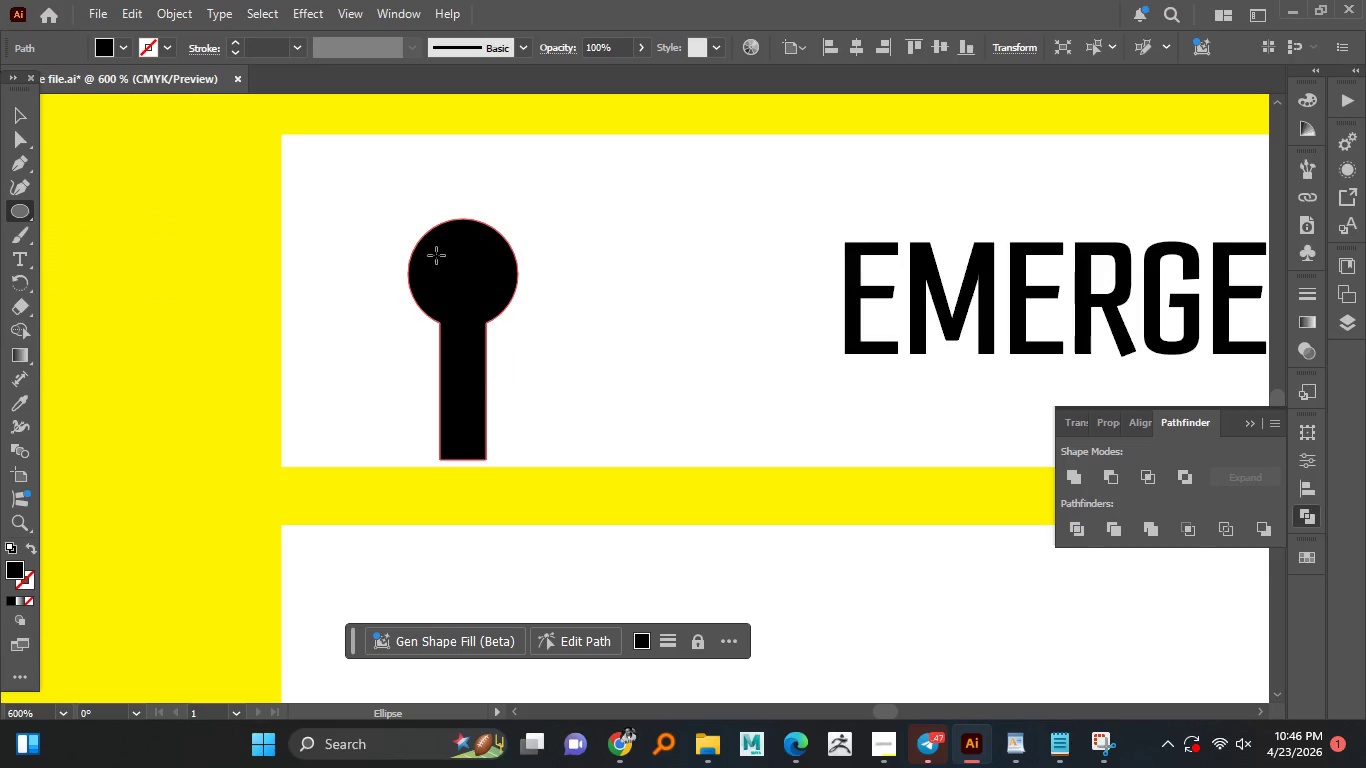 
hold_key(key=ShiftLeft, duration=1.52)
left_click_drag(start_coordinate=[441, 240], to_coordinate=[475, 279])
 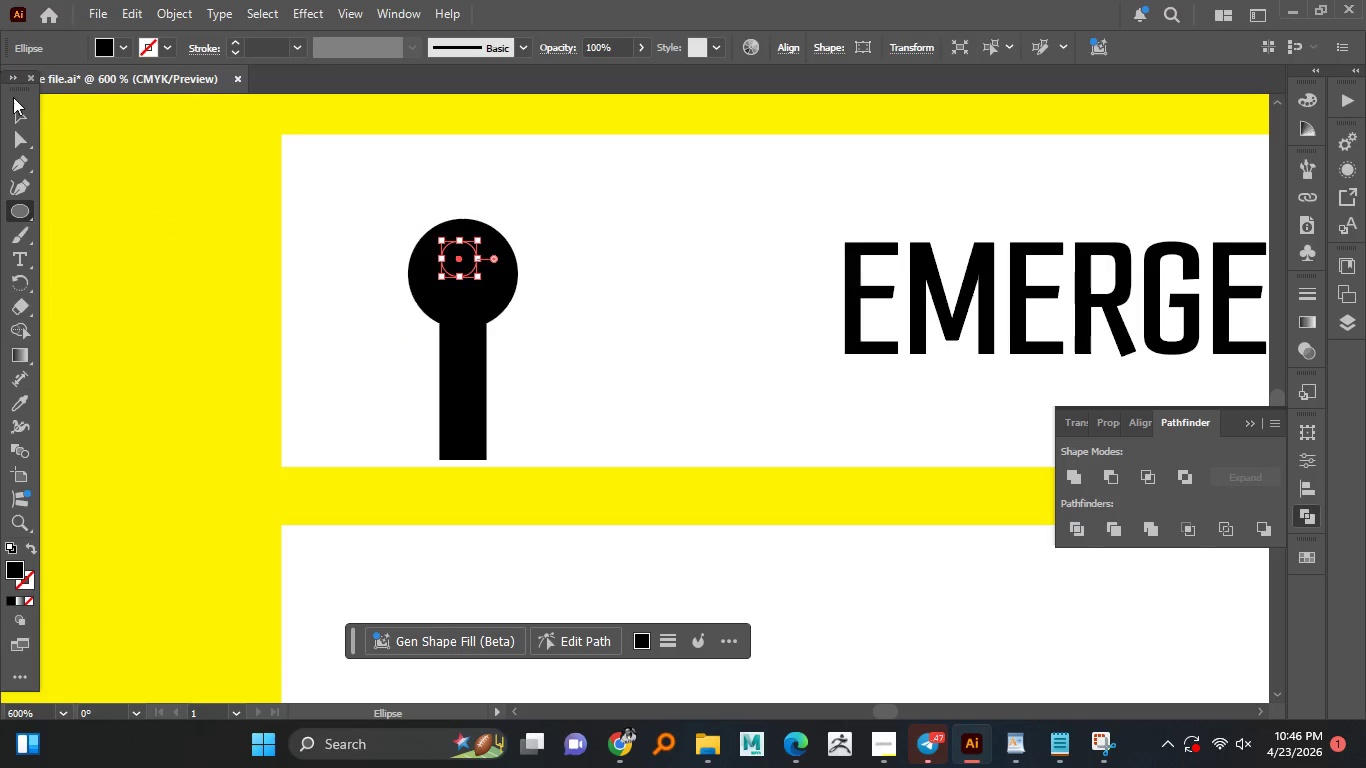 
hold_key(key=ShiftLeft, duration=1.5)
 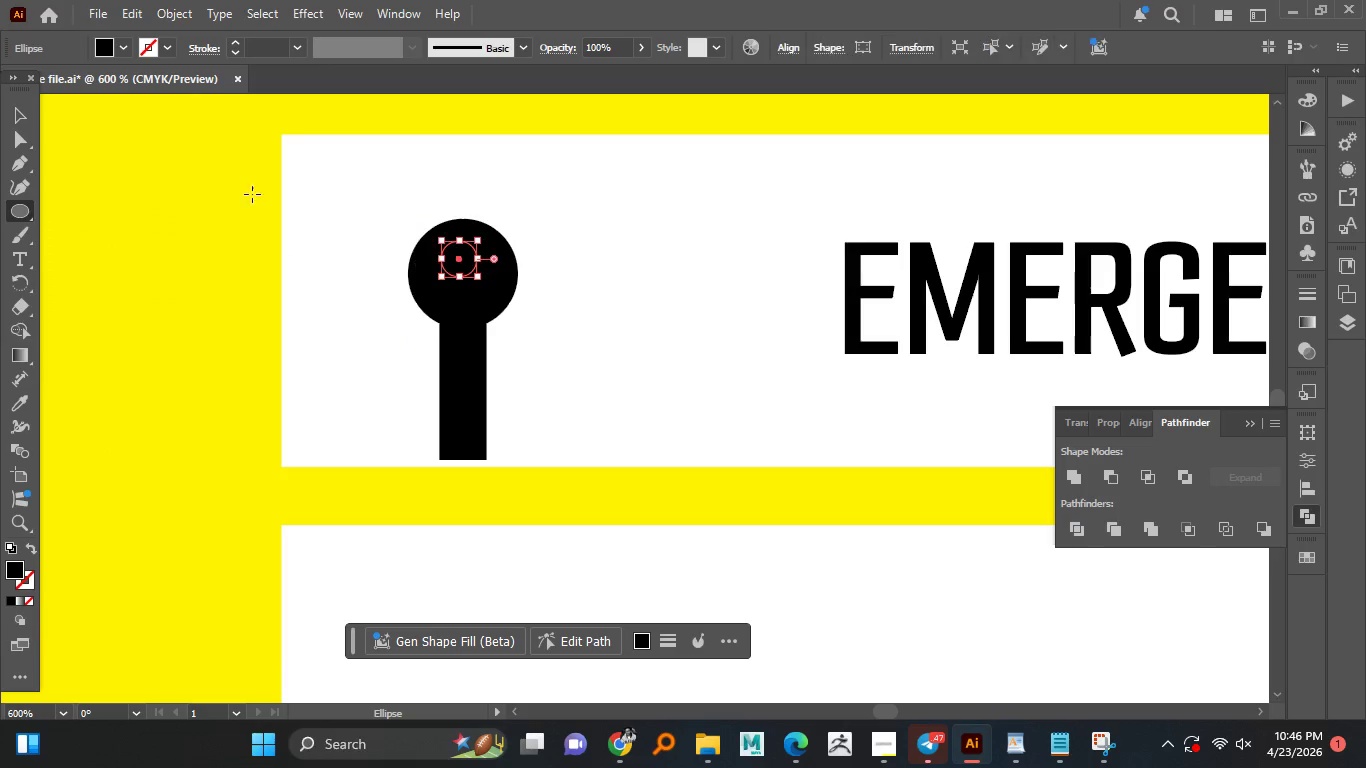 
hold_key(key=ShiftLeft, duration=0.48)
 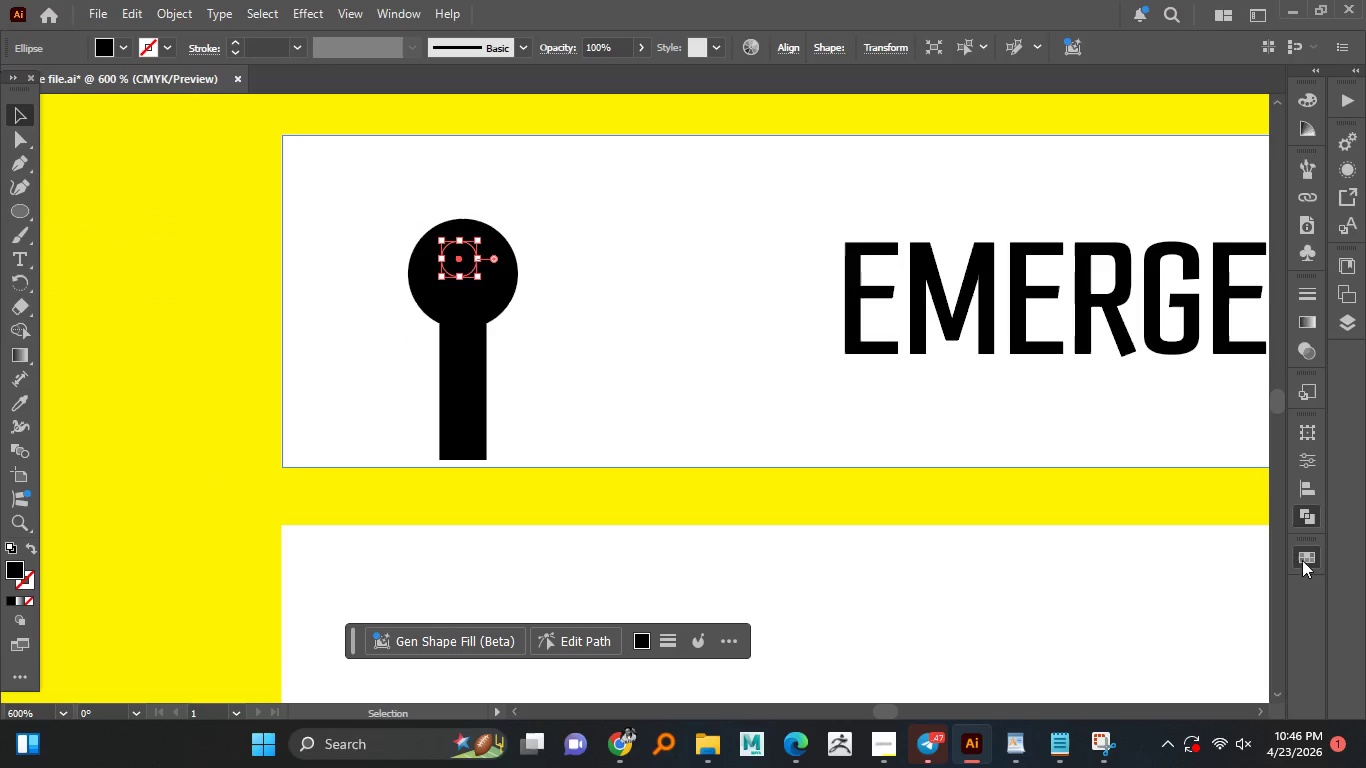 
wait(5.22)
 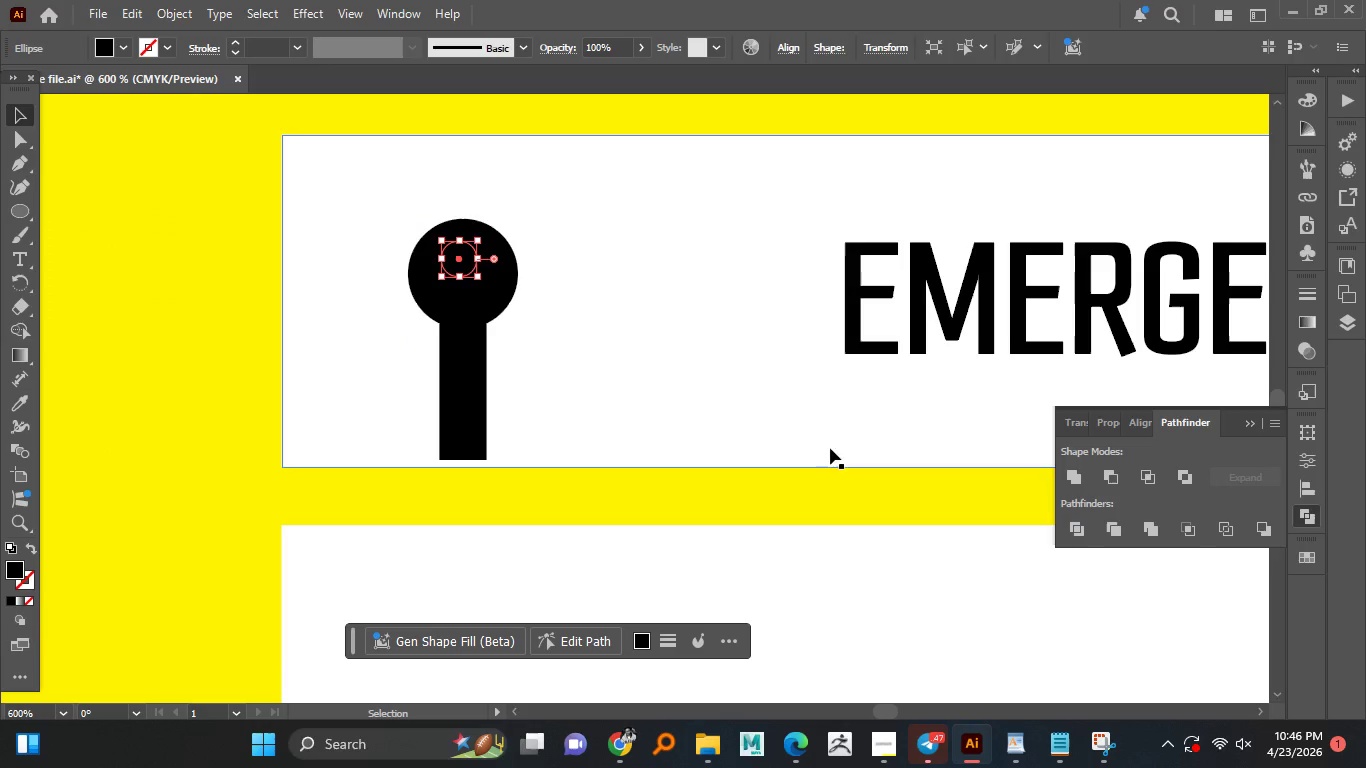 
hold_key(key=AltLeft, duration=0.64)
scroll: coordinate [483, 273], scroll_direction: up, amount: 2.0
 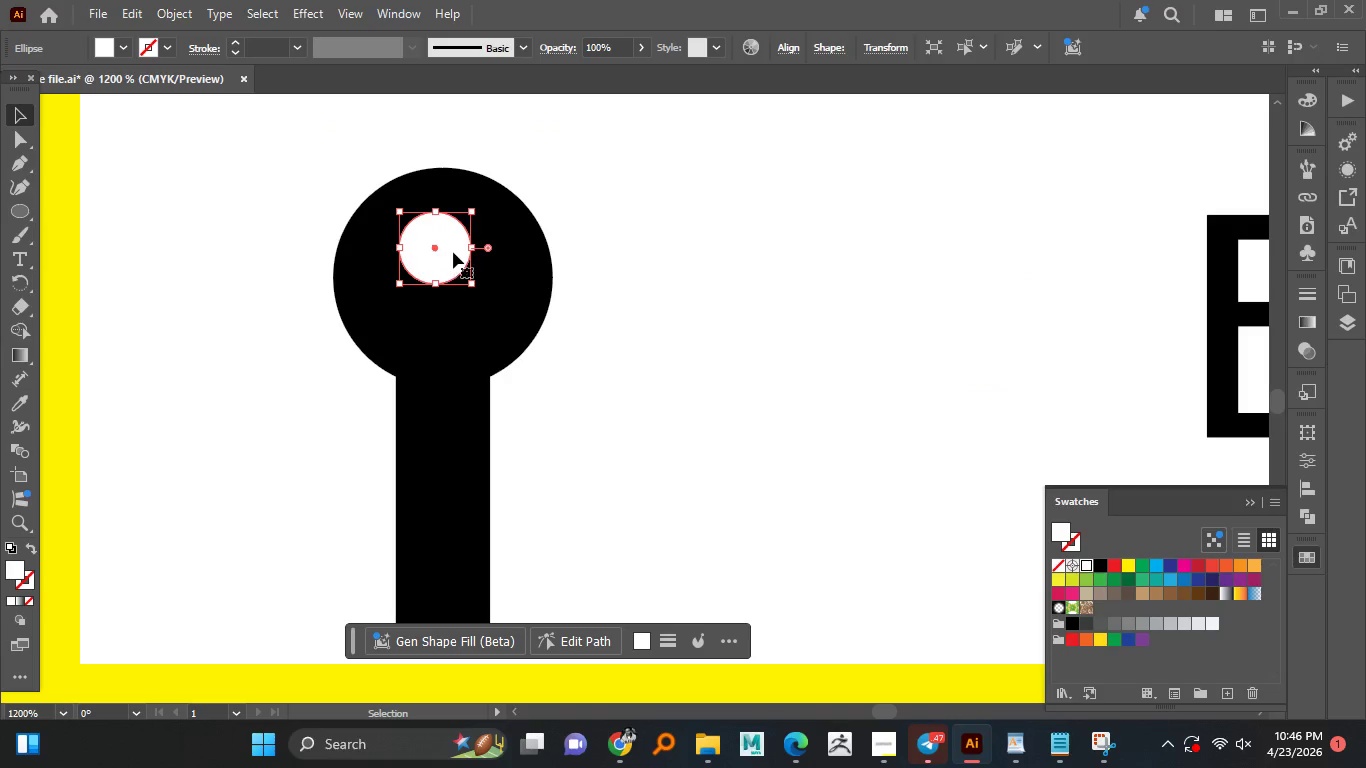 
left_click_drag(start_coordinate=[454, 252], to_coordinate=[460, 251])
 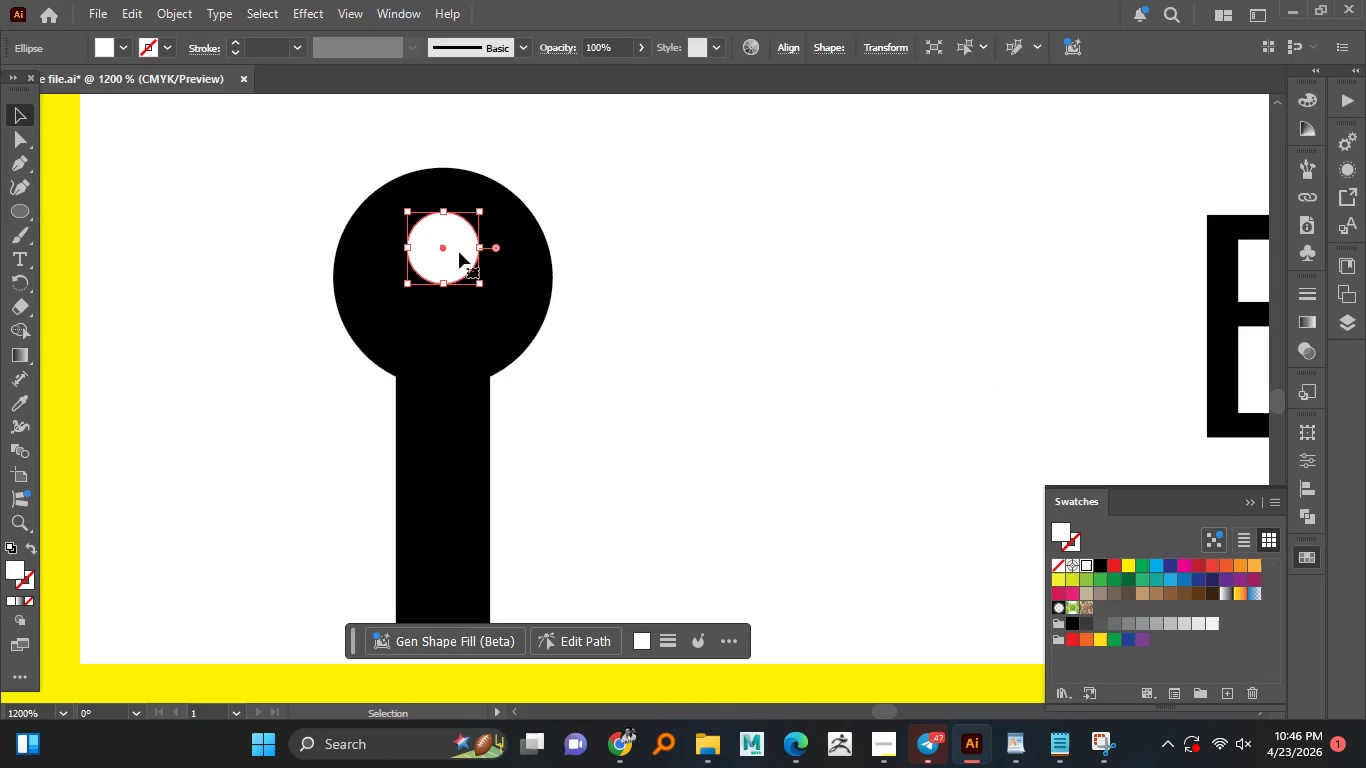 
hold_key(key=AltLeft, duration=0.45)
scroll: coordinate [459, 252], scroll_direction: down, amount: 1.0
 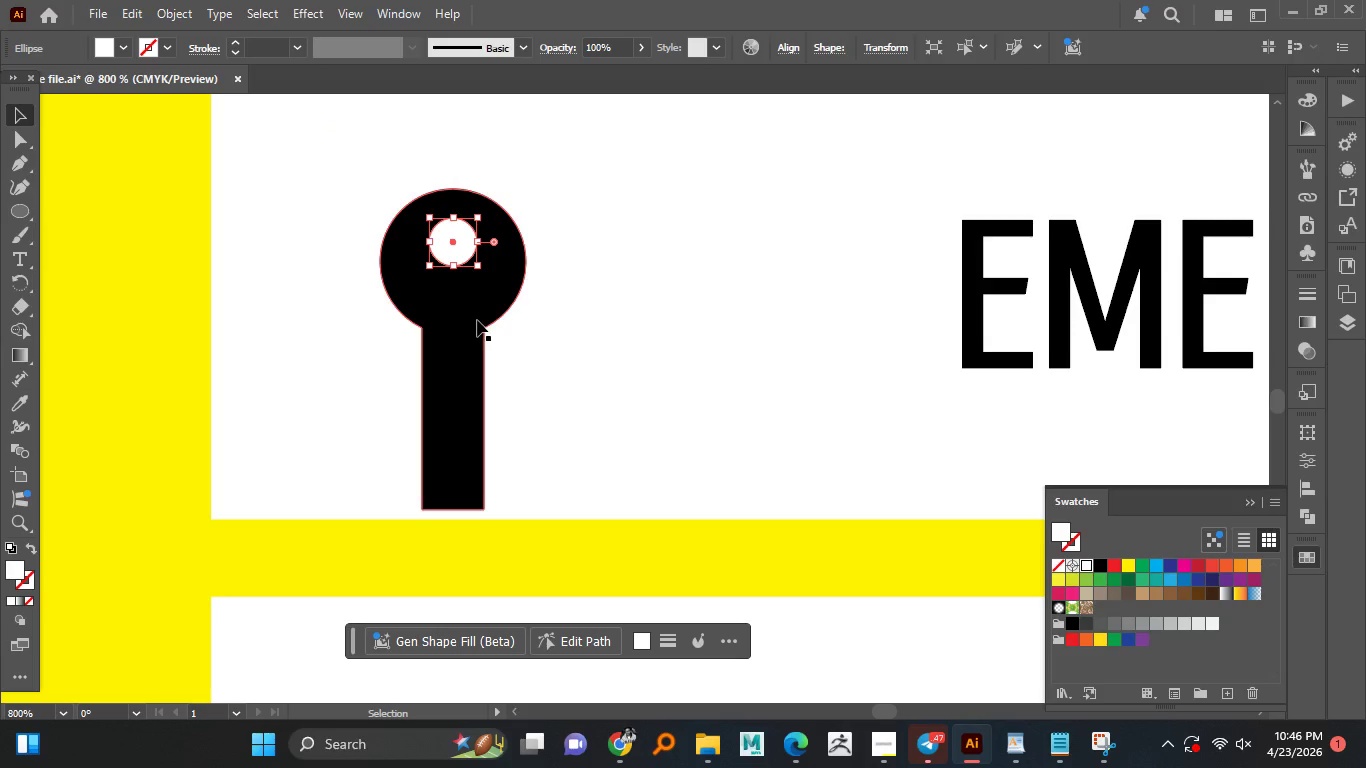 
hold_key(key=ShiftLeft, duration=0.5)
left_click([473, 312])
 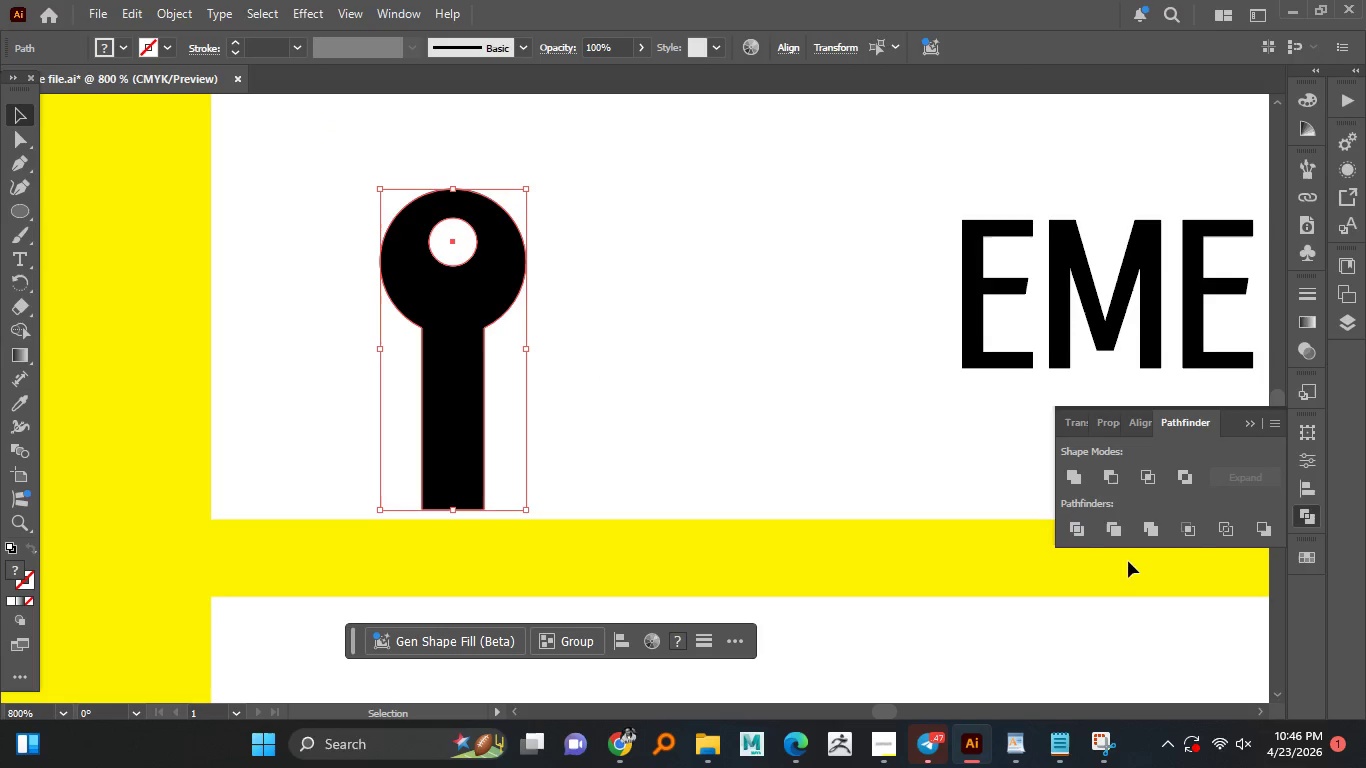 
left_click([1071, 479])
 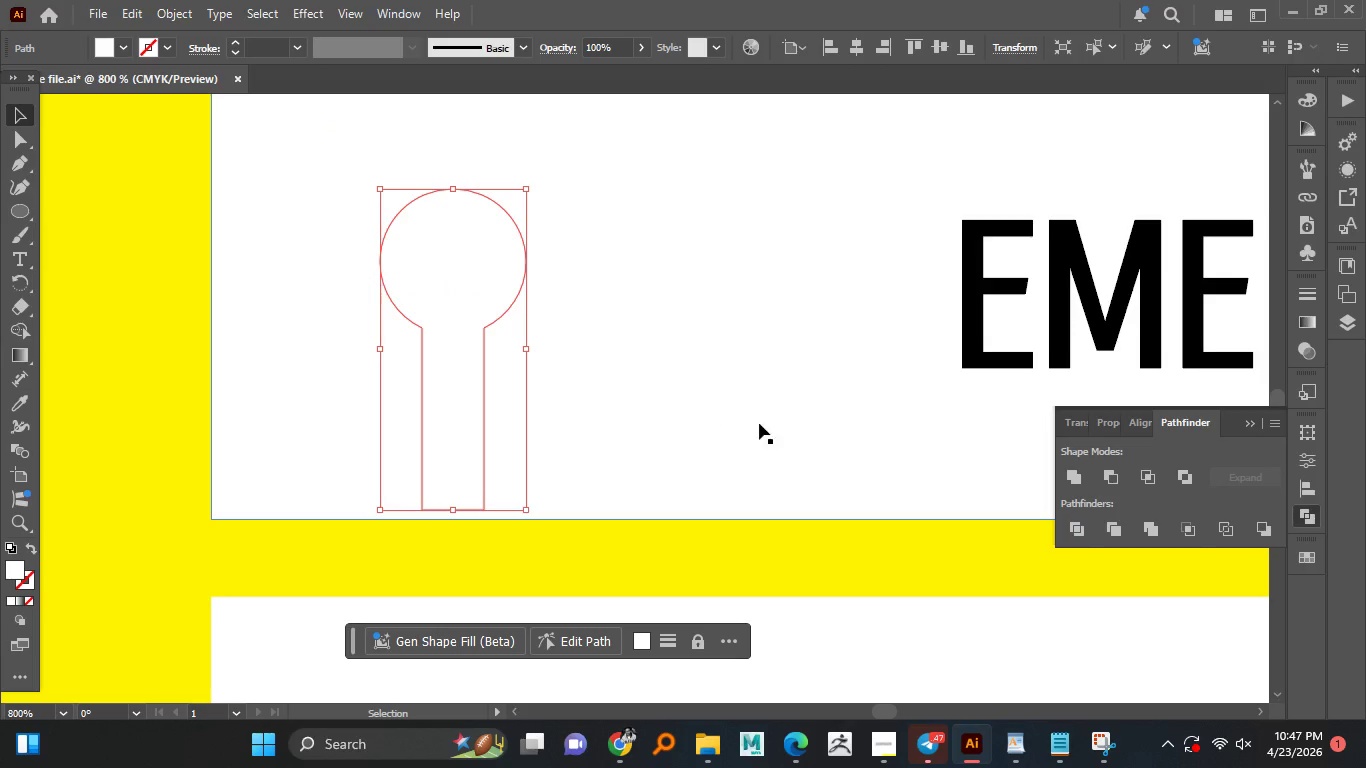 
key(Control+Z)
 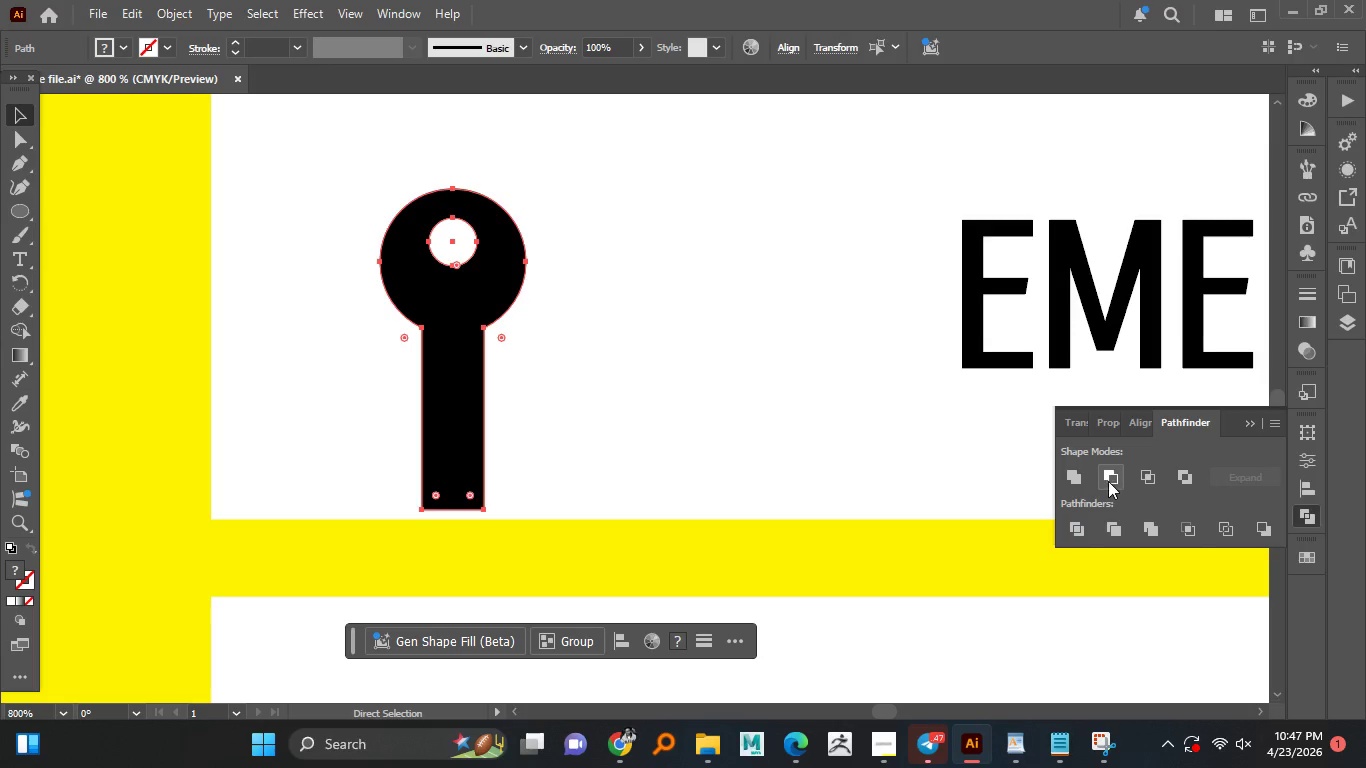 
left_click([1108, 481])
 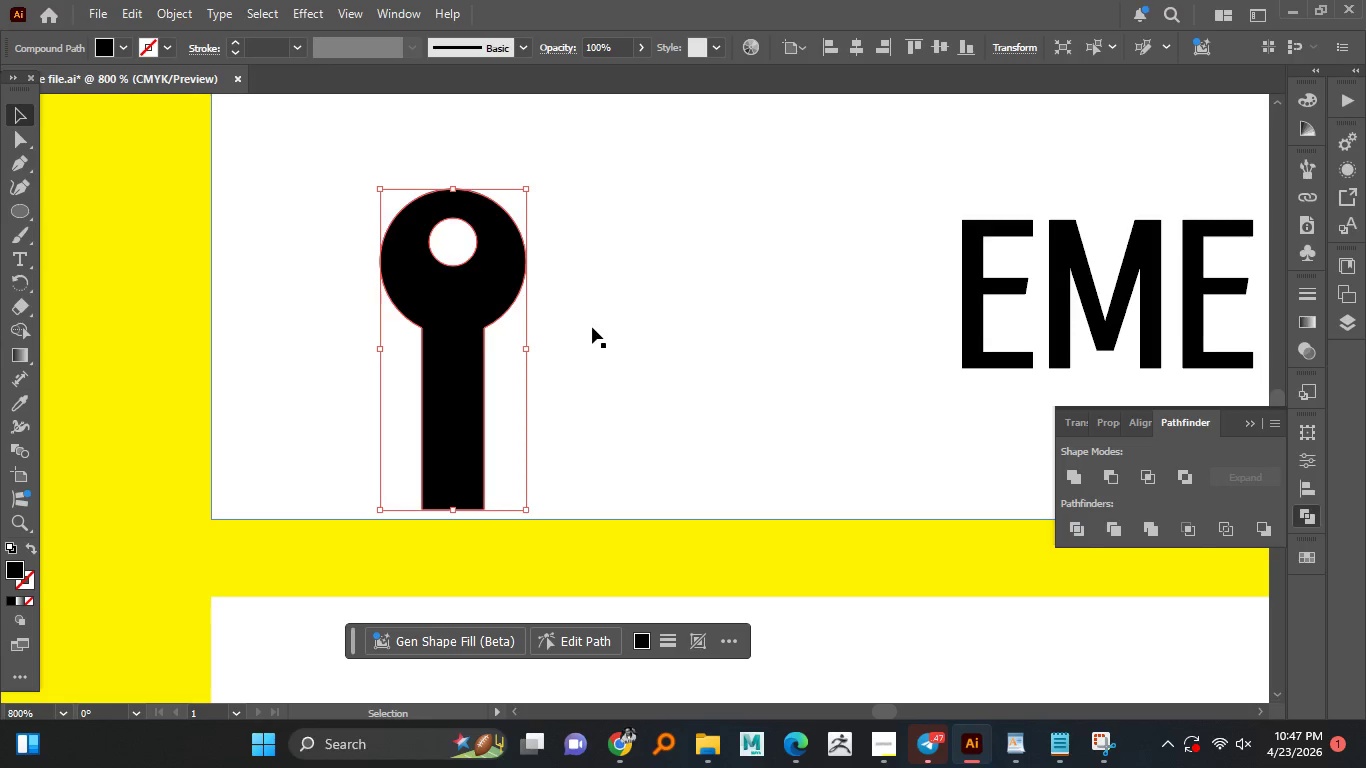 
hold_key(key=AltLeft, duration=1.5)
scroll: coordinate [540, 413], scroll_direction: up, amount: 1.0
 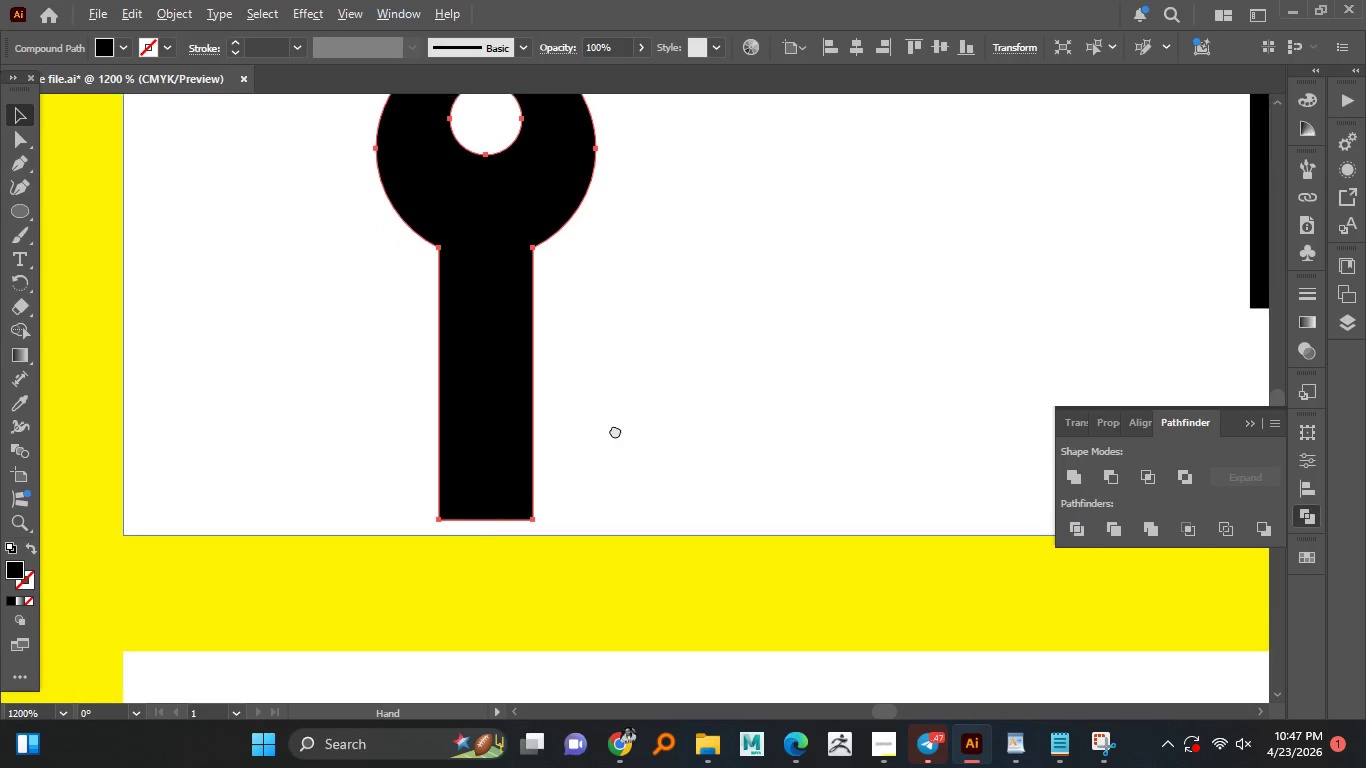 
hold_key(key=AltLeft, duration=0.91)
 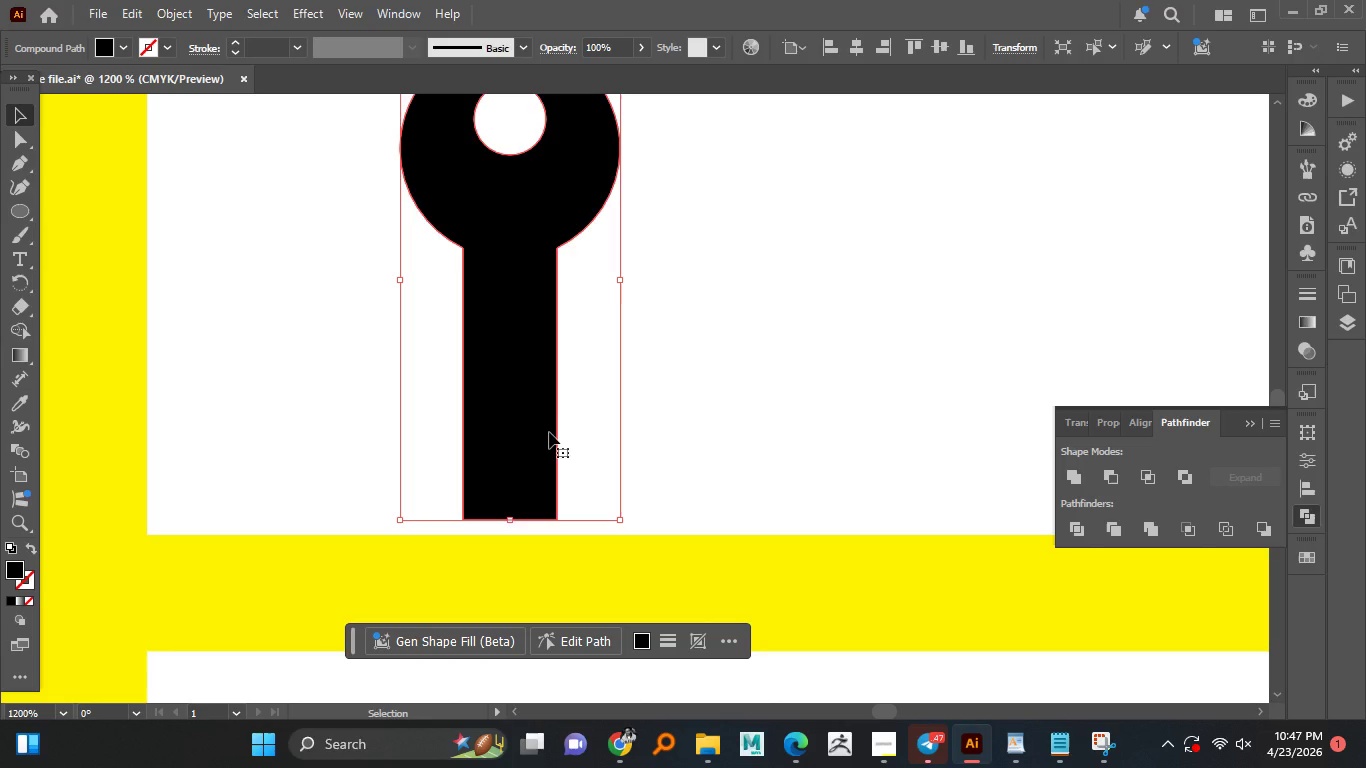 
wait(5.61)
 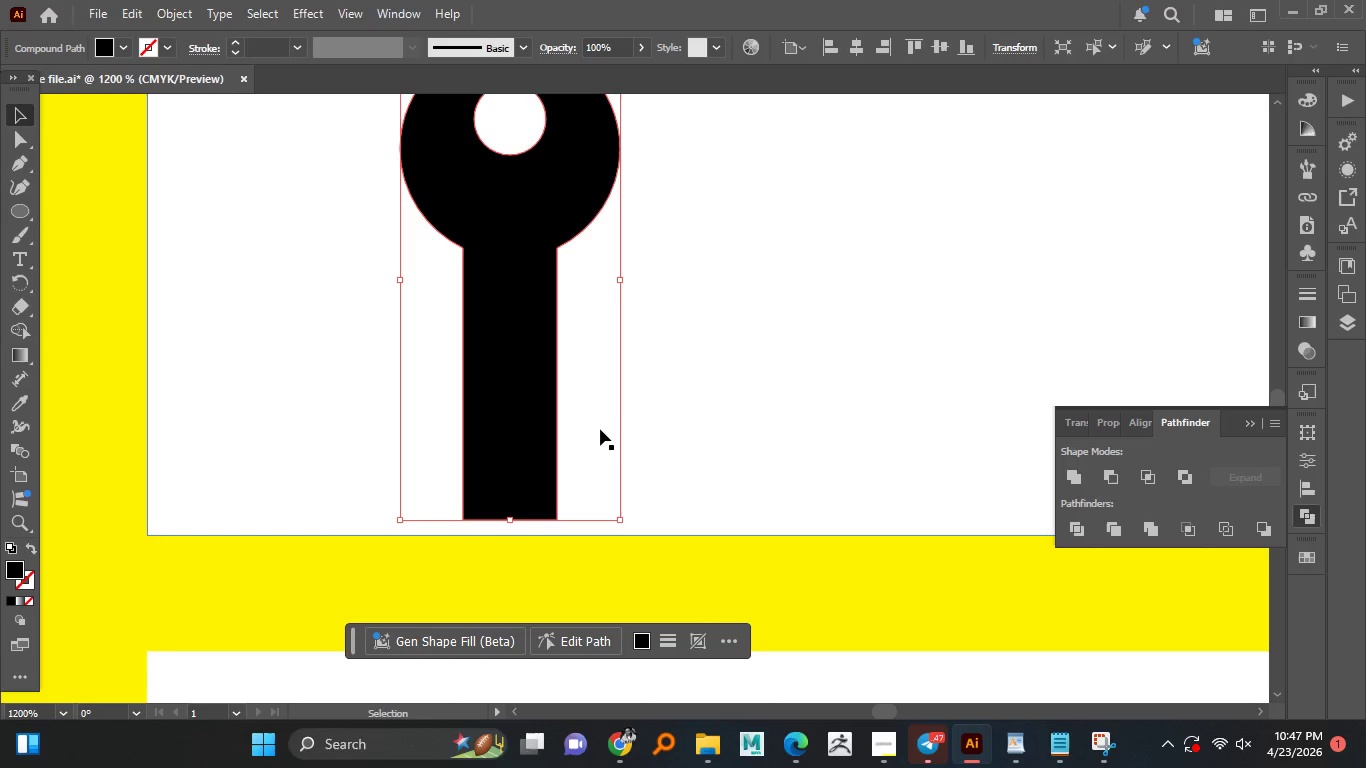 
hold_key(key=AltLeft, duration=0.47)
 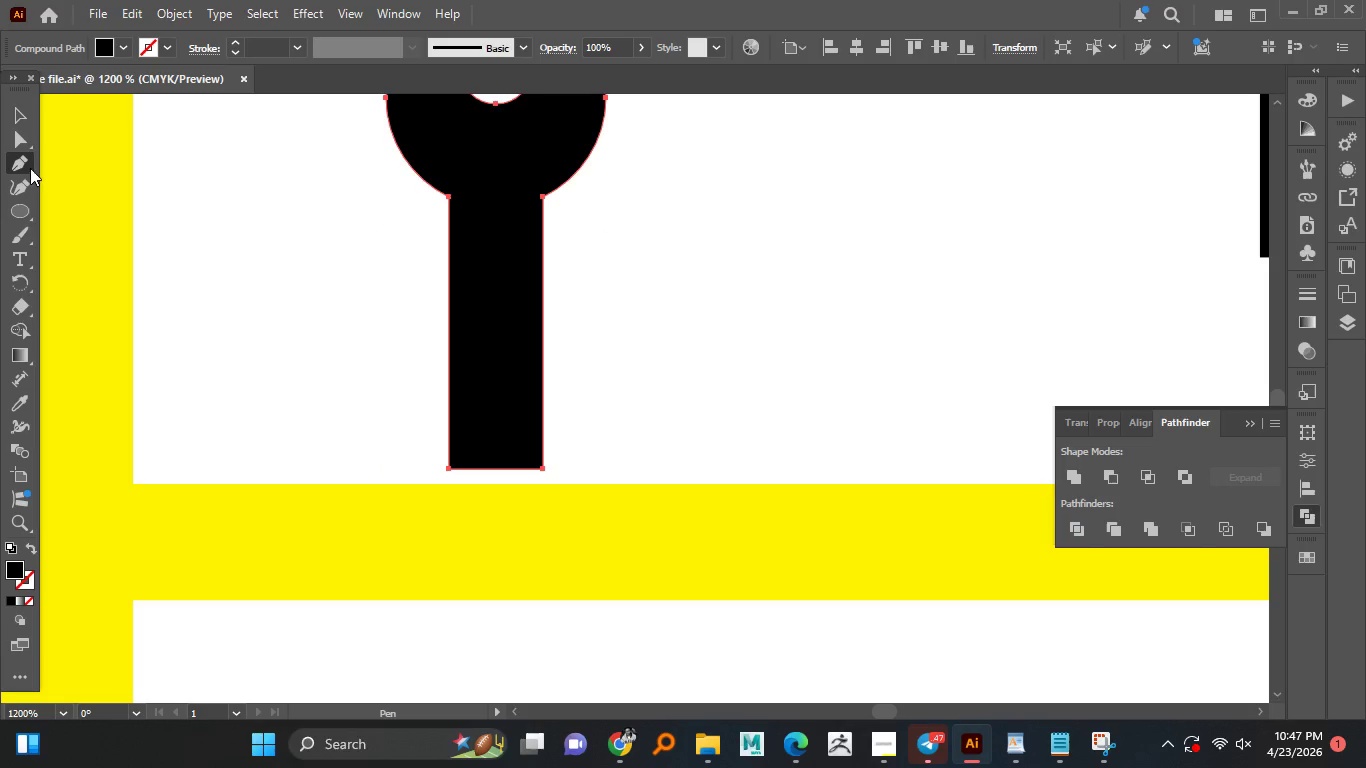 
hold_key(key=AltLeft, duration=0.53)
 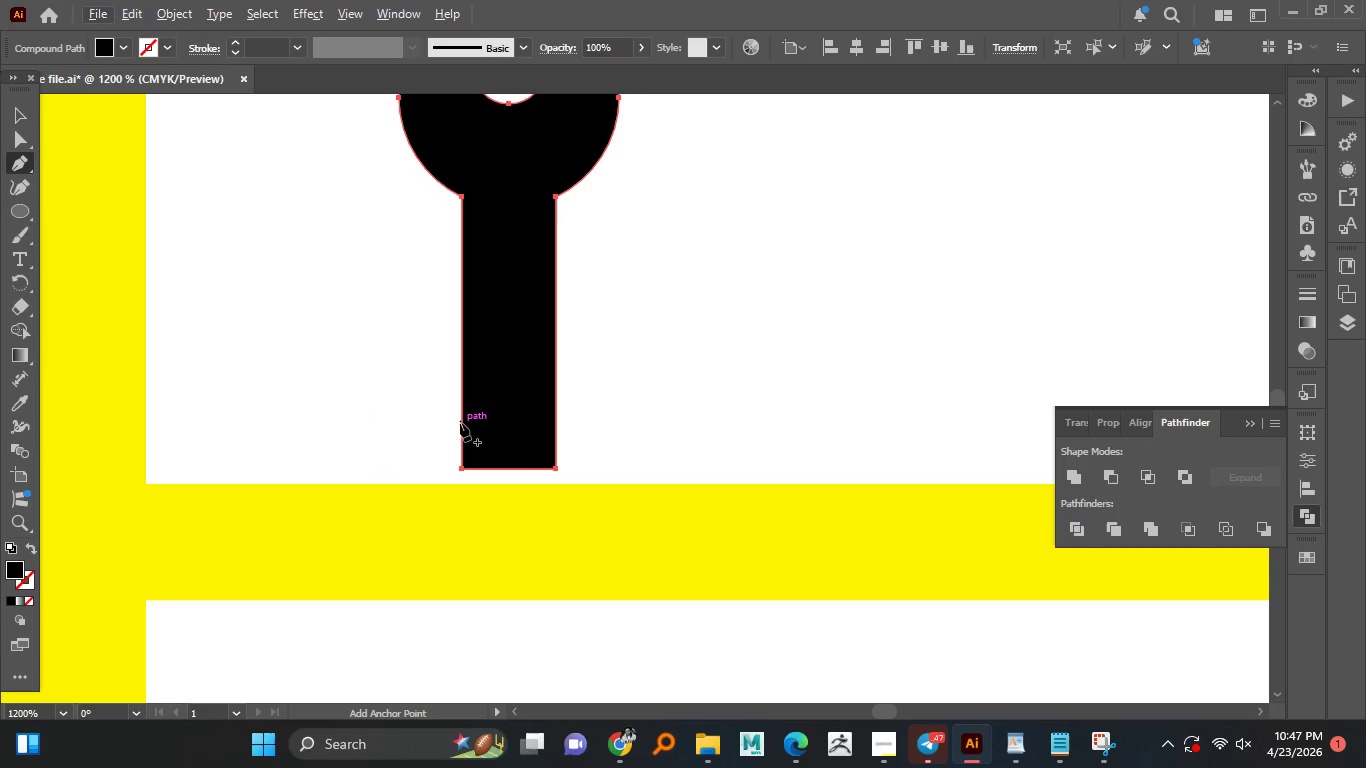 
left_click([460, 423])
 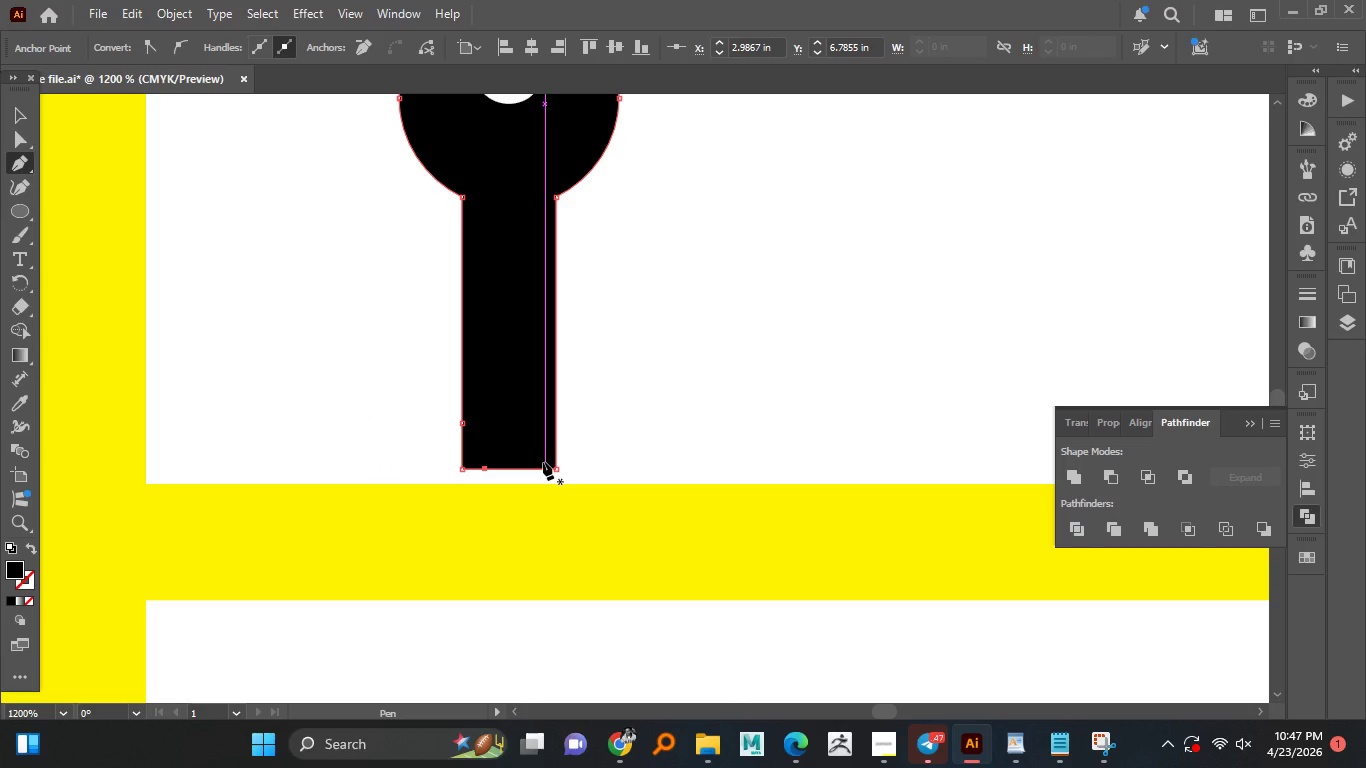 
key(Control+Z)
 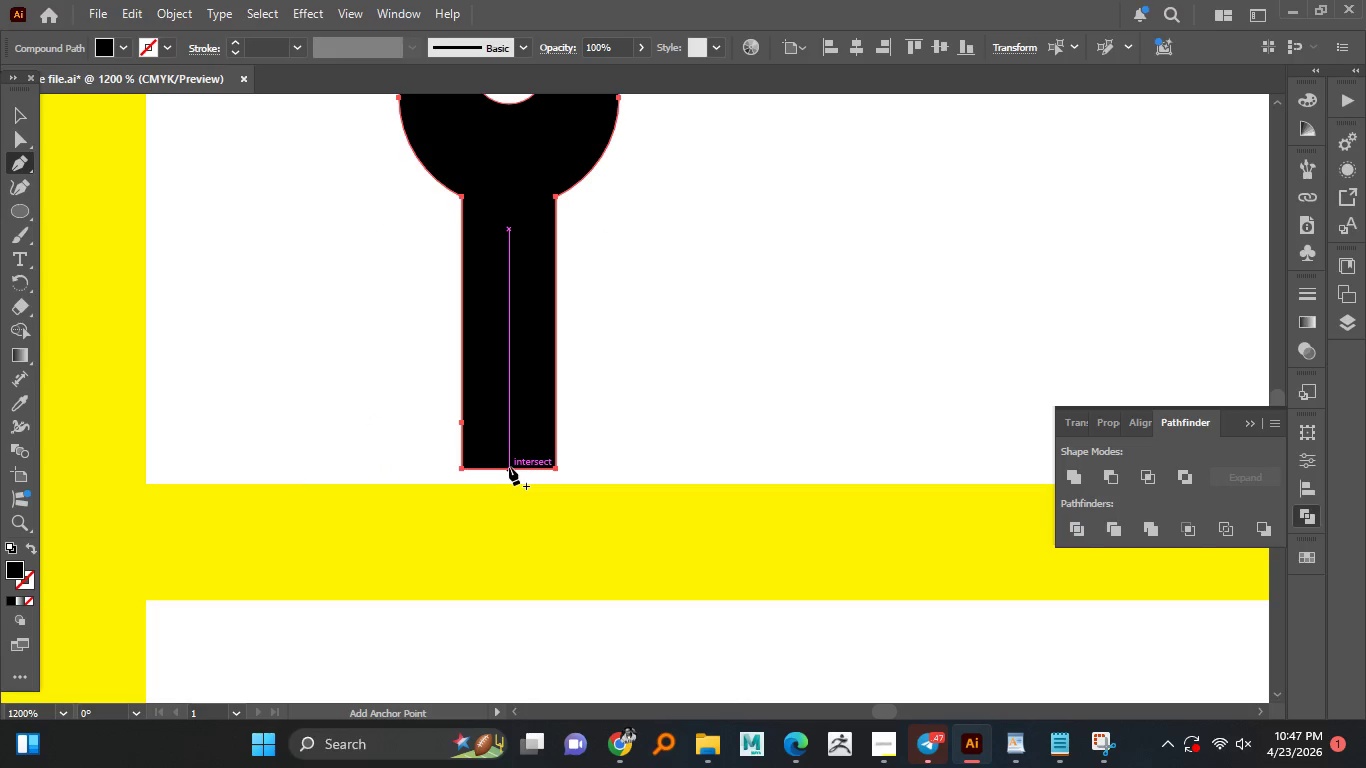 
left_click([509, 468])
 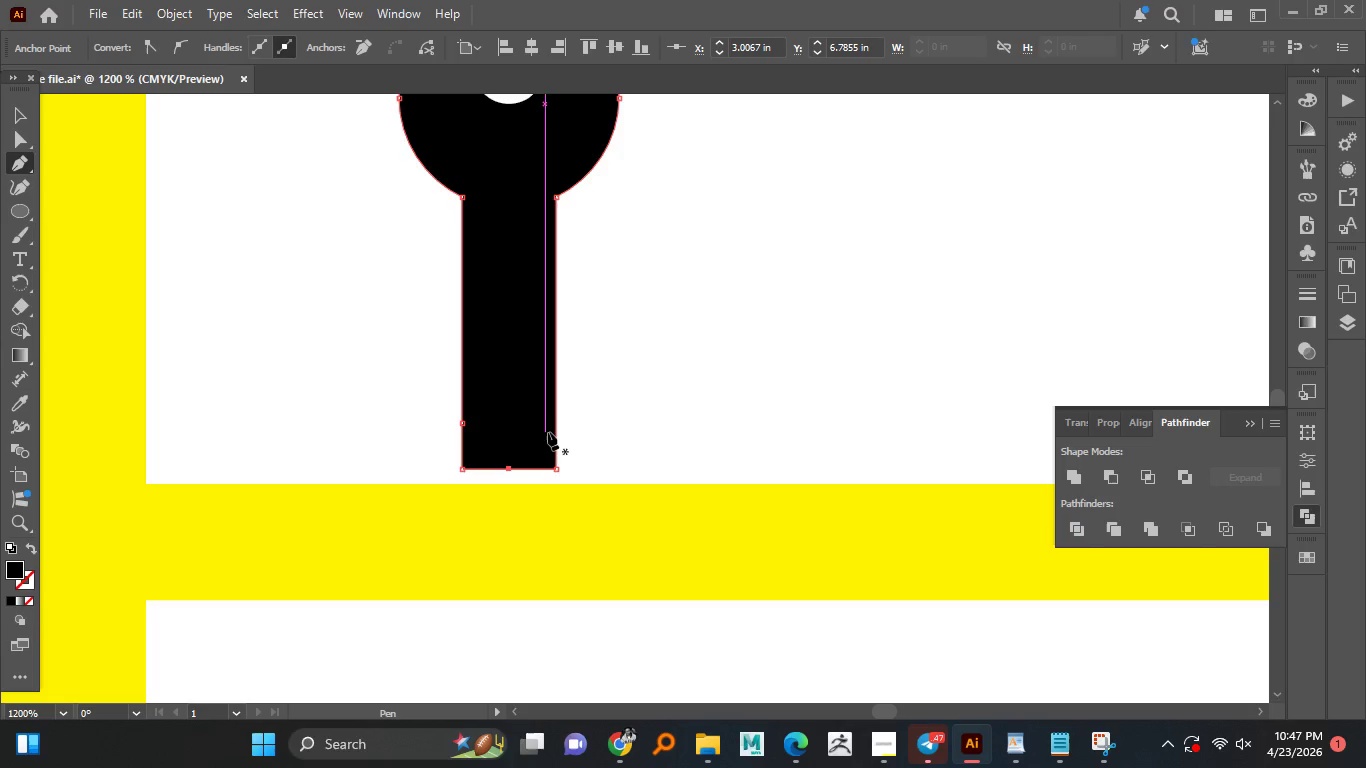 
left_click([555, 428])
 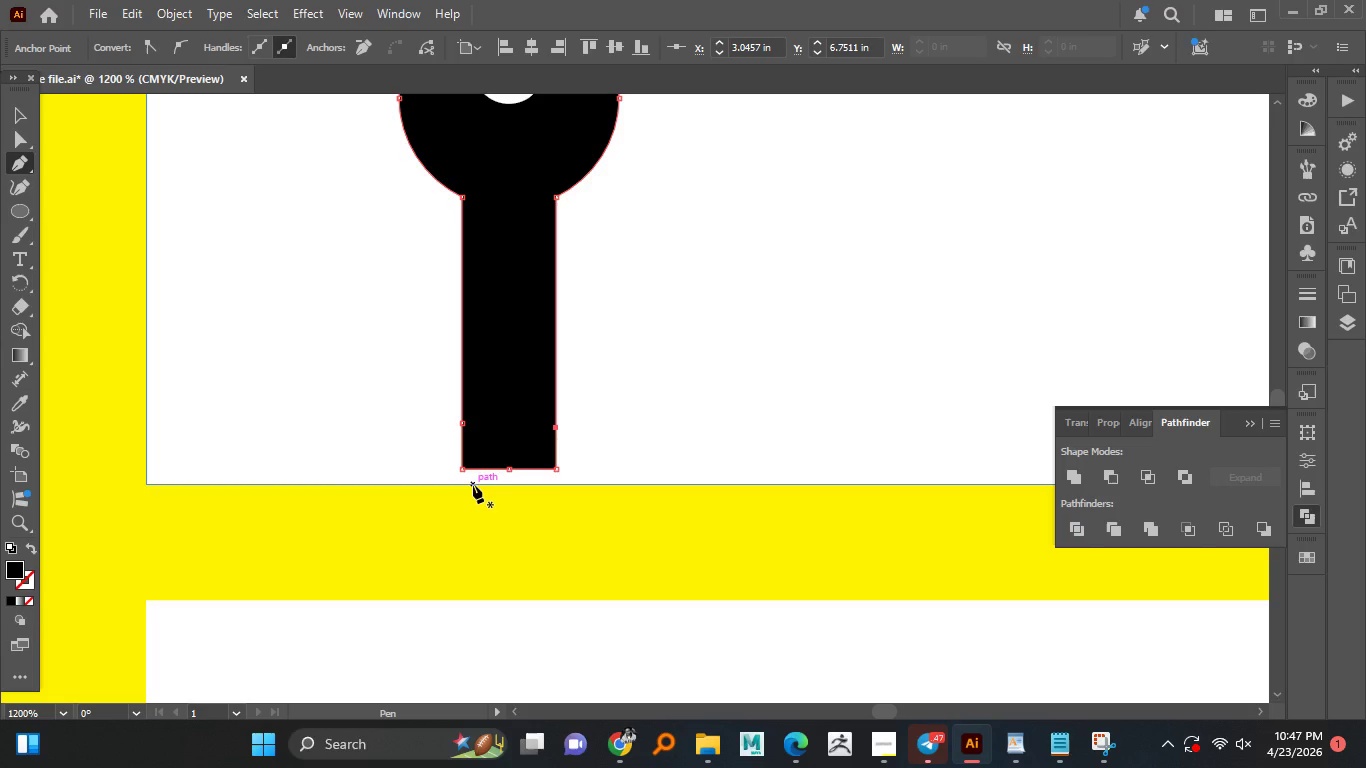 
key(A)
 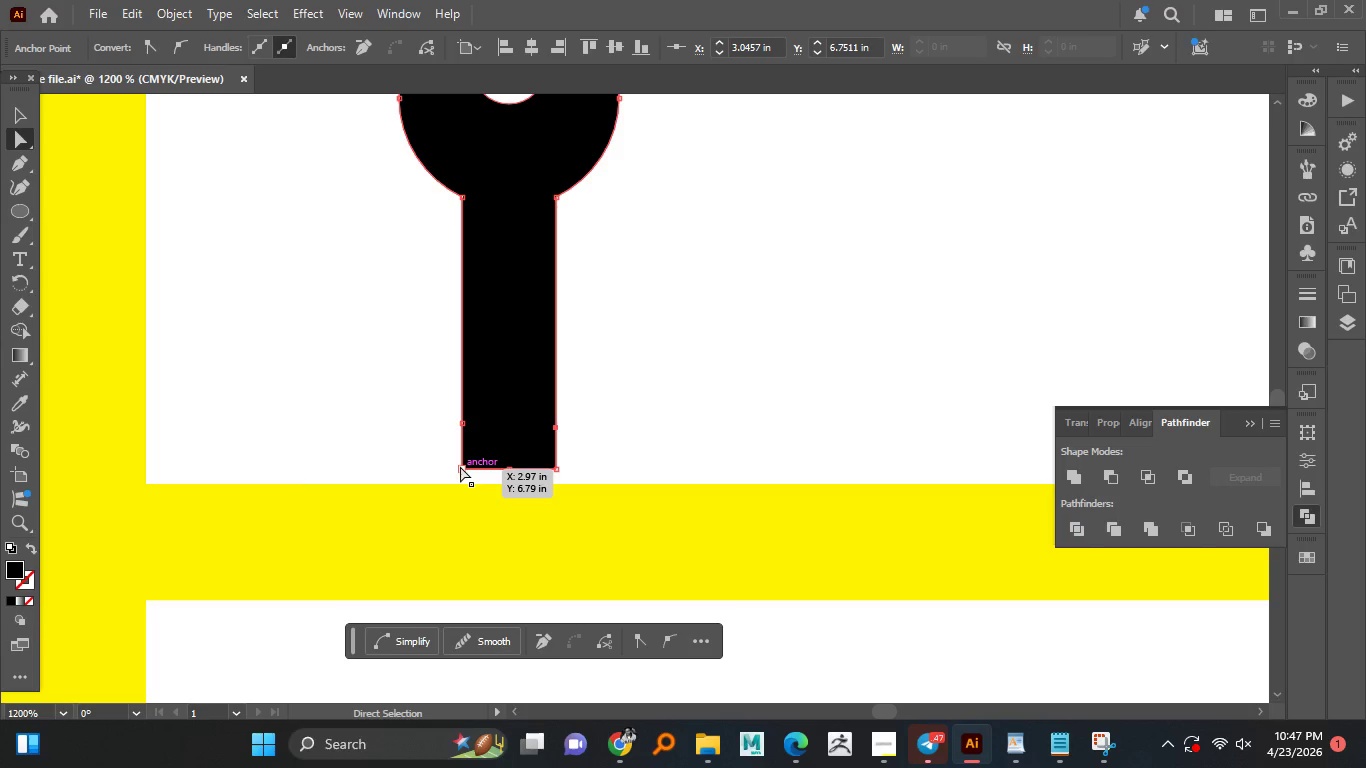 
left_click([460, 466])
 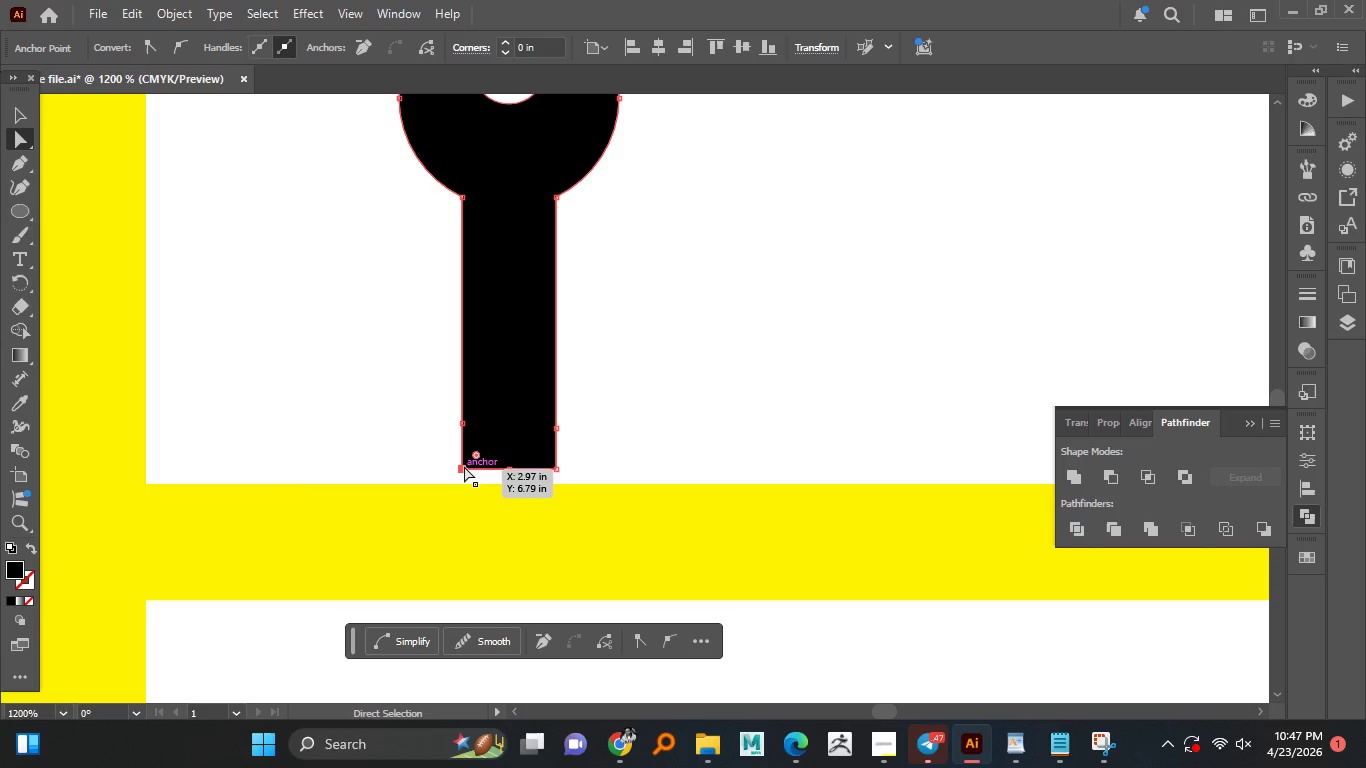 
key(Delete)
 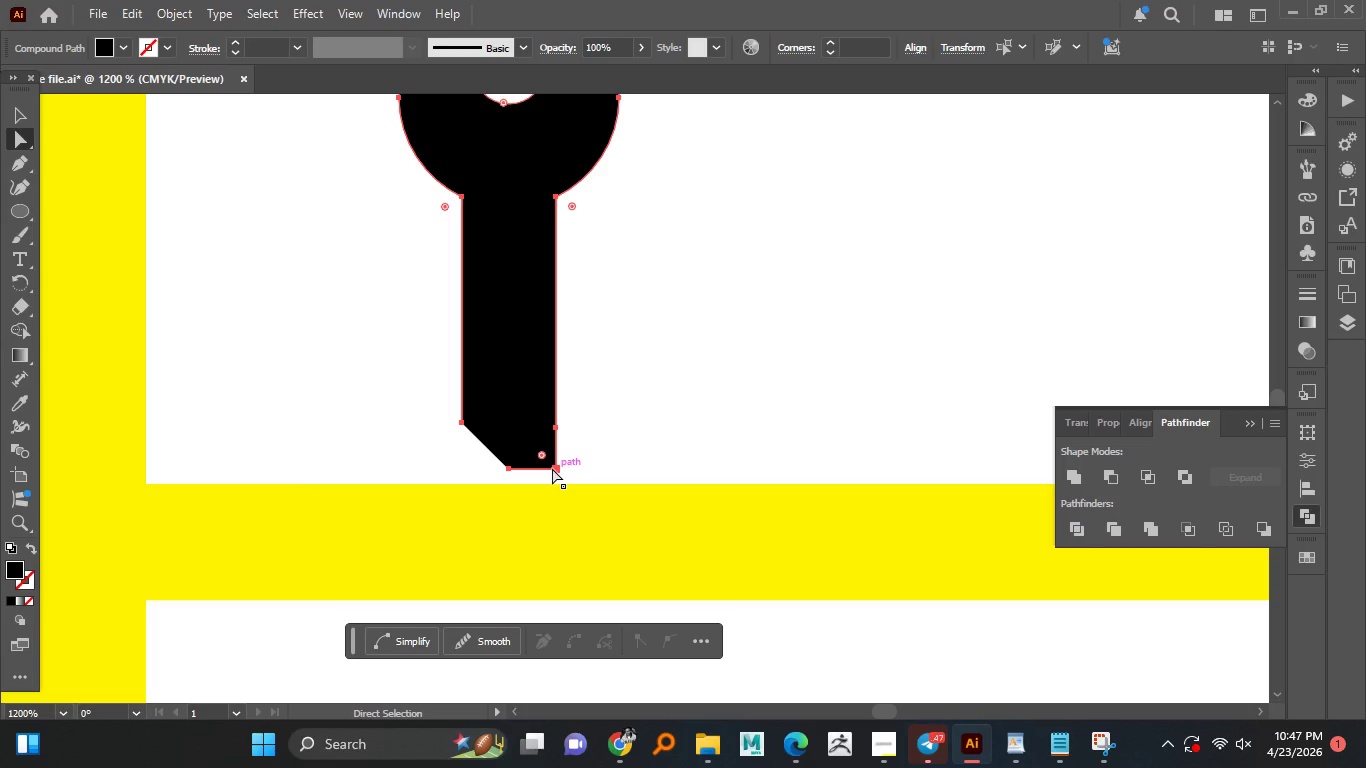 
left_click([552, 468])
 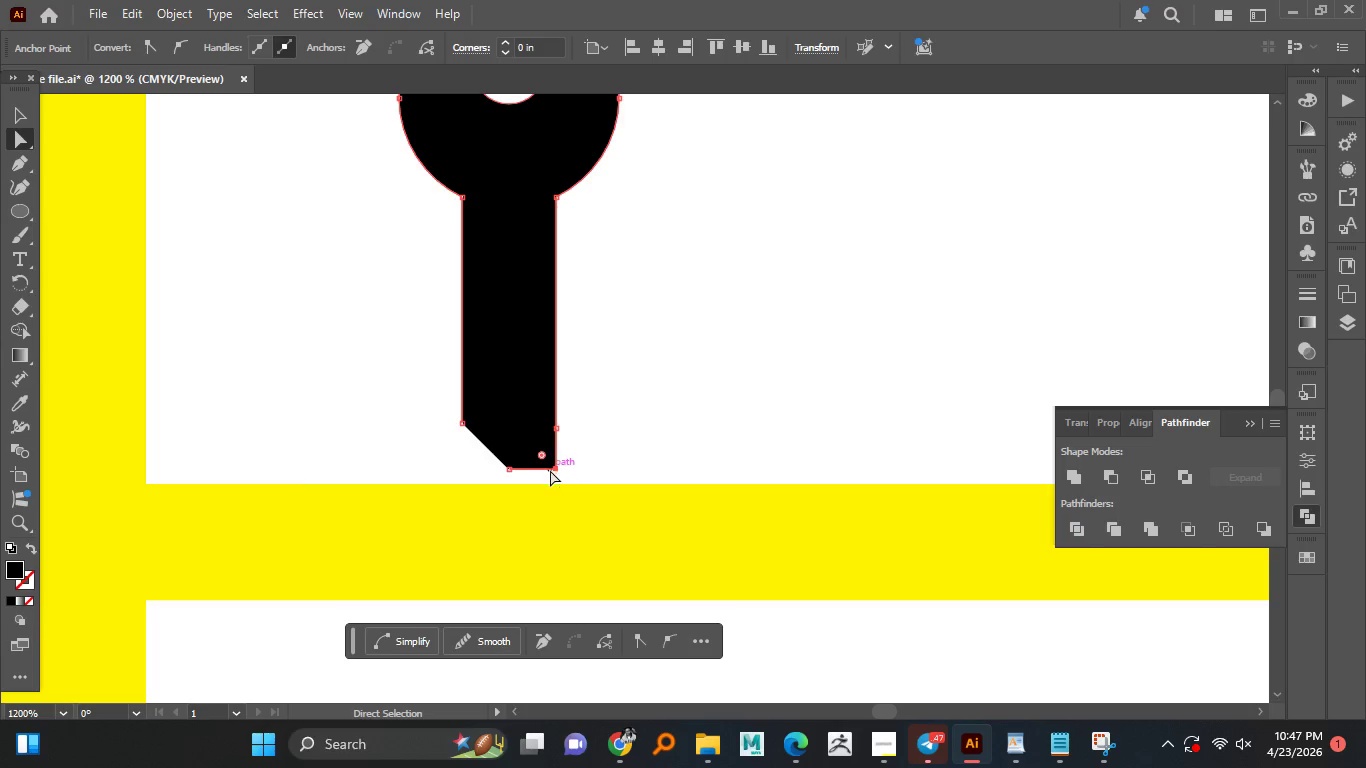 
key(Delete)
 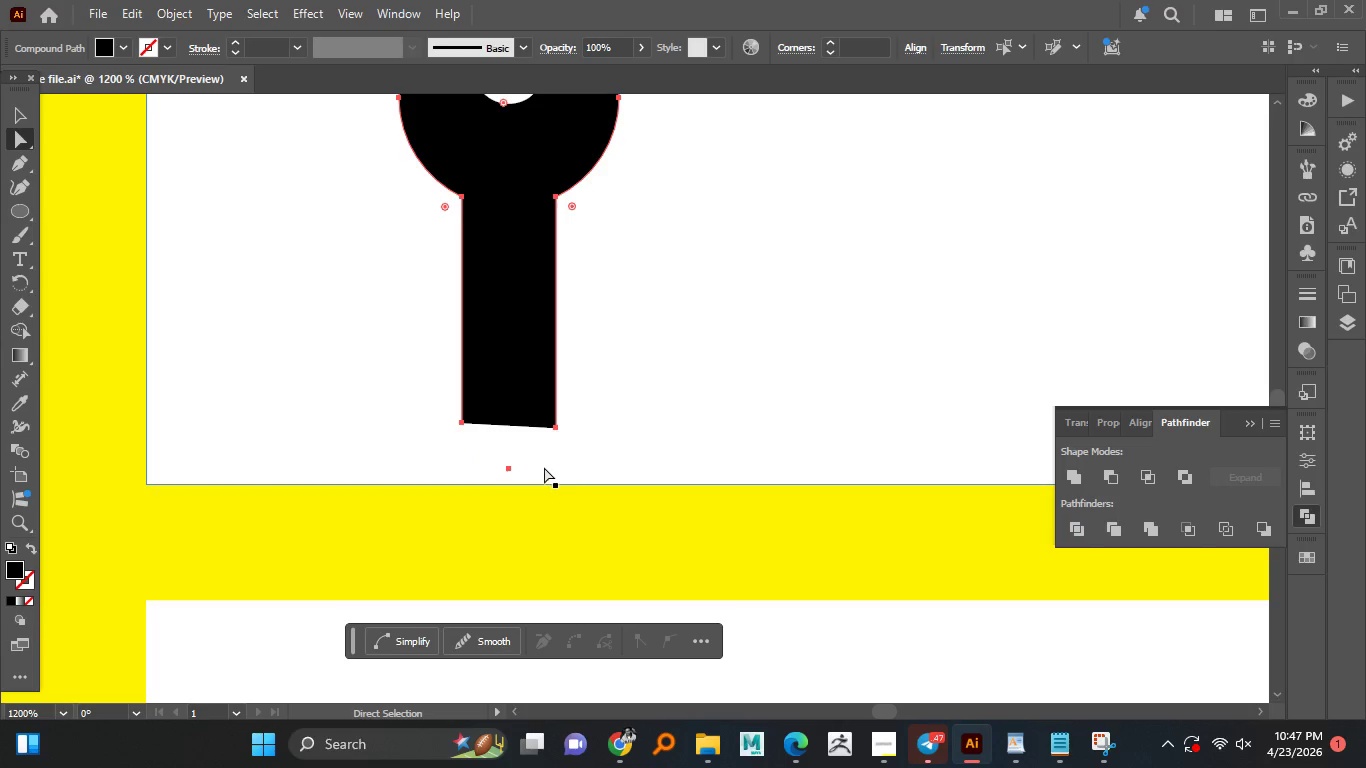 
key(Control+Z)
 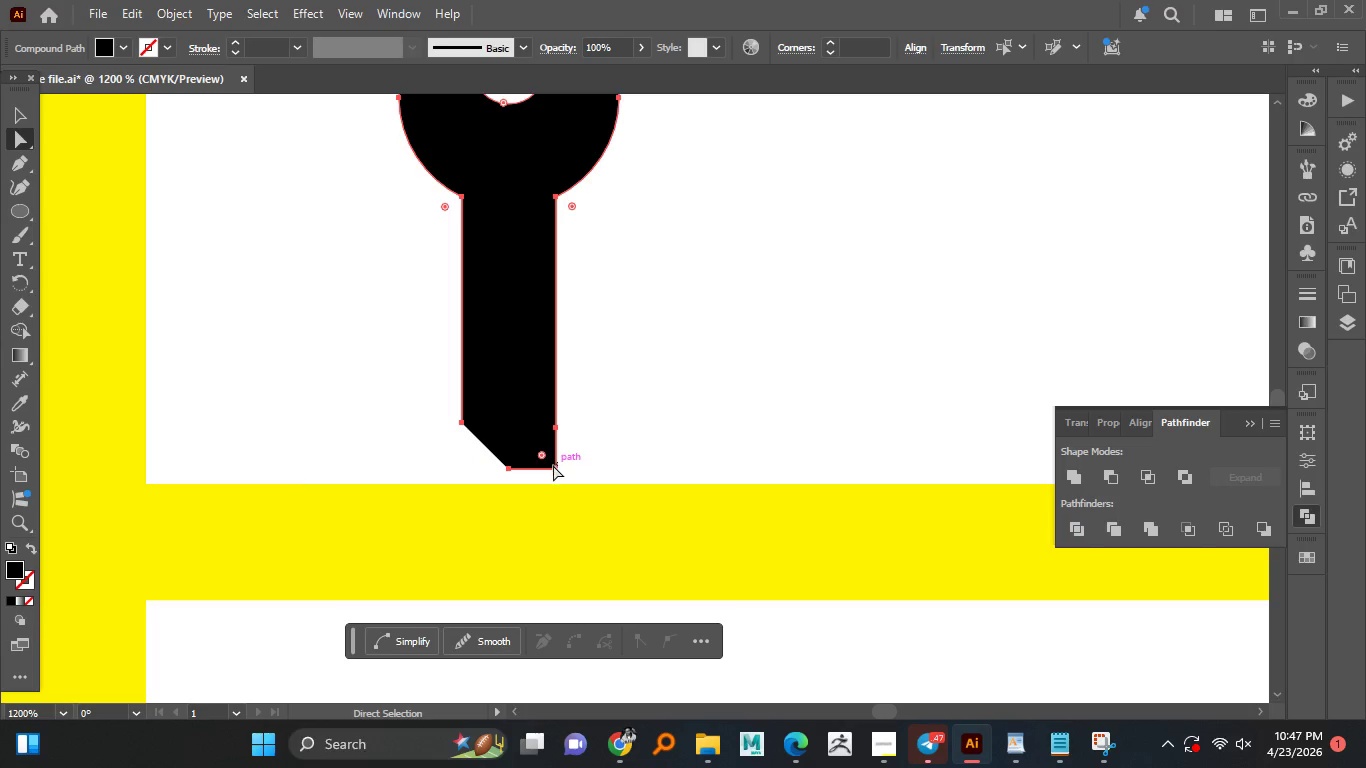 
left_click([553, 467])
 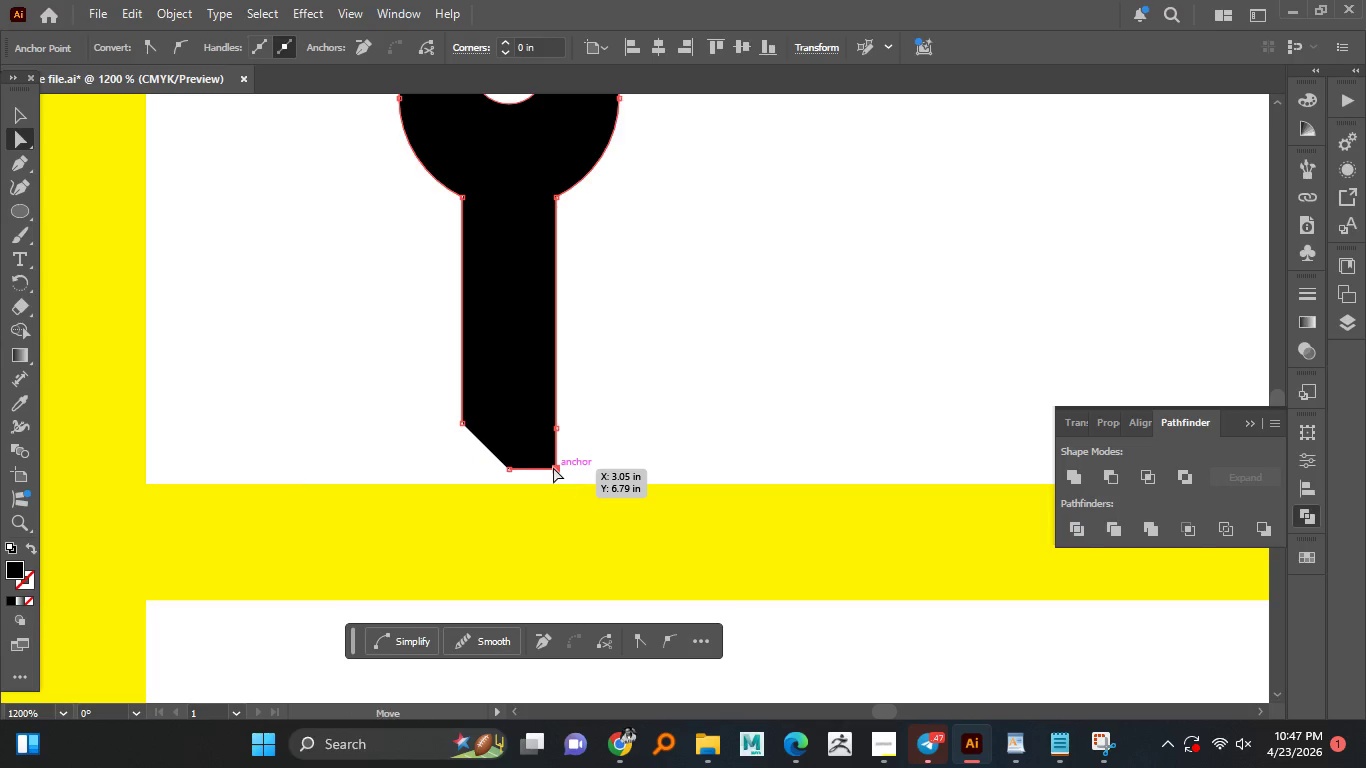 
left_click([553, 467])
 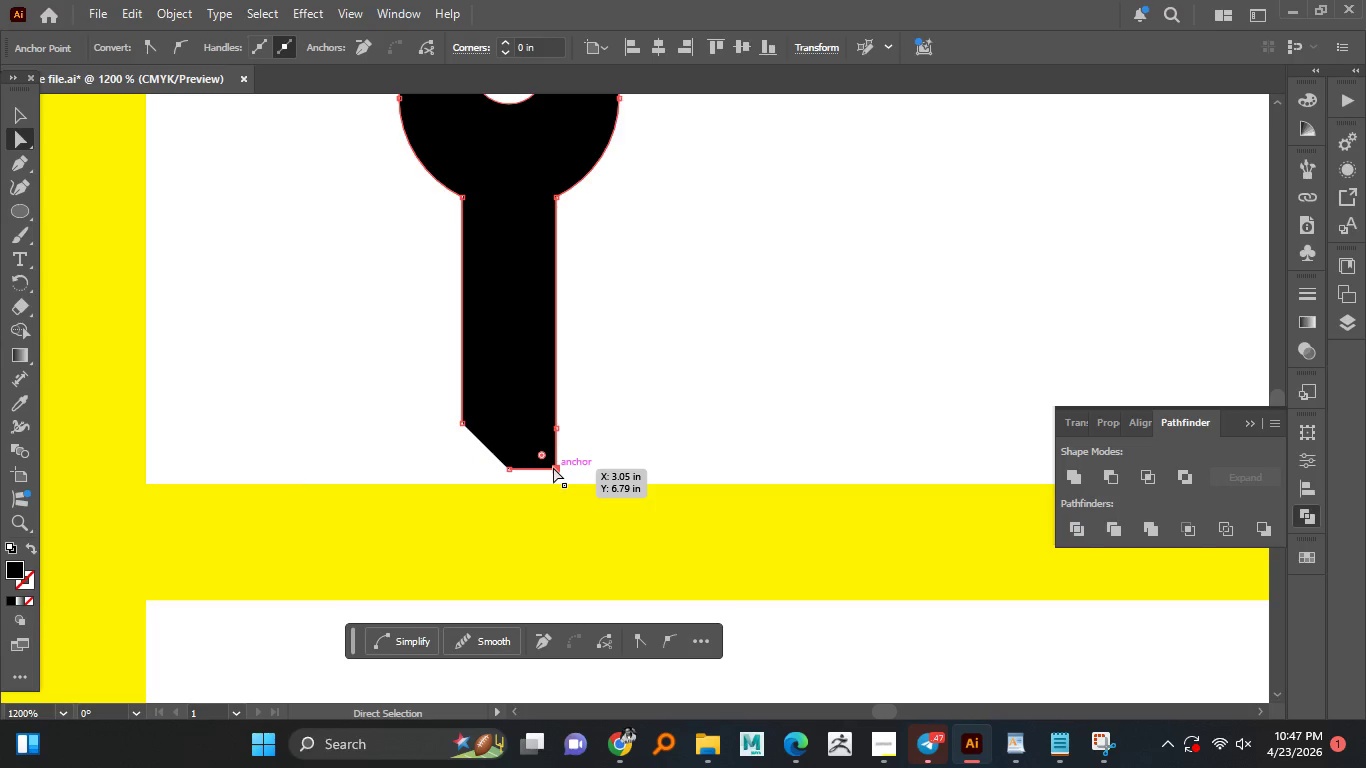 
key(Delete)
 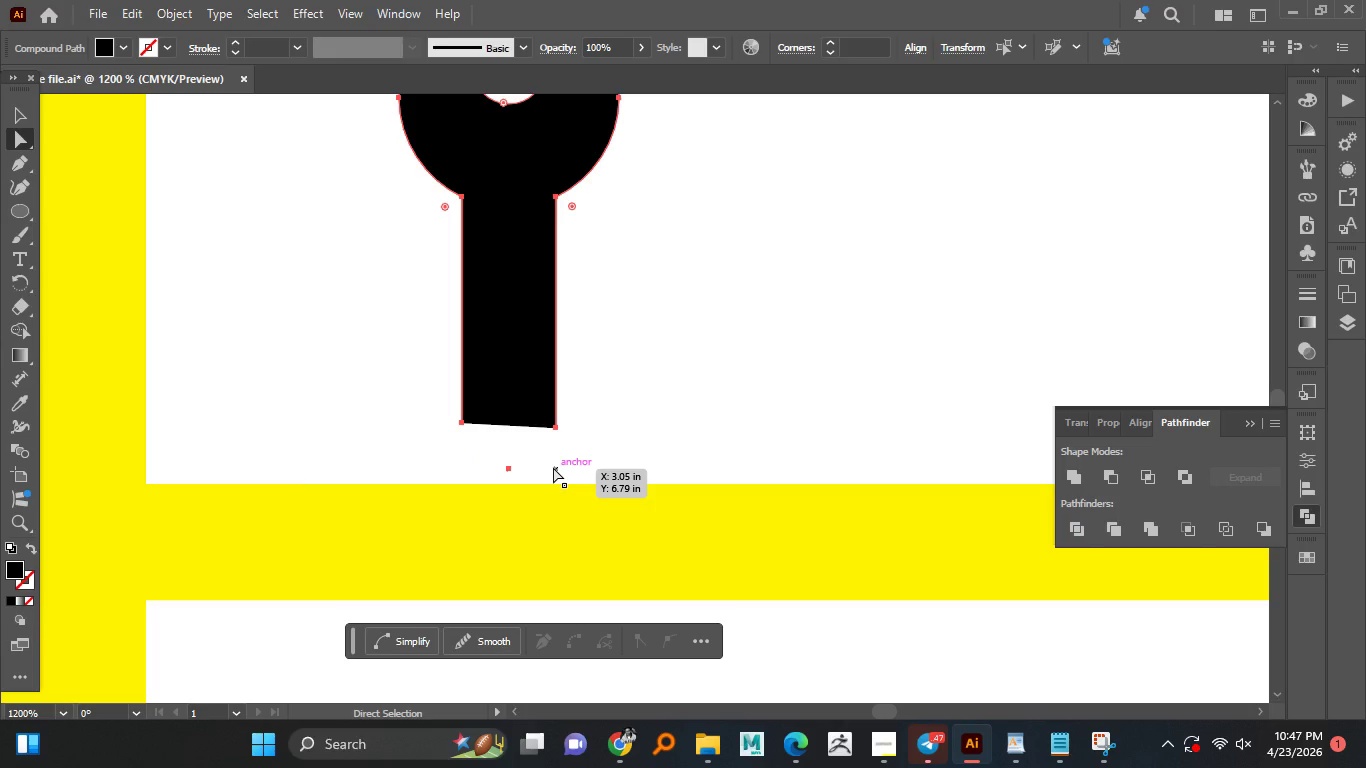 
key(Control+Z)
 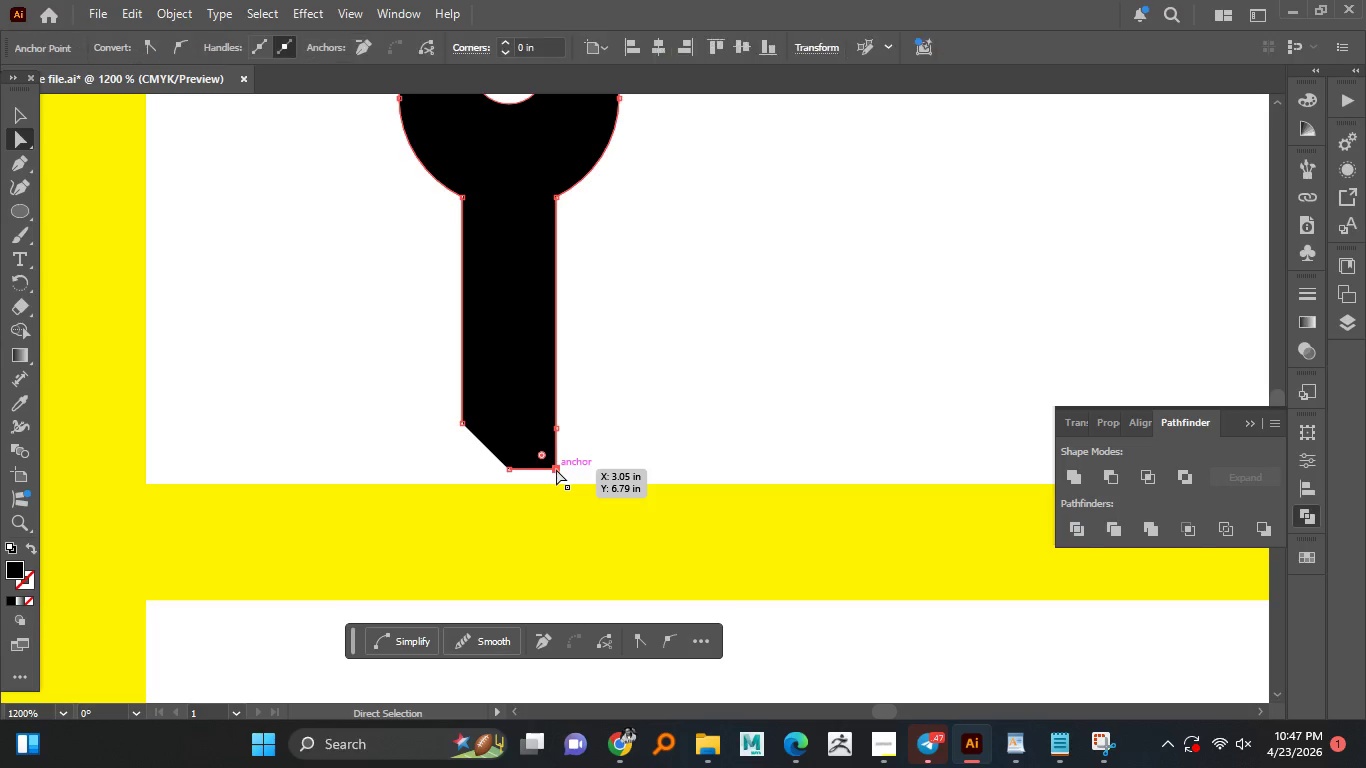 
double_click([556, 469])
 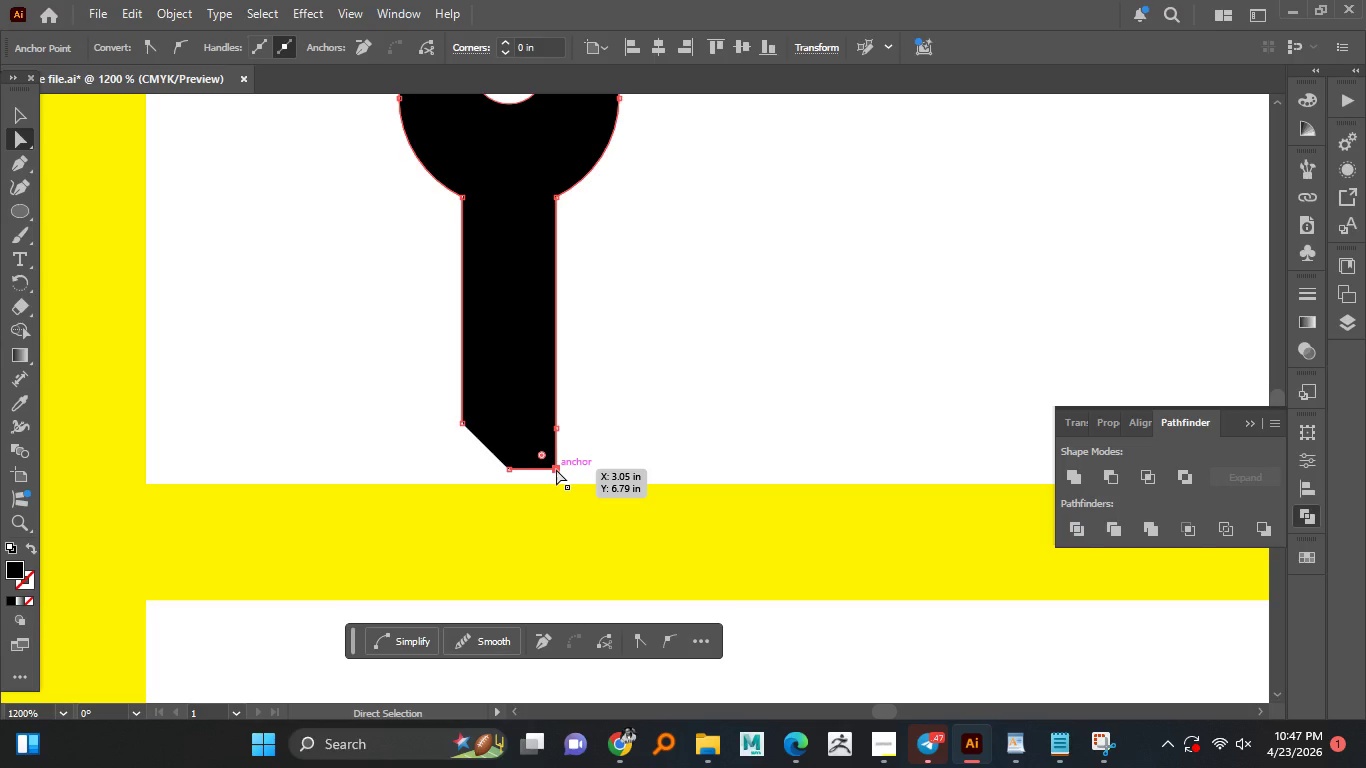 
key(Delete)
 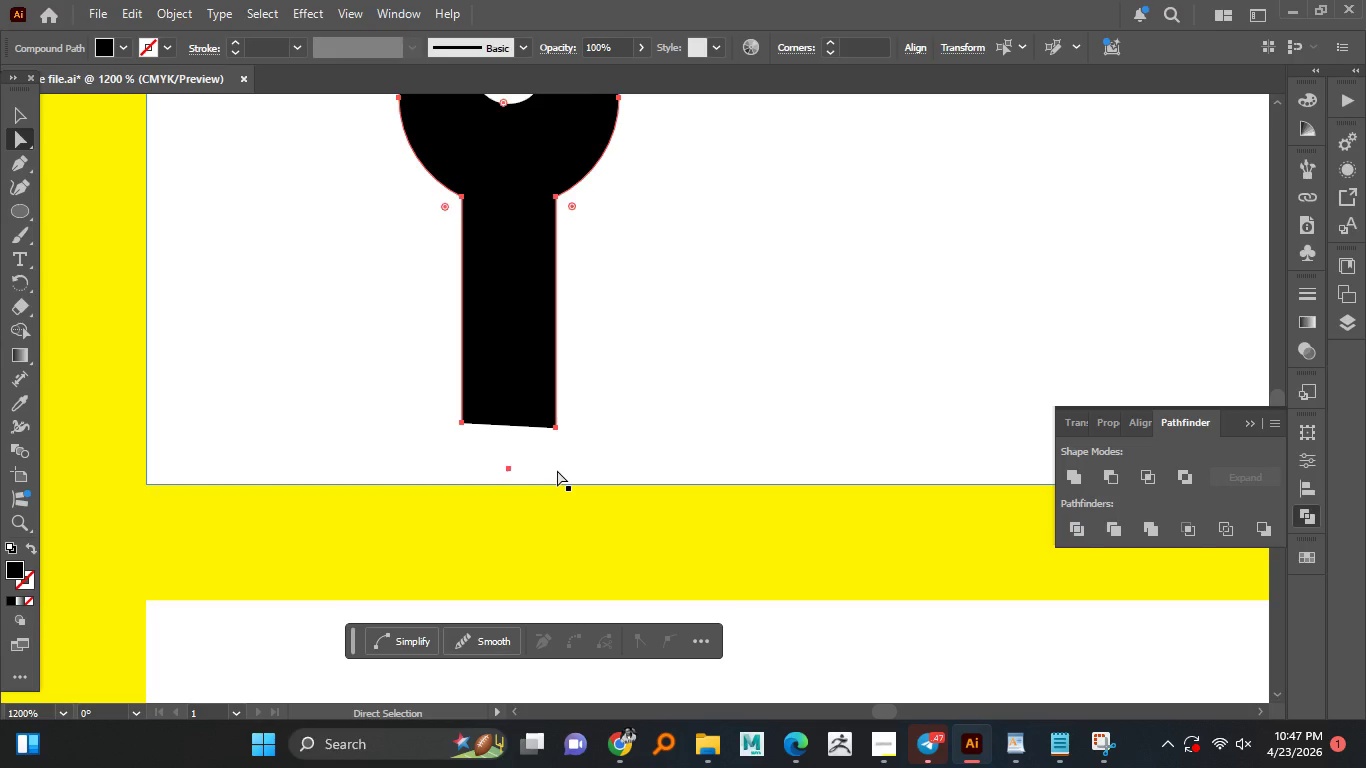 
key(Control+Z)
 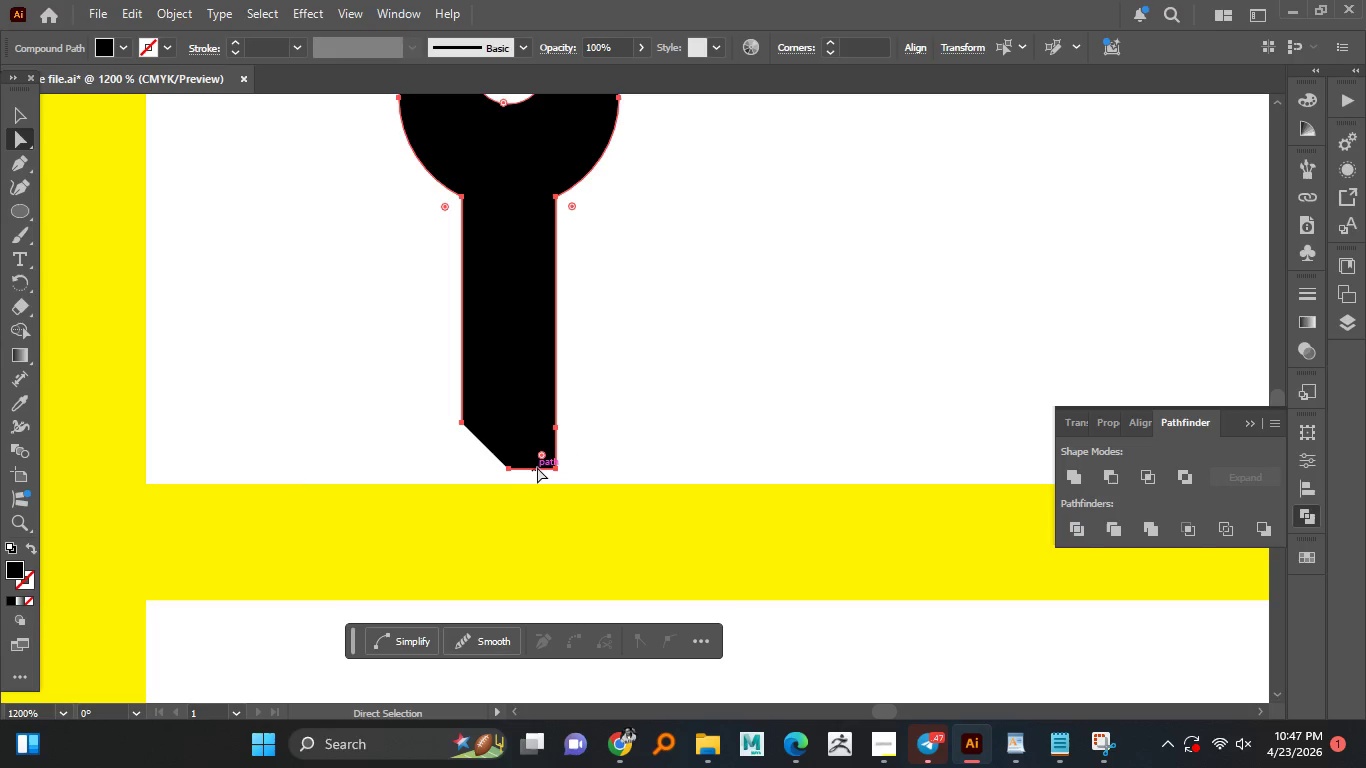 
left_click([559, 471])
 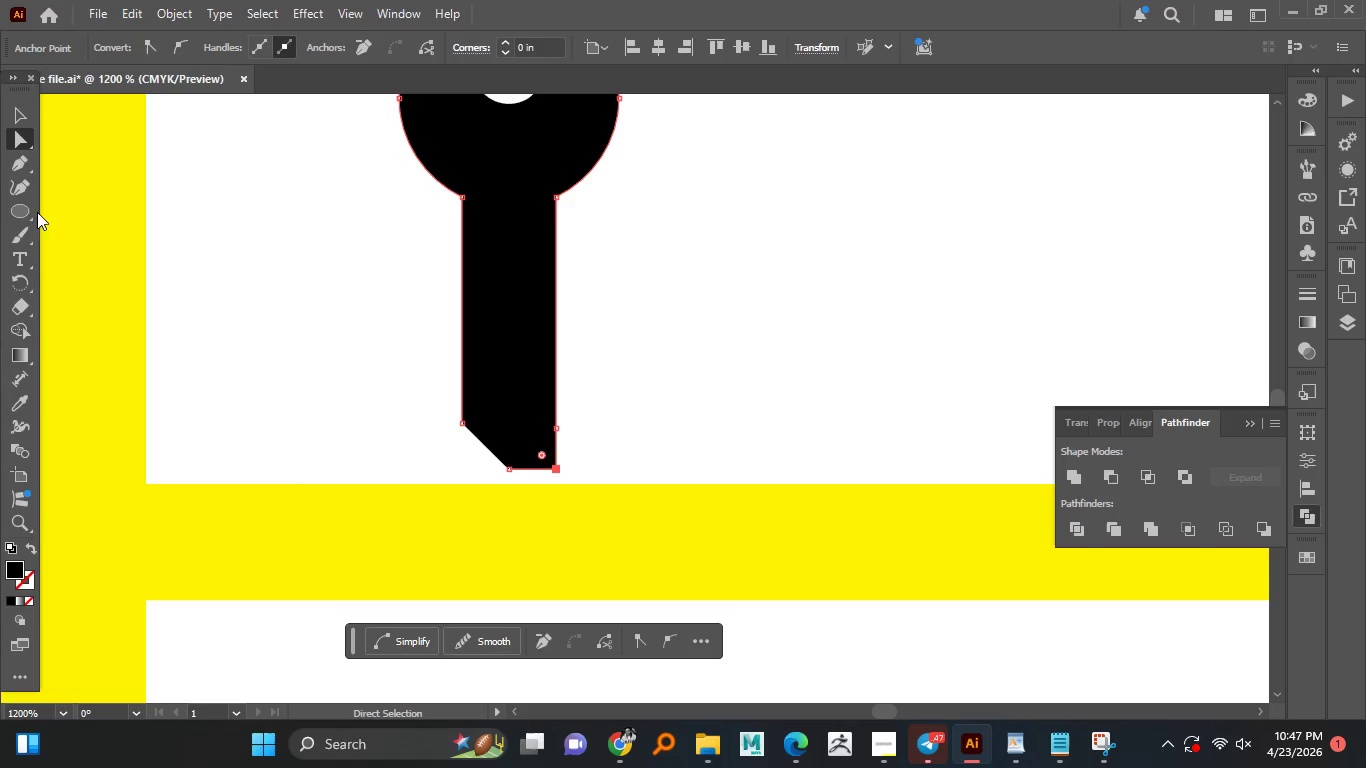 
left_click([87, 215])
 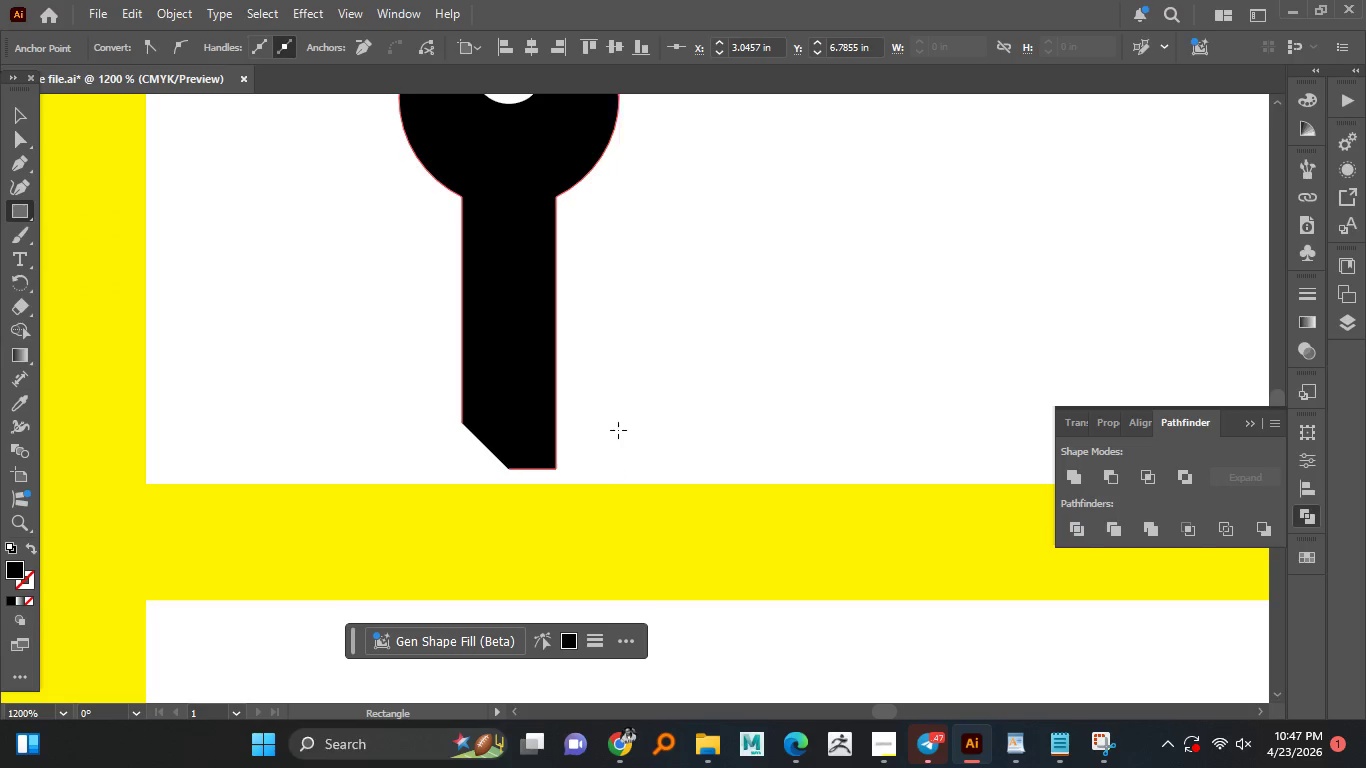 
left_click_drag(start_coordinate=[619, 420], to_coordinate=[519, 479])
 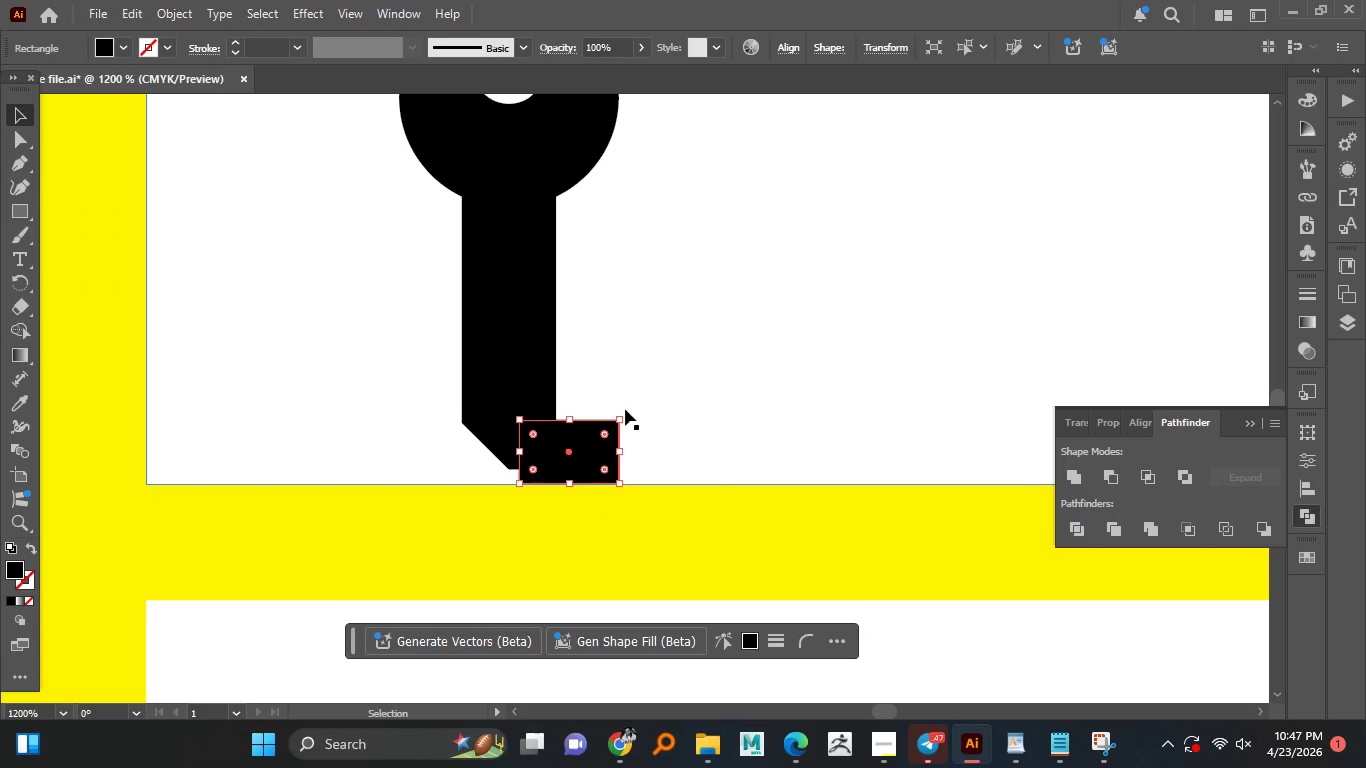 
left_click_drag(start_coordinate=[625, 415], to_coordinate=[575, 362])
 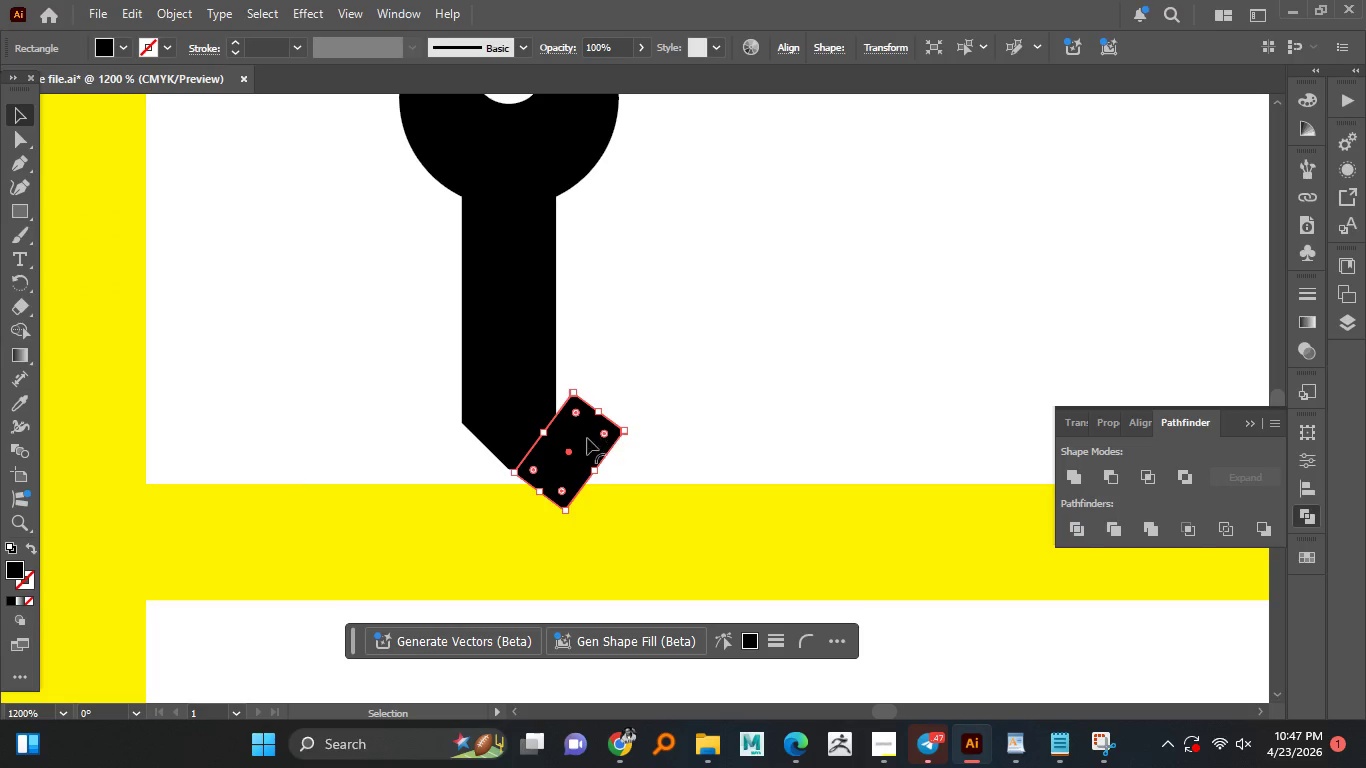 
left_click_drag(start_coordinate=[599, 438], to_coordinate=[546, 439])
 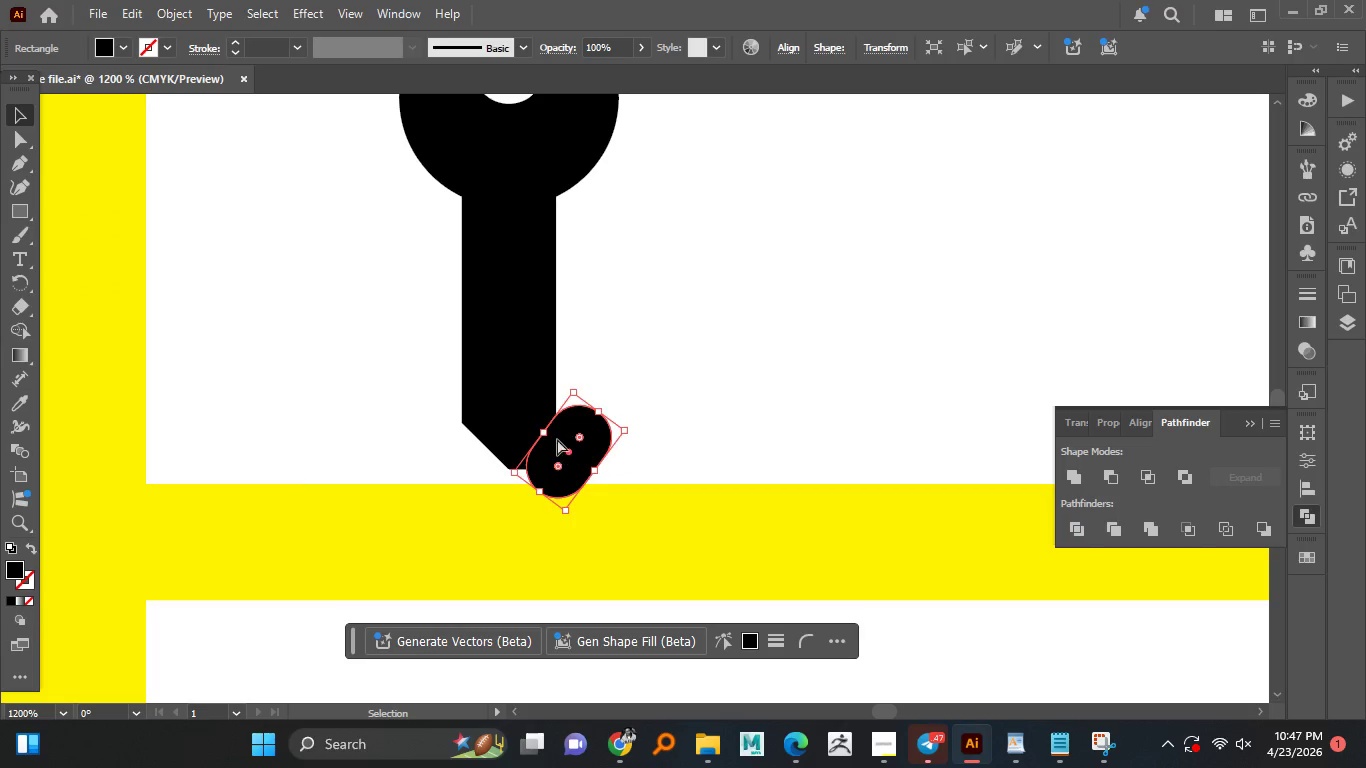 
key(Control+ControlLeft)
 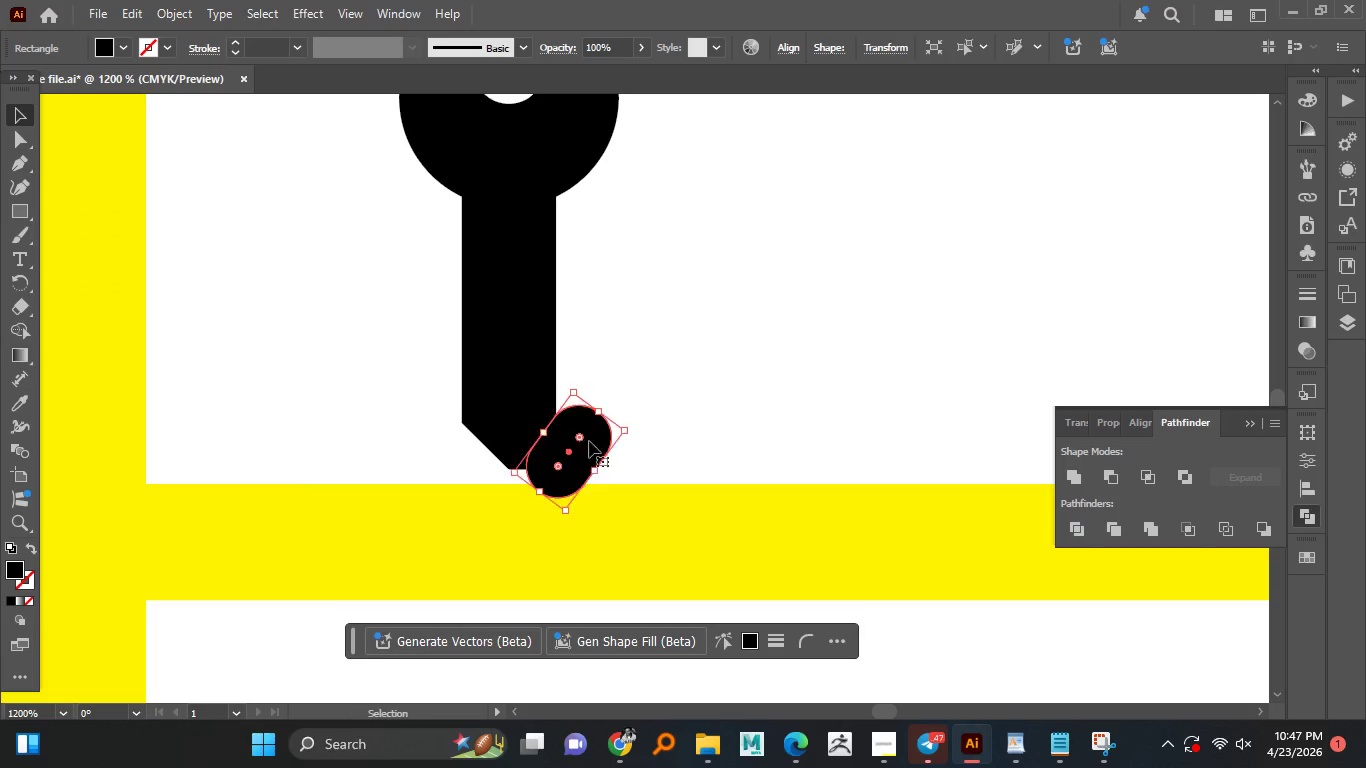 
key(Control+Z)
 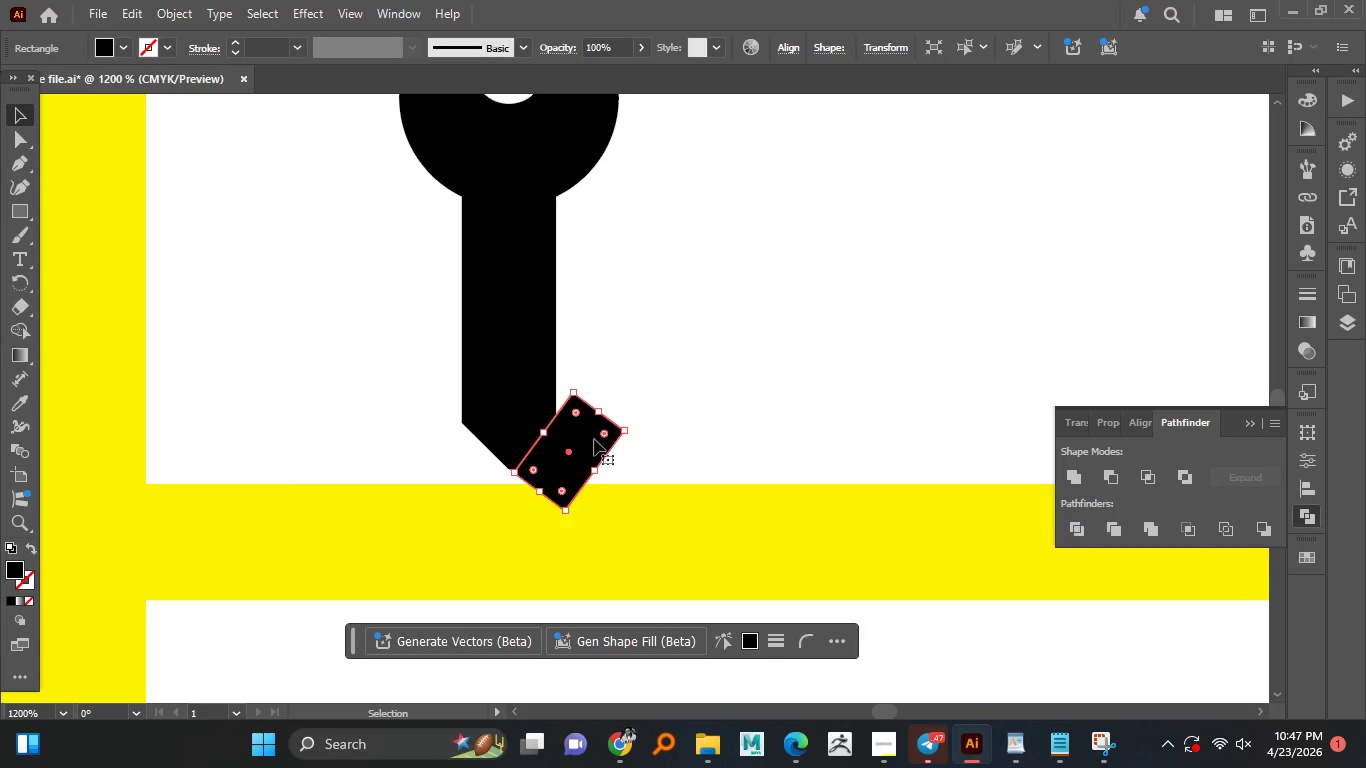 
left_click_drag(start_coordinate=[595, 439], to_coordinate=[581, 441])
 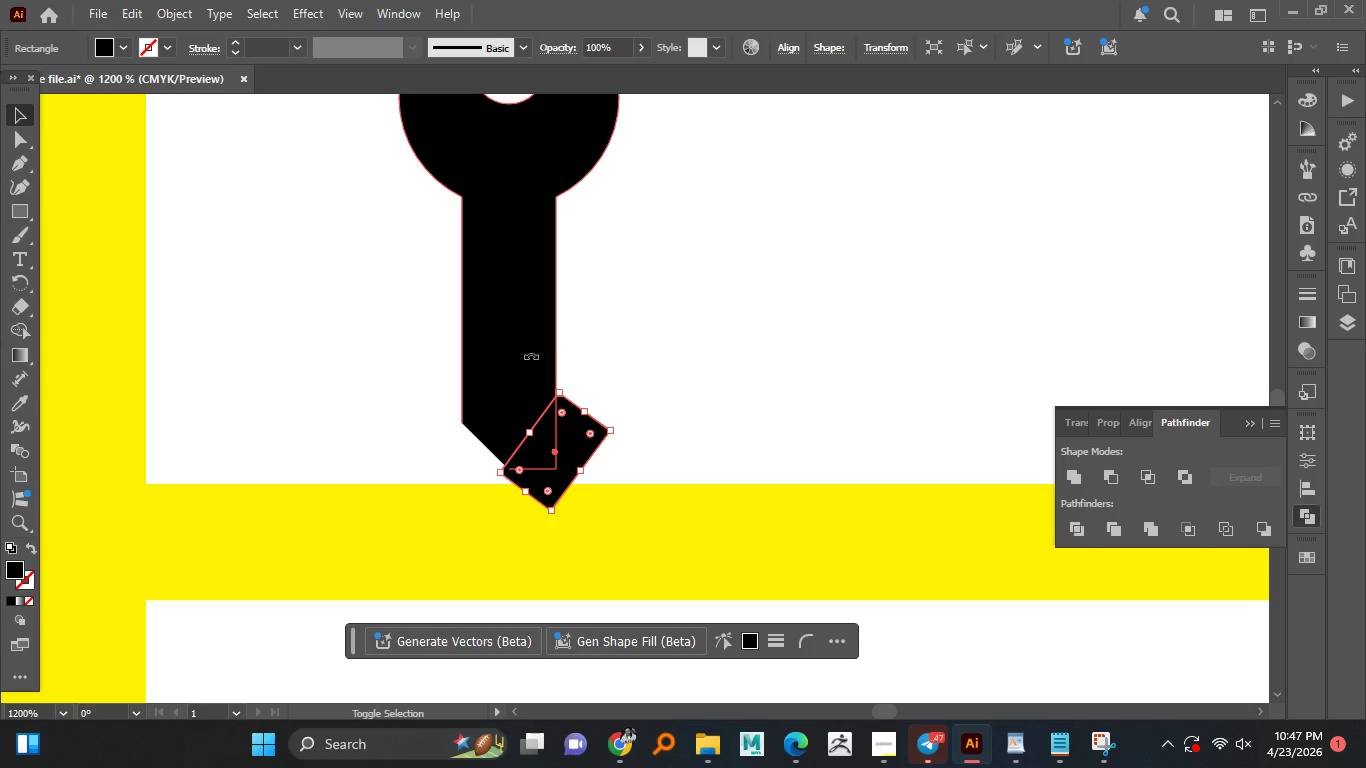 
hold_key(key=ShiftLeft, duration=0.7)
left_click([531, 355])
 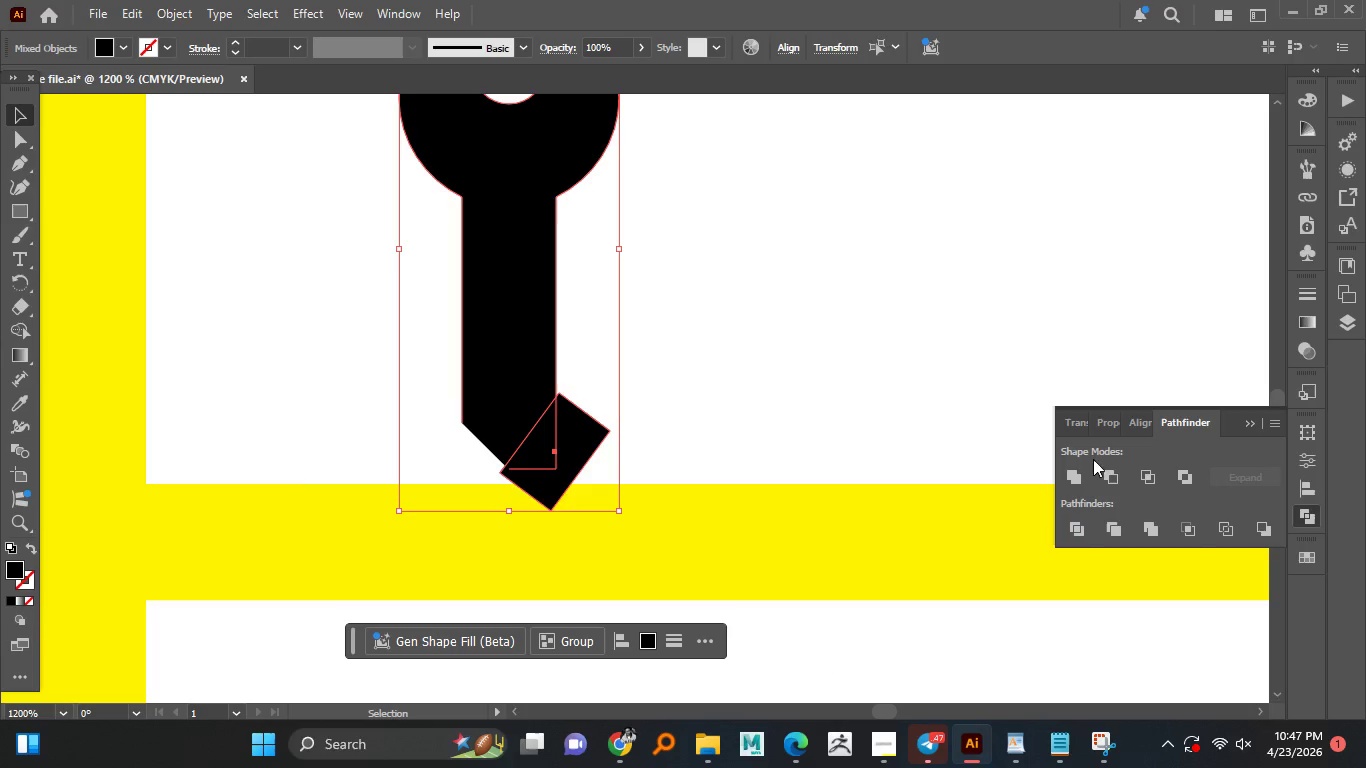 
left_click([1107, 476])
 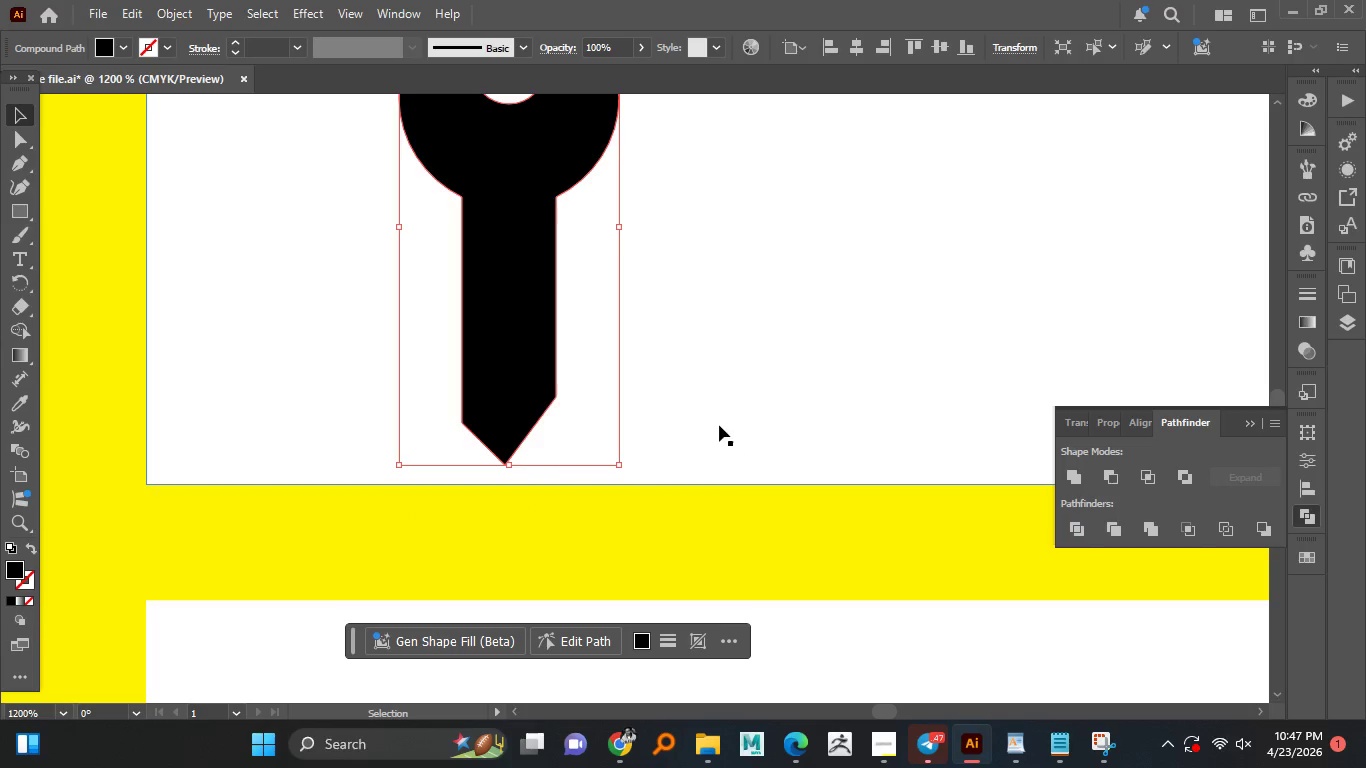 
left_click([719, 425])
 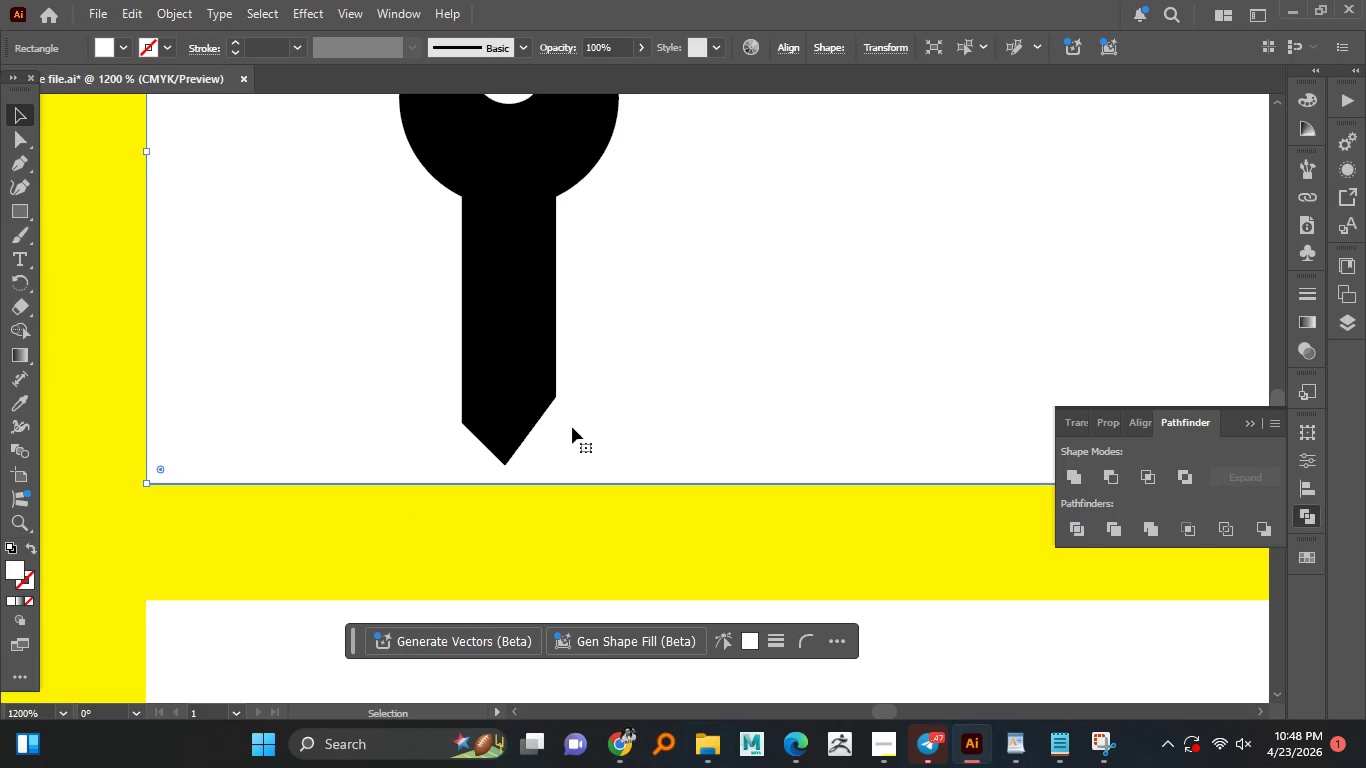 
hold_key(key=AltLeft, duration=0.77)
scroll: coordinate [535, 414], scroll_direction: up, amount: 1.0
 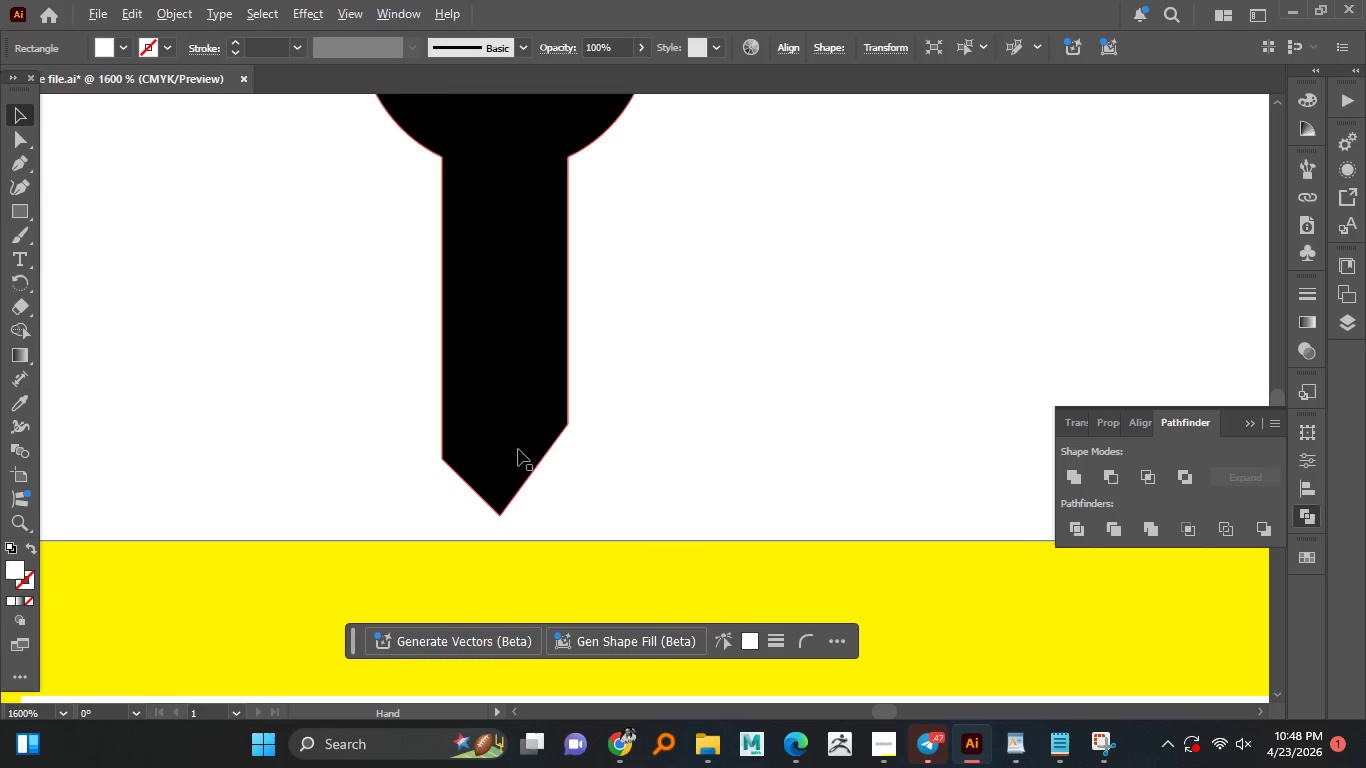 
left_click([518, 448])
 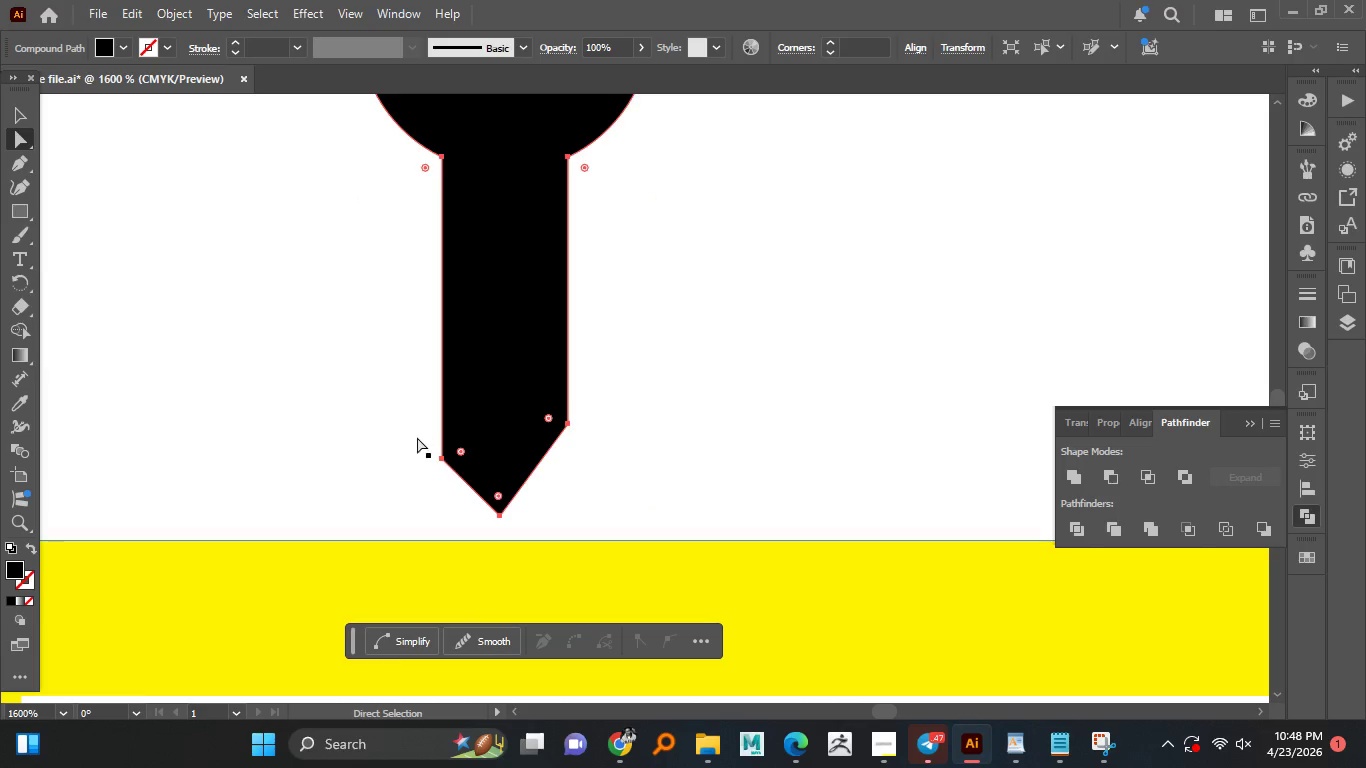 
left_click([442, 453])
 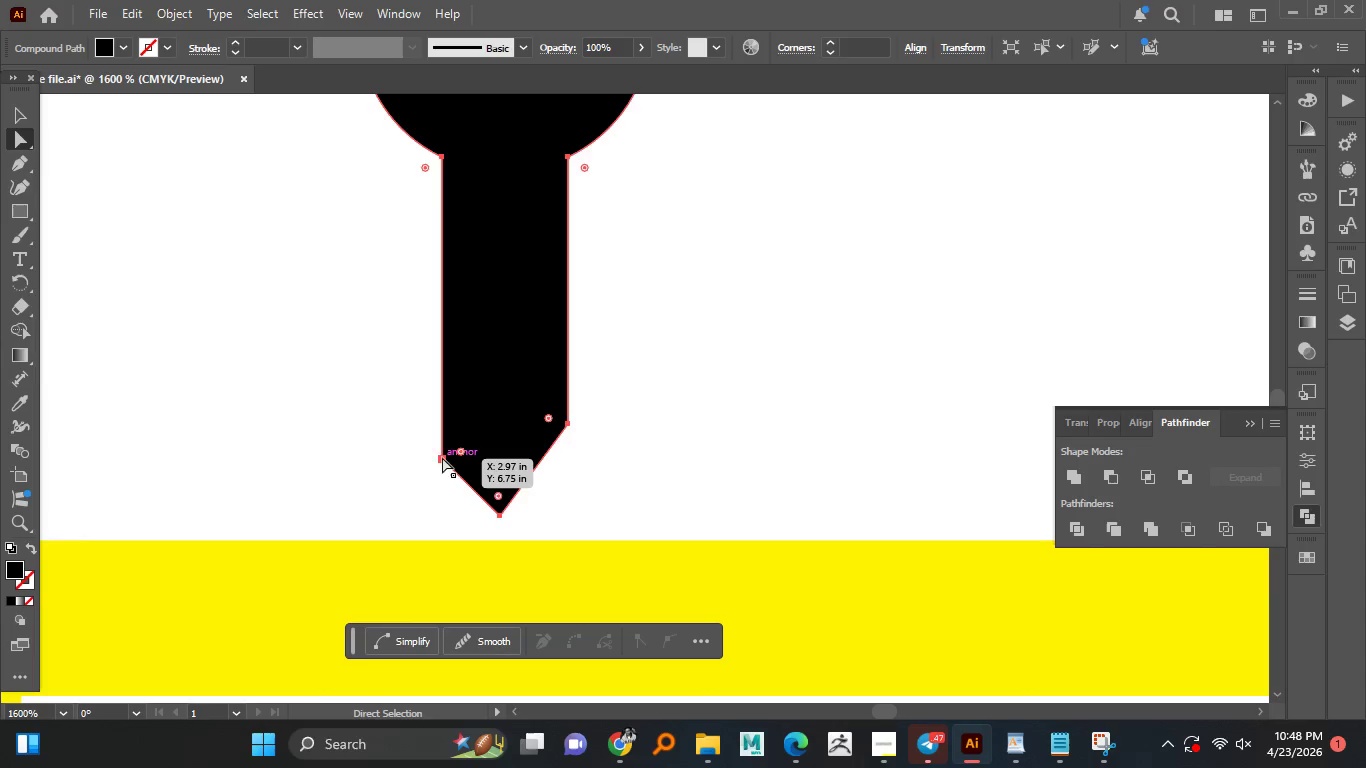 
left_click([442, 457])
 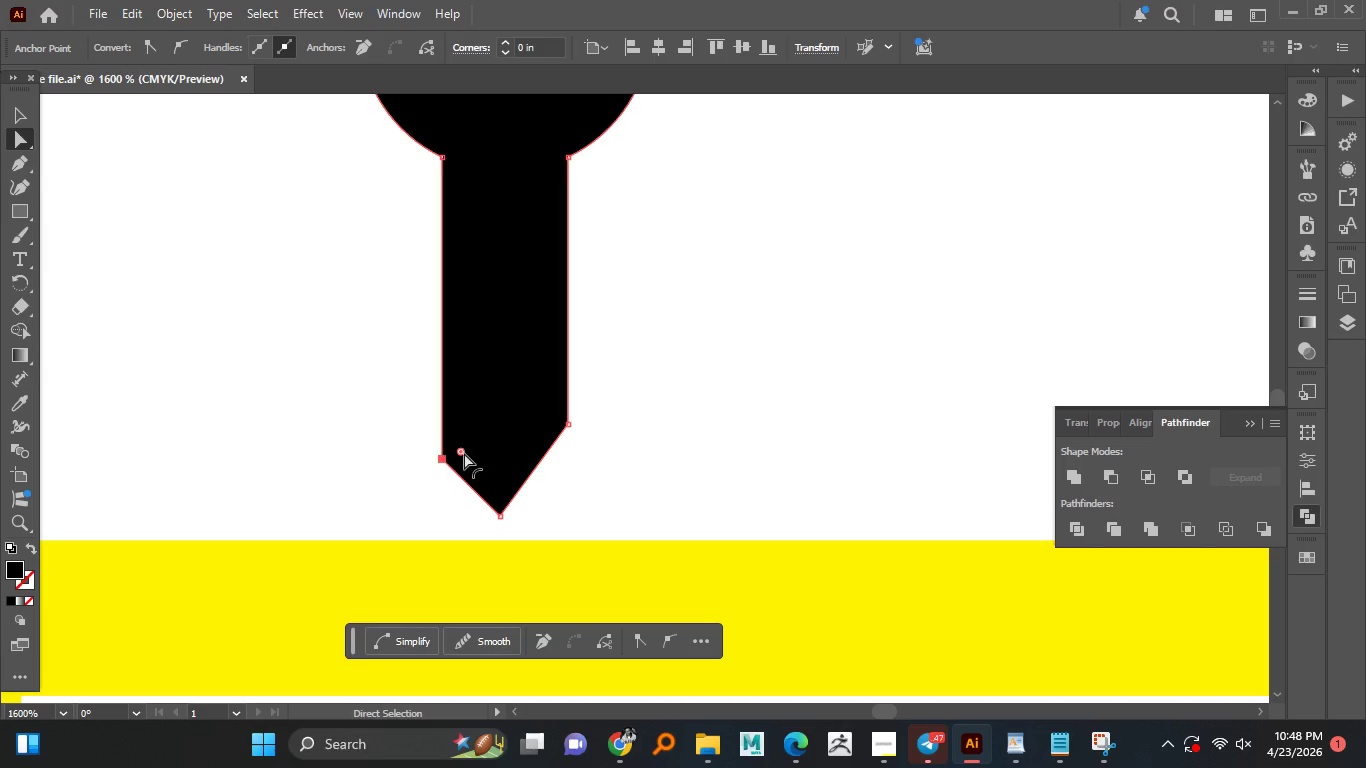 
left_click_drag(start_coordinate=[464, 453], to_coordinate=[474, 449])
 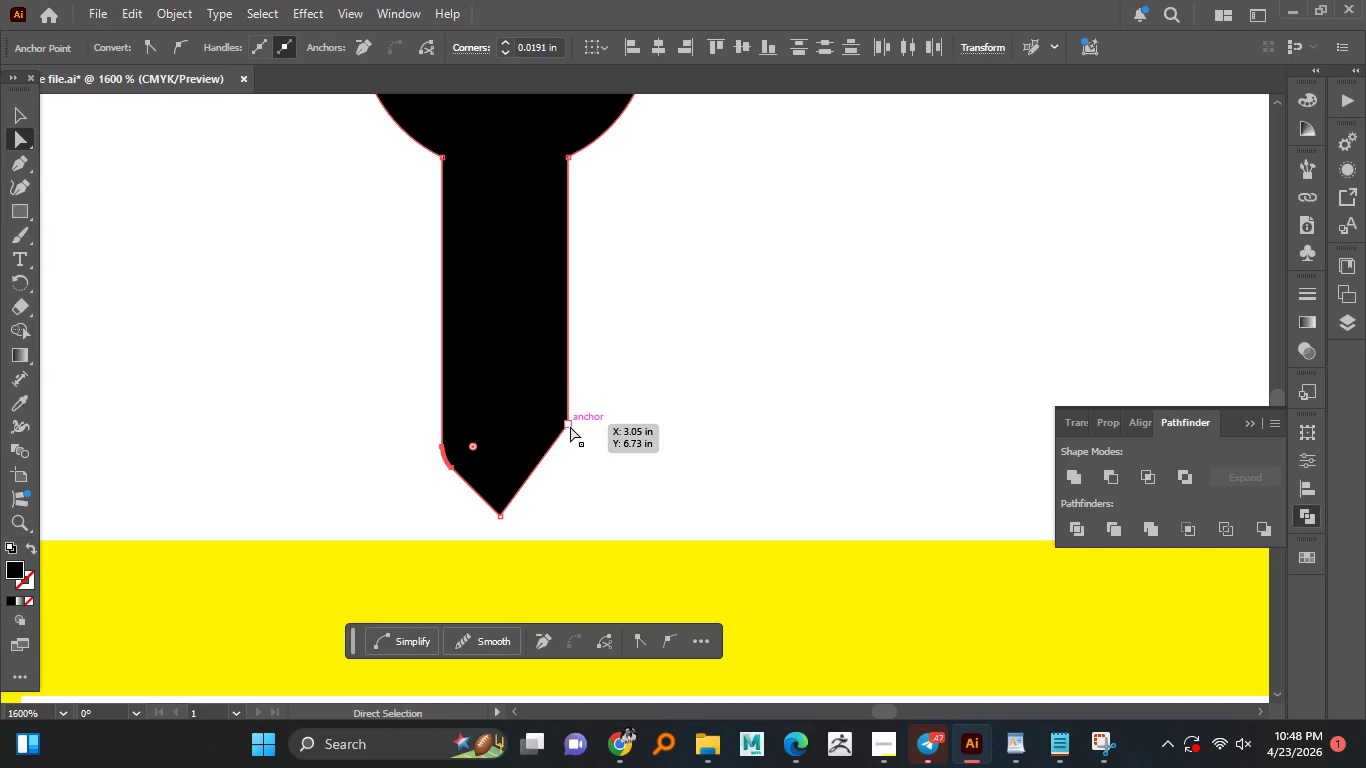 
left_click([570, 426])
 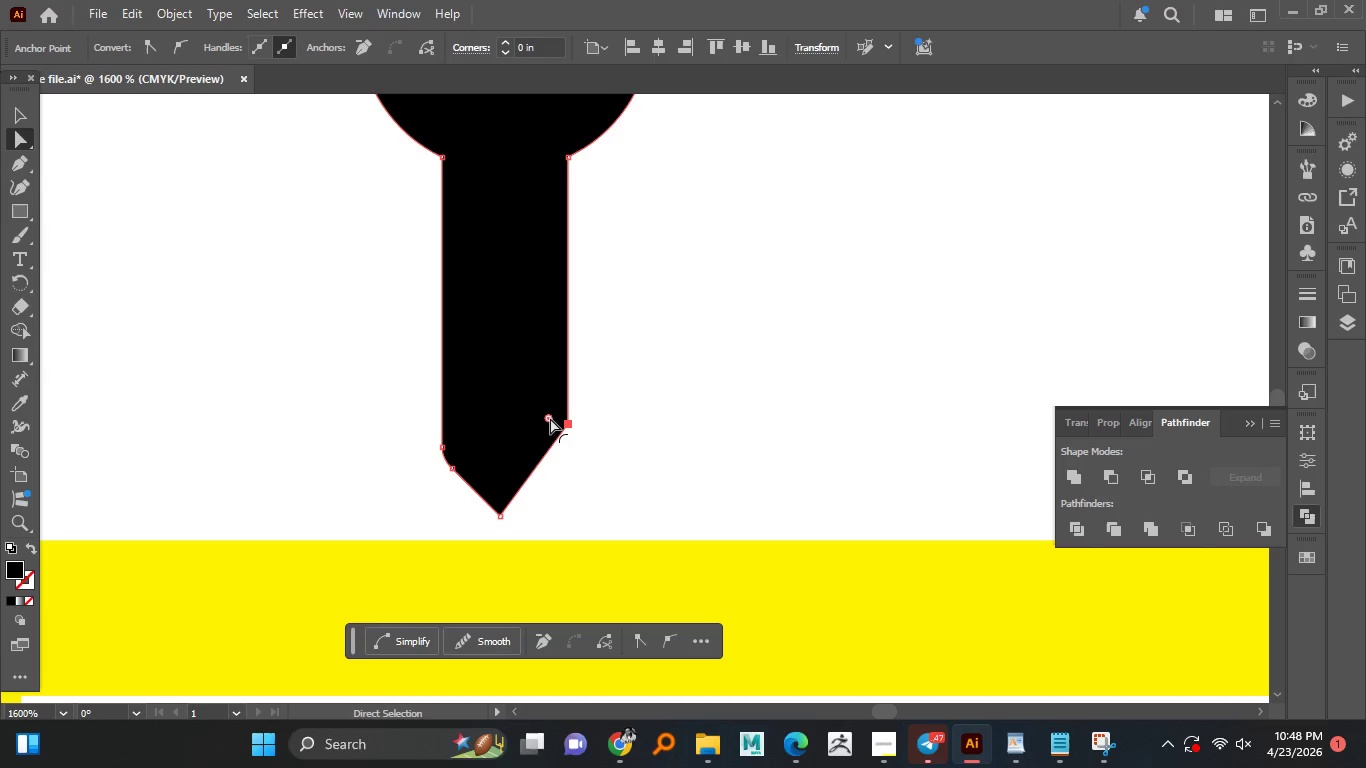 
left_click_drag(start_coordinate=[550, 418], to_coordinate=[546, 394])
 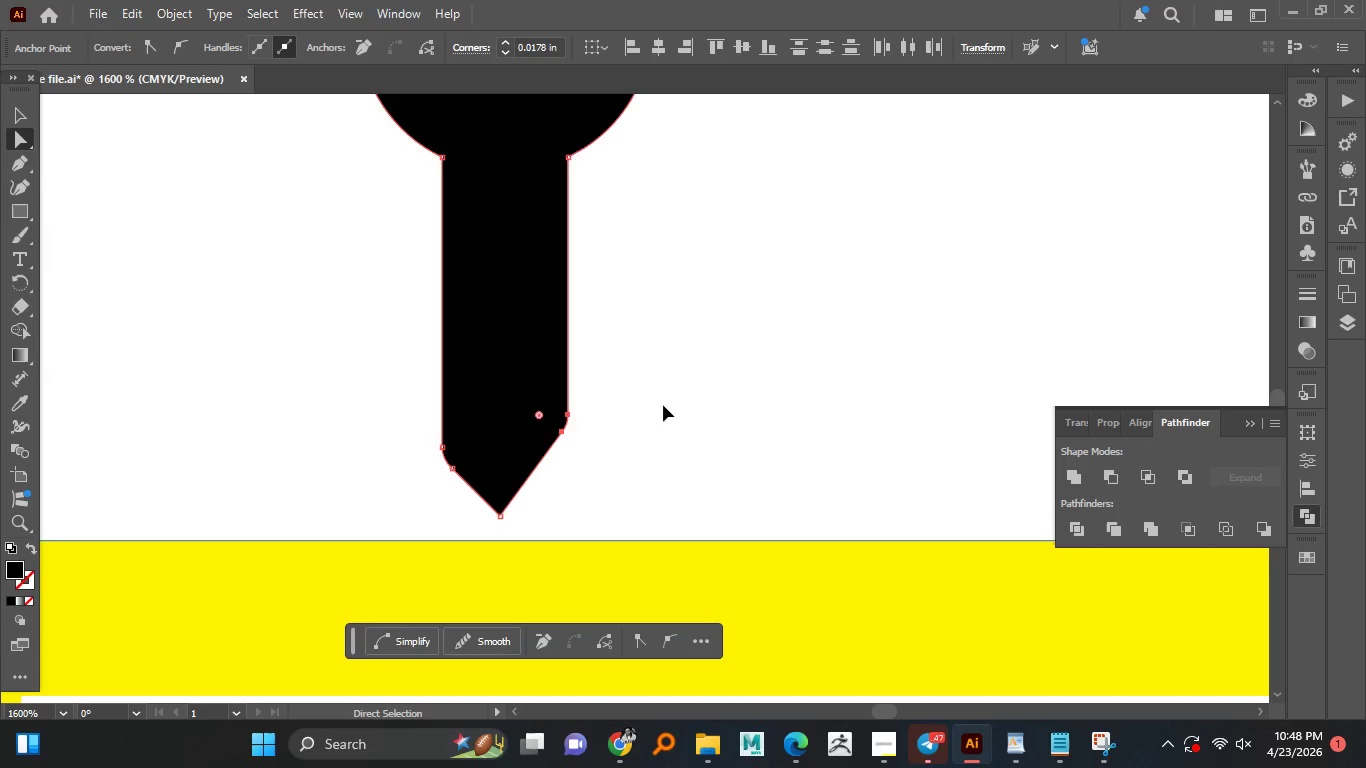 
left_click([663, 405])
 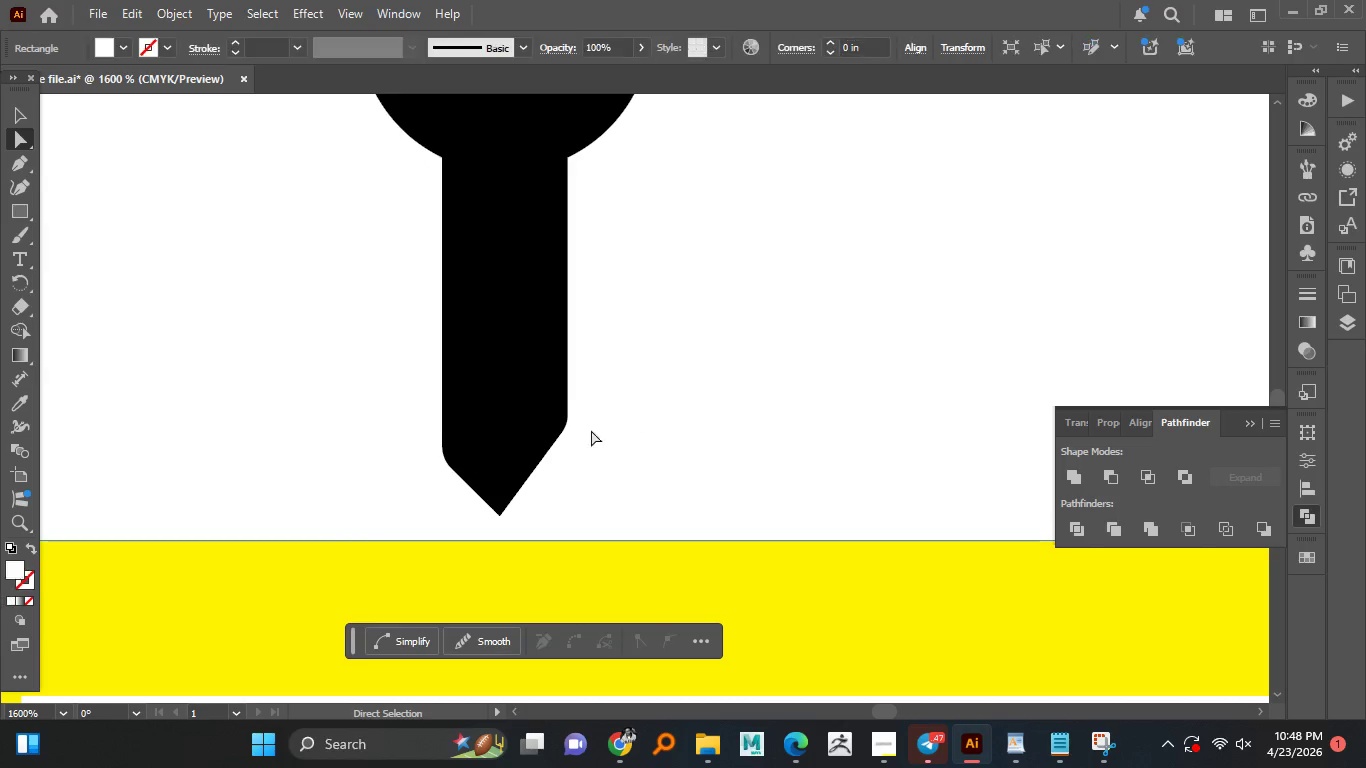 
hold_key(key=AltLeft, duration=1.52)
scroll: coordinate [581, 436], scroll_direction: down, amount: 2.0
 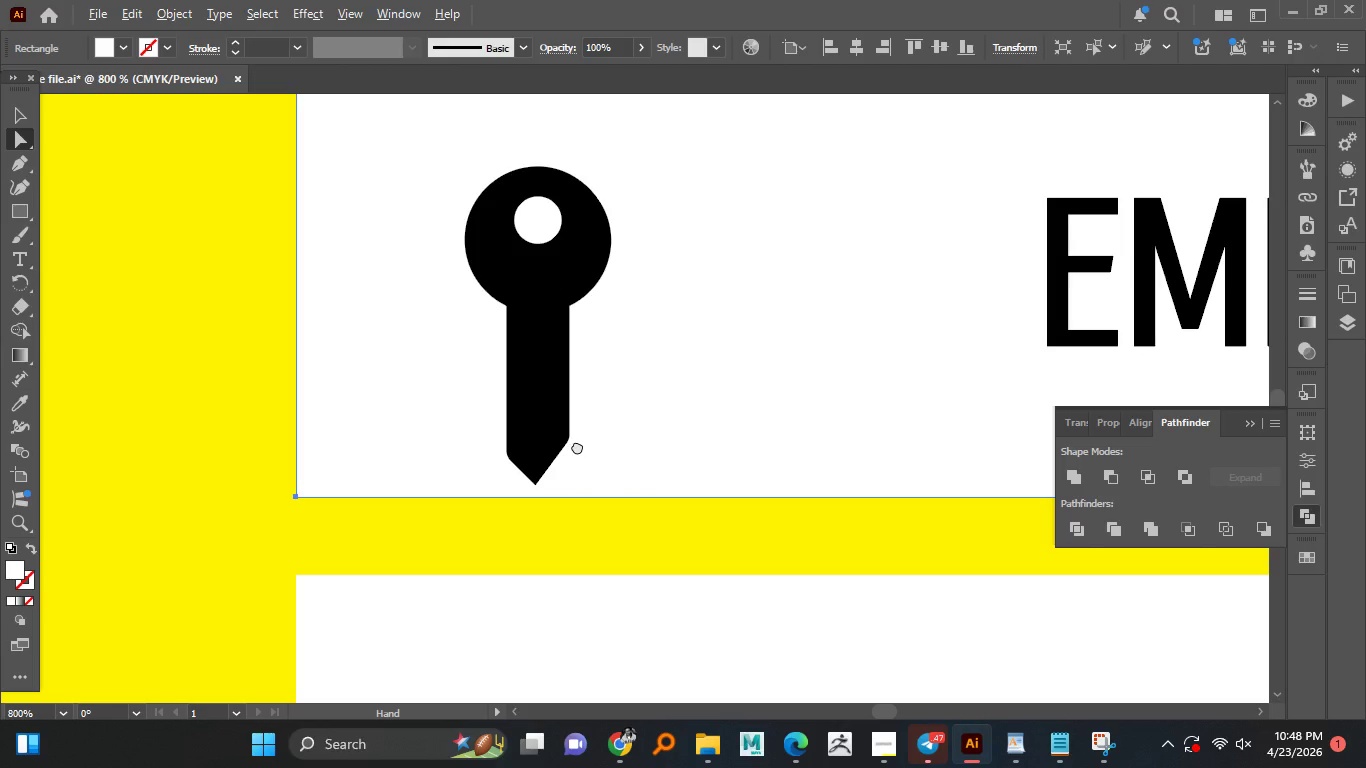 
hold_key(key=AltLeft, duration=1.5)
 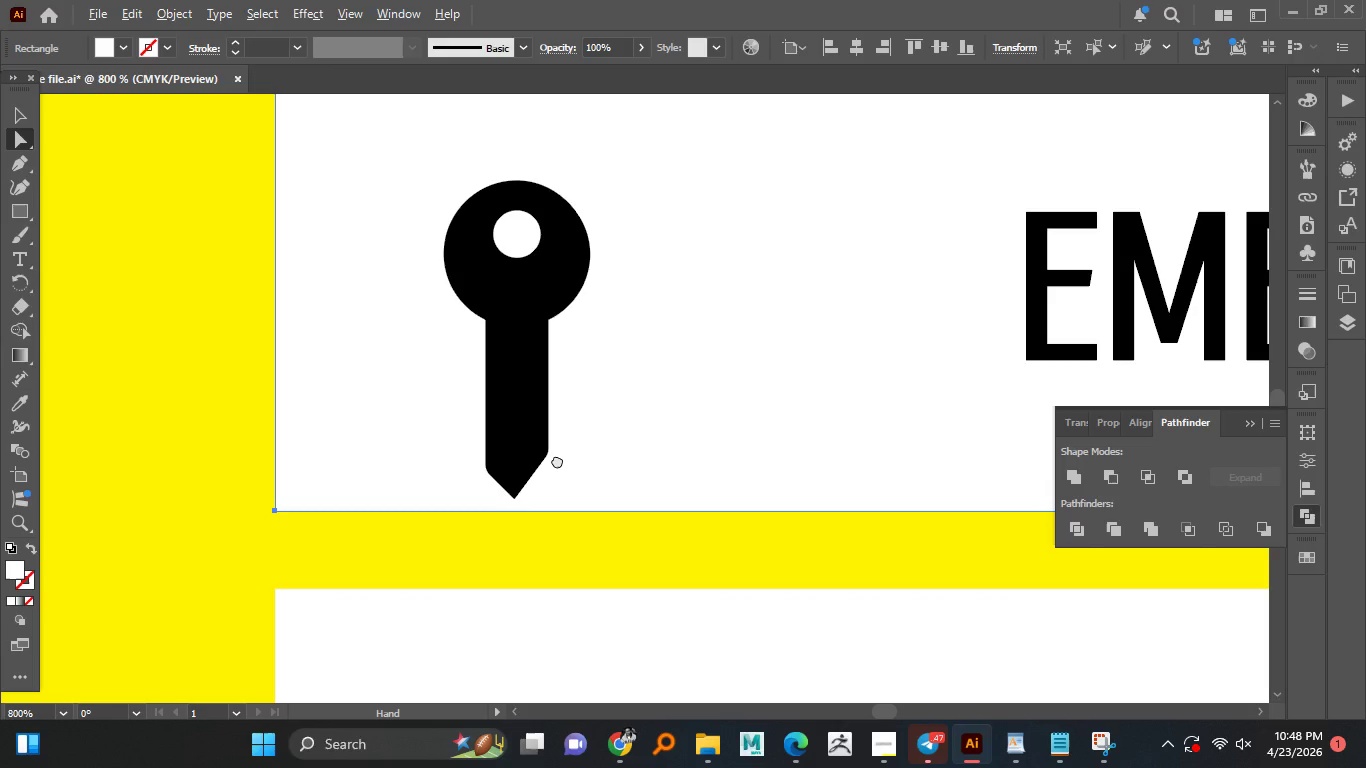 
hold_key(key=AltLeft, duration=1.5)
 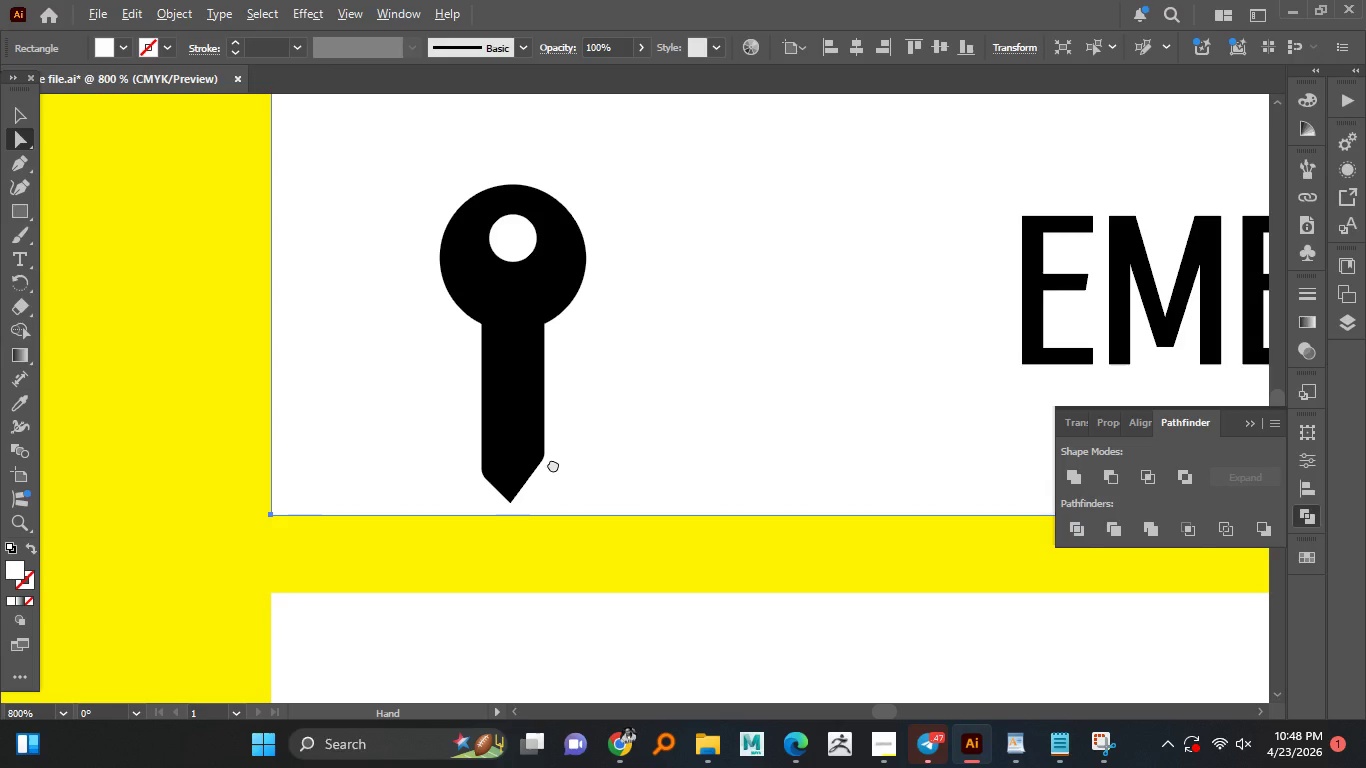 
hold_key(key=AltLeft, duration=1.51)
 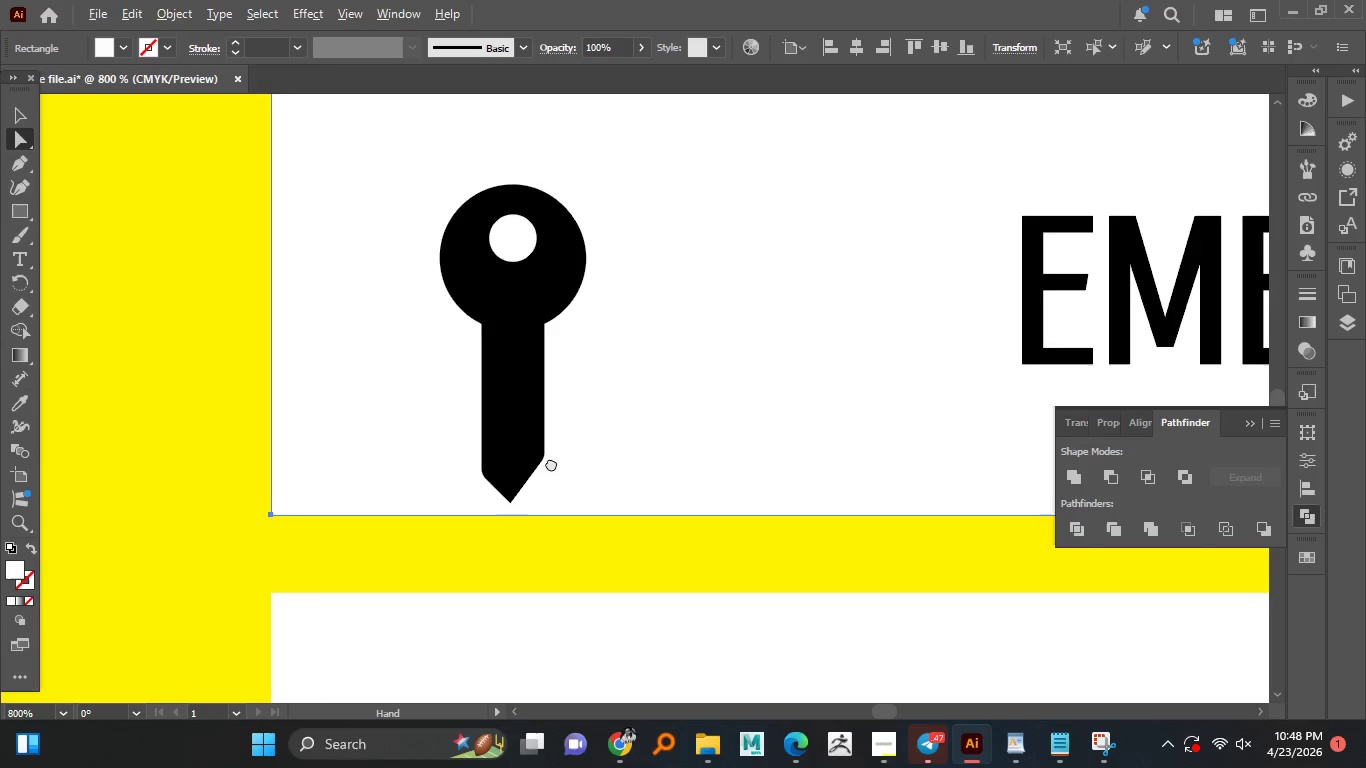 
hold_key(key=AltLeft, duration=1.08)
 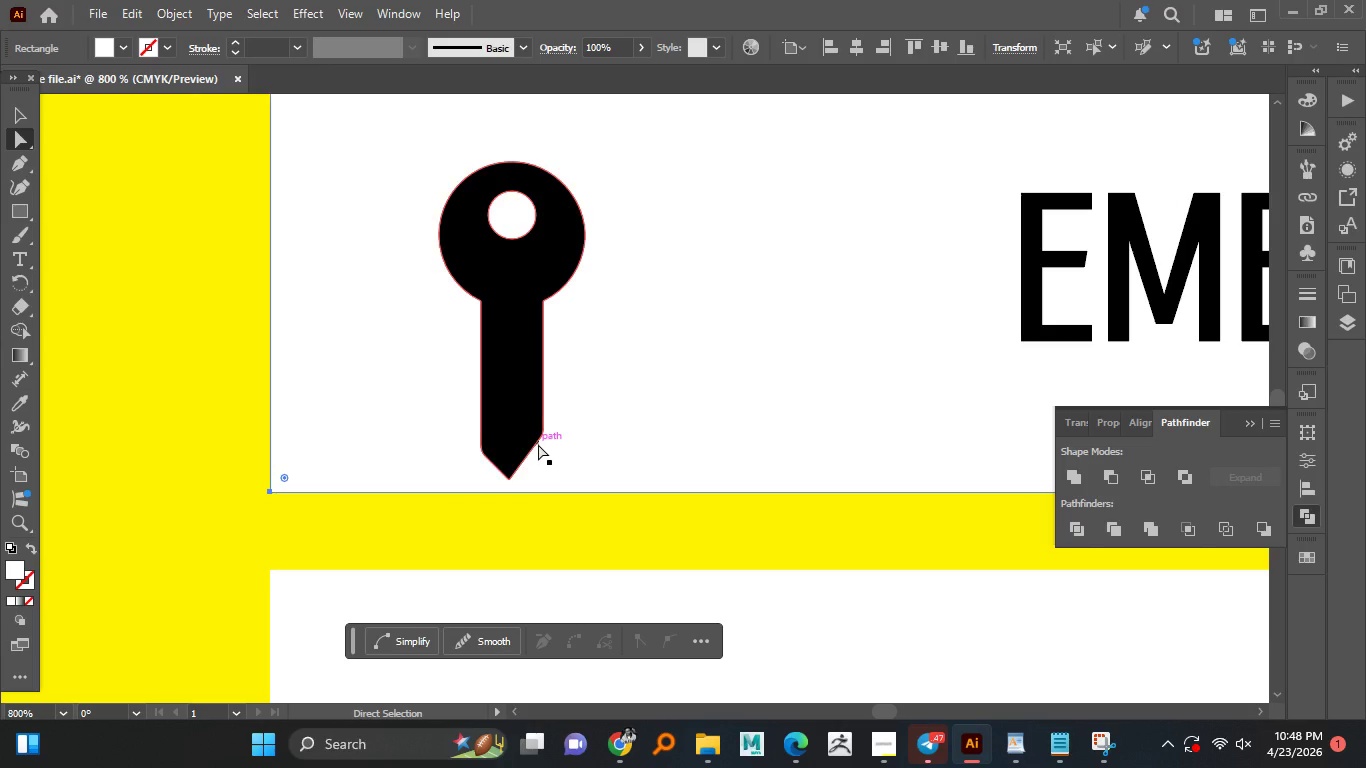 
hold_key(key=AltLeft, duration=1.52)
scroll: coordinate [539, 436], scroll_direction: up, amount: 1.0
 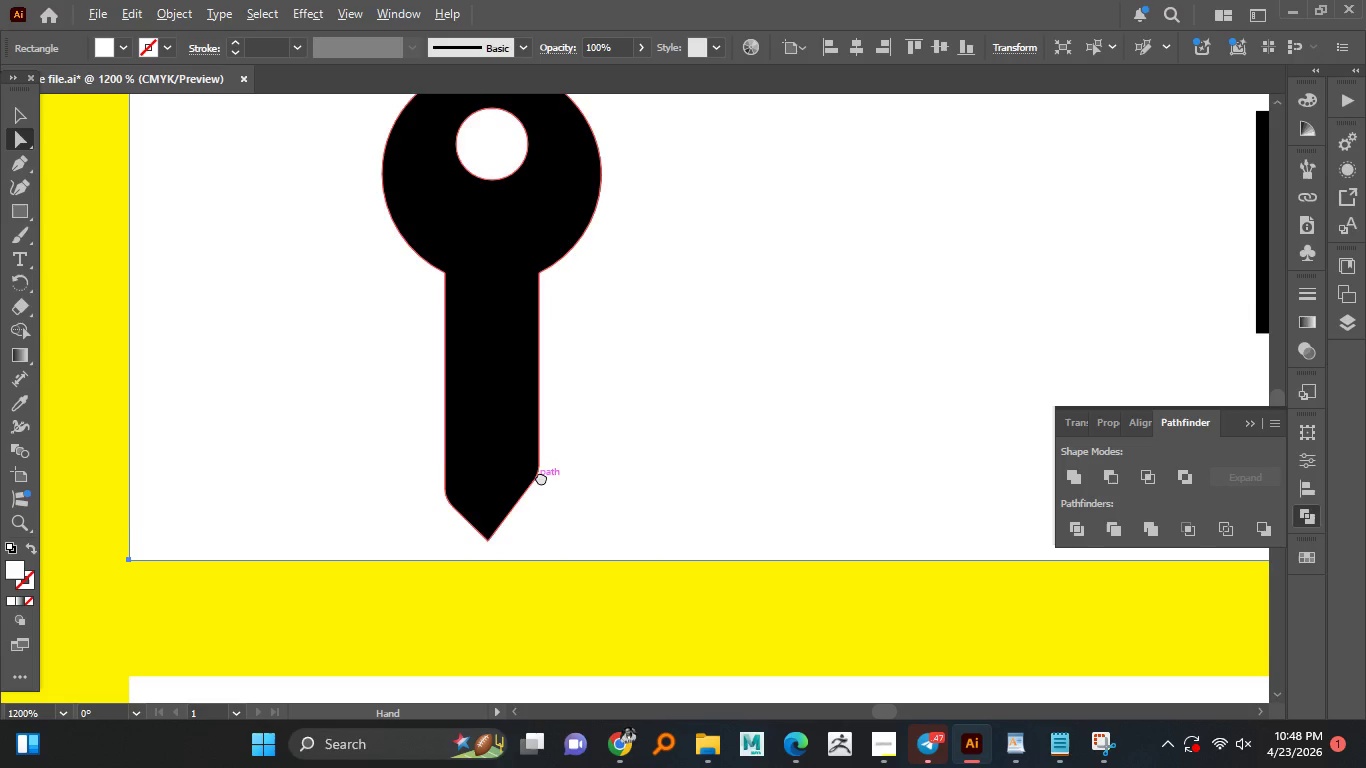 
hold_key(key=AltLeft, duration=1.5)
scroll: coordinate [540, 478], scroll_direction: down, amount: 1.0
 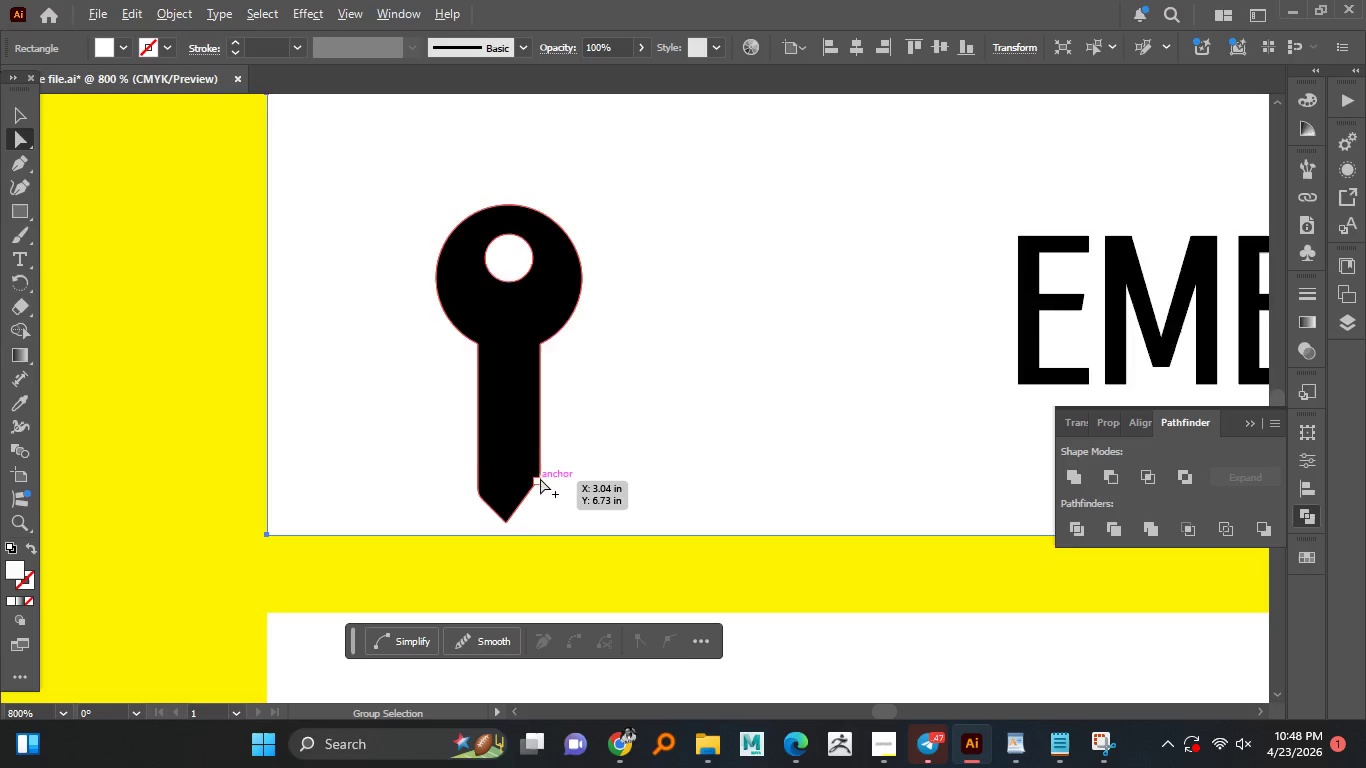 
key(Alt+AltLeft)
 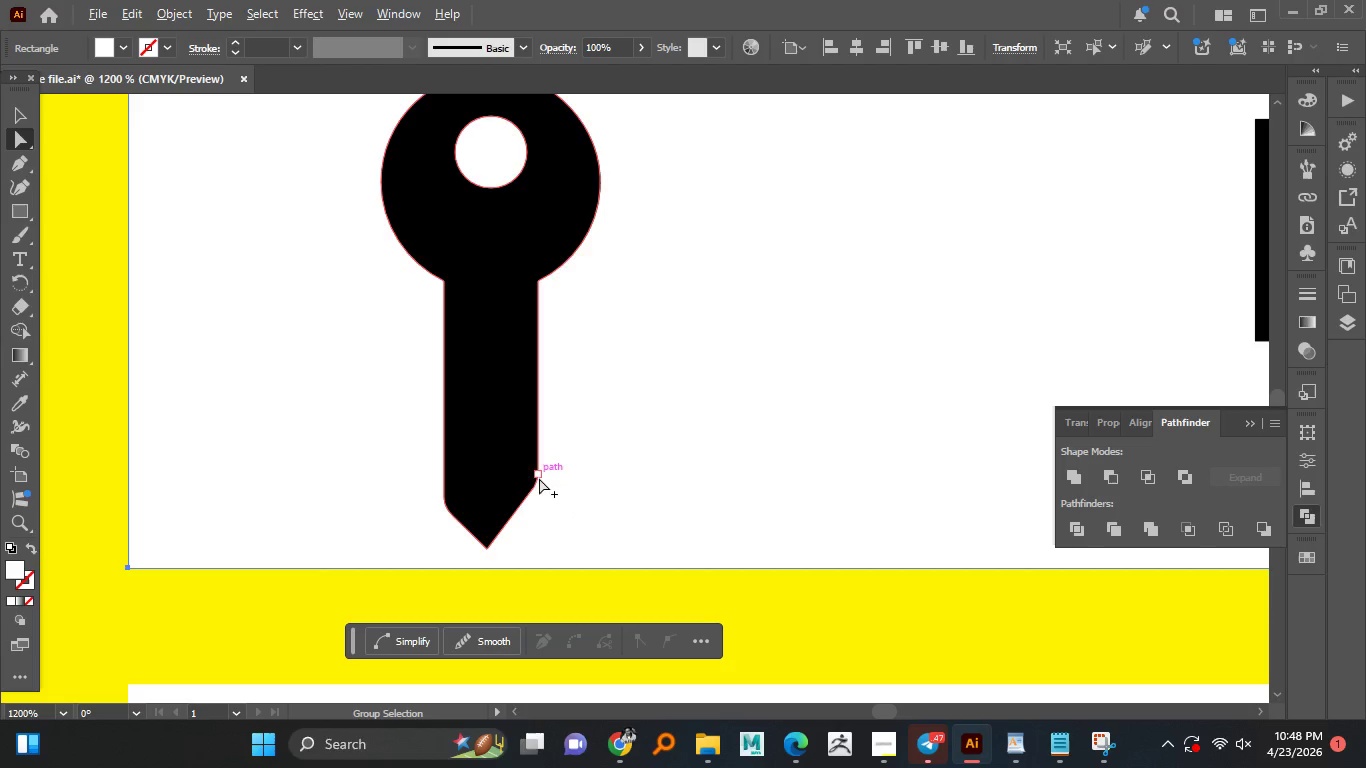 
key(Alt+AltLeft)
 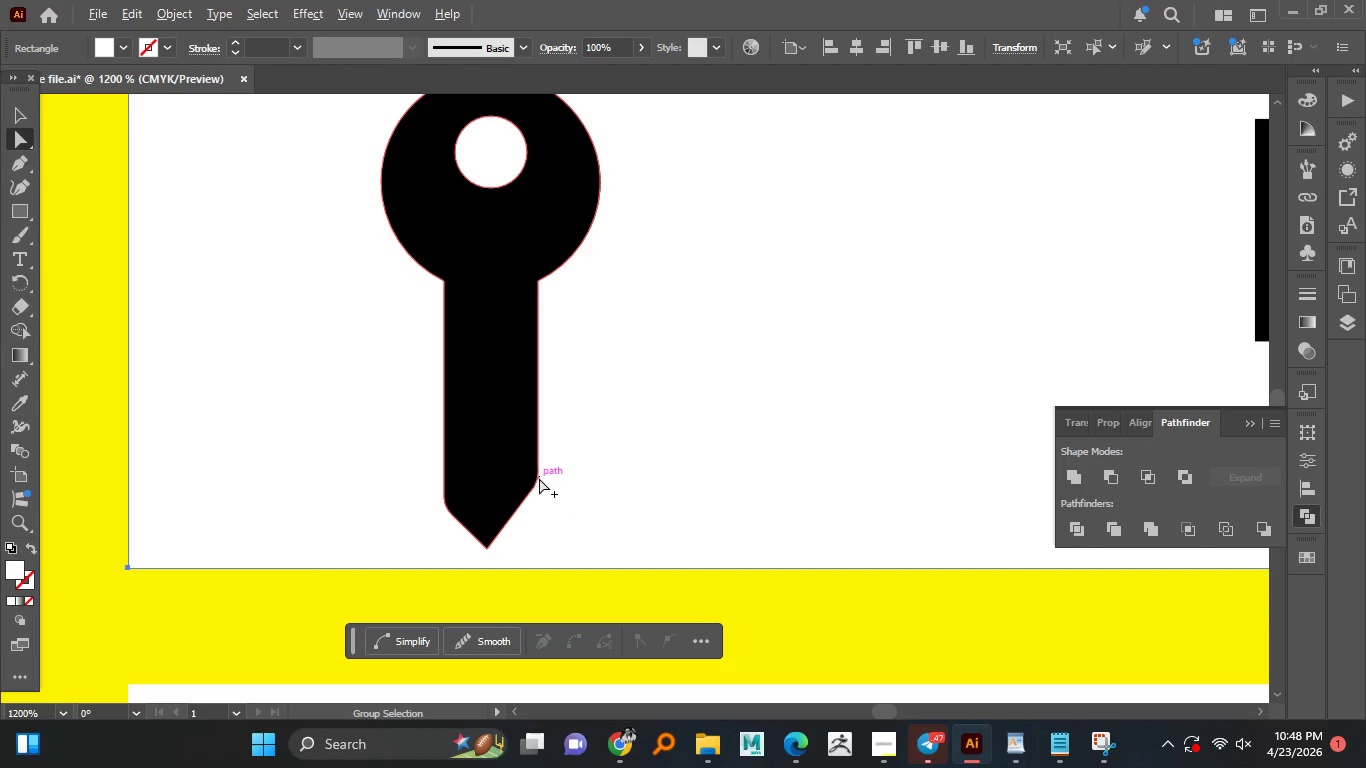 
key(Alt+AltLeft)
 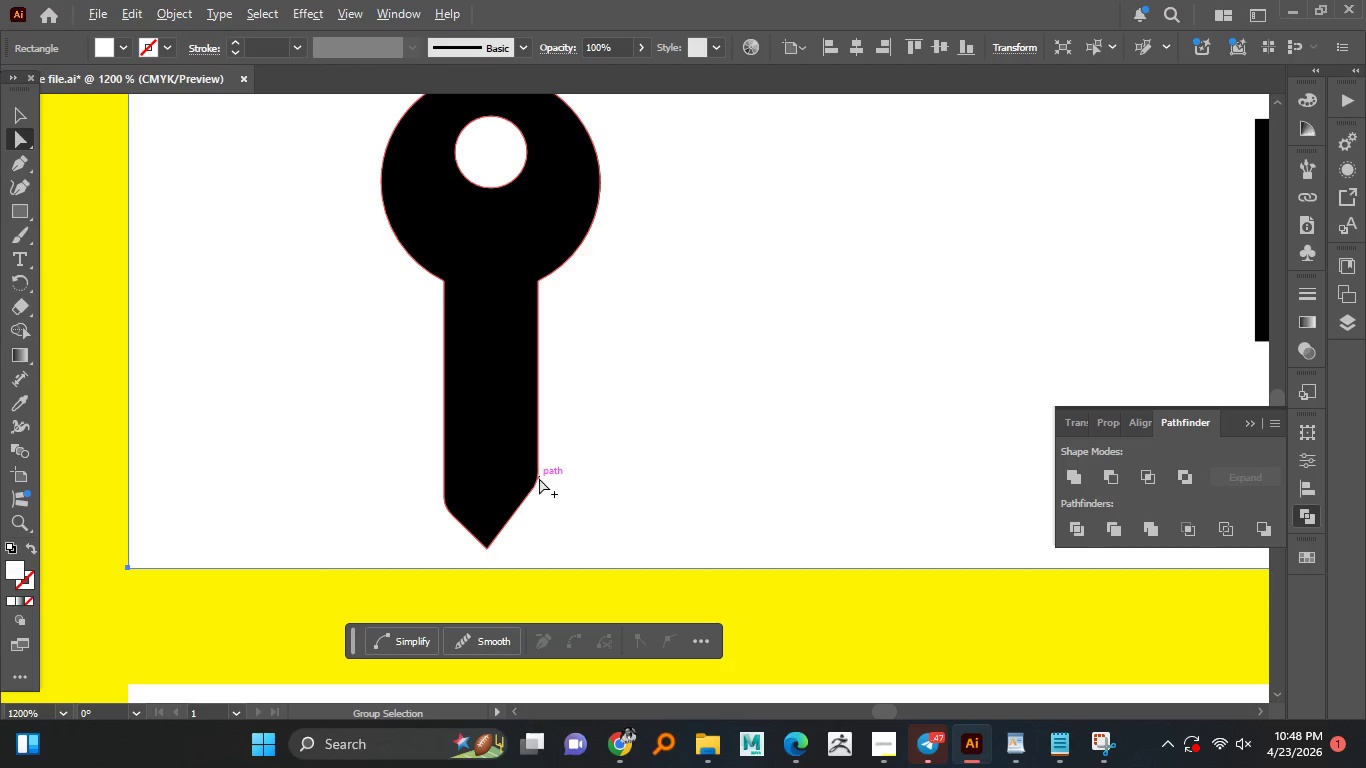 
key(Alt+AltLeft)
 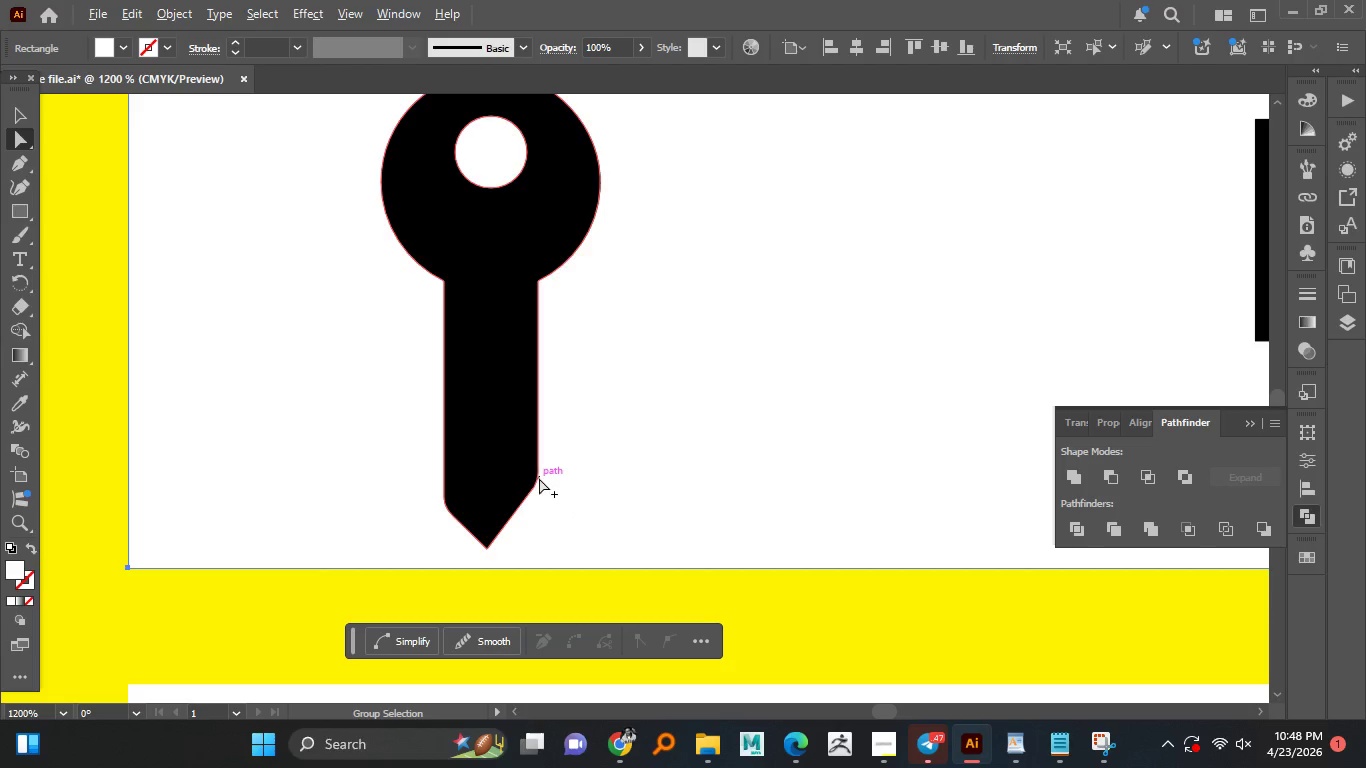 
key(Alt+AltLeft)
 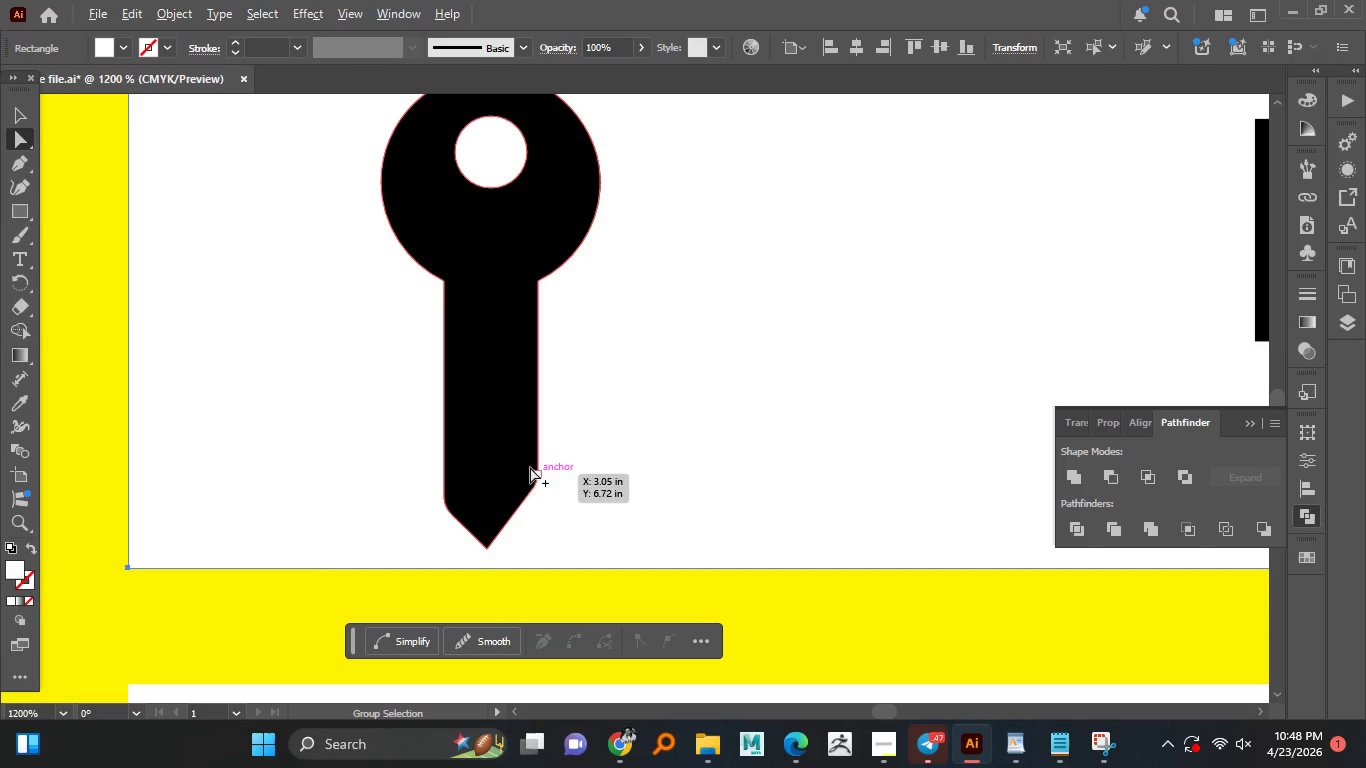 
key(Alt+AltLeft)
 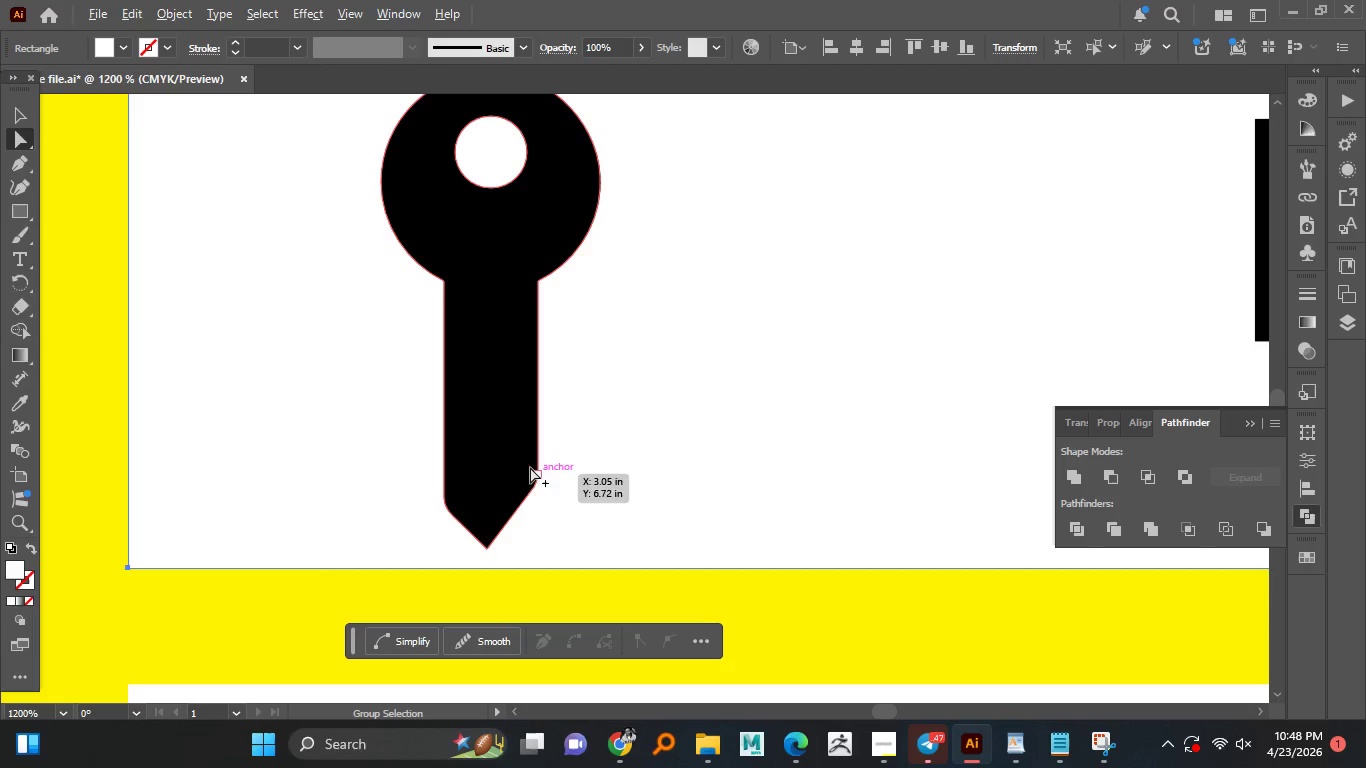 
key(Alt+AltLeft)
 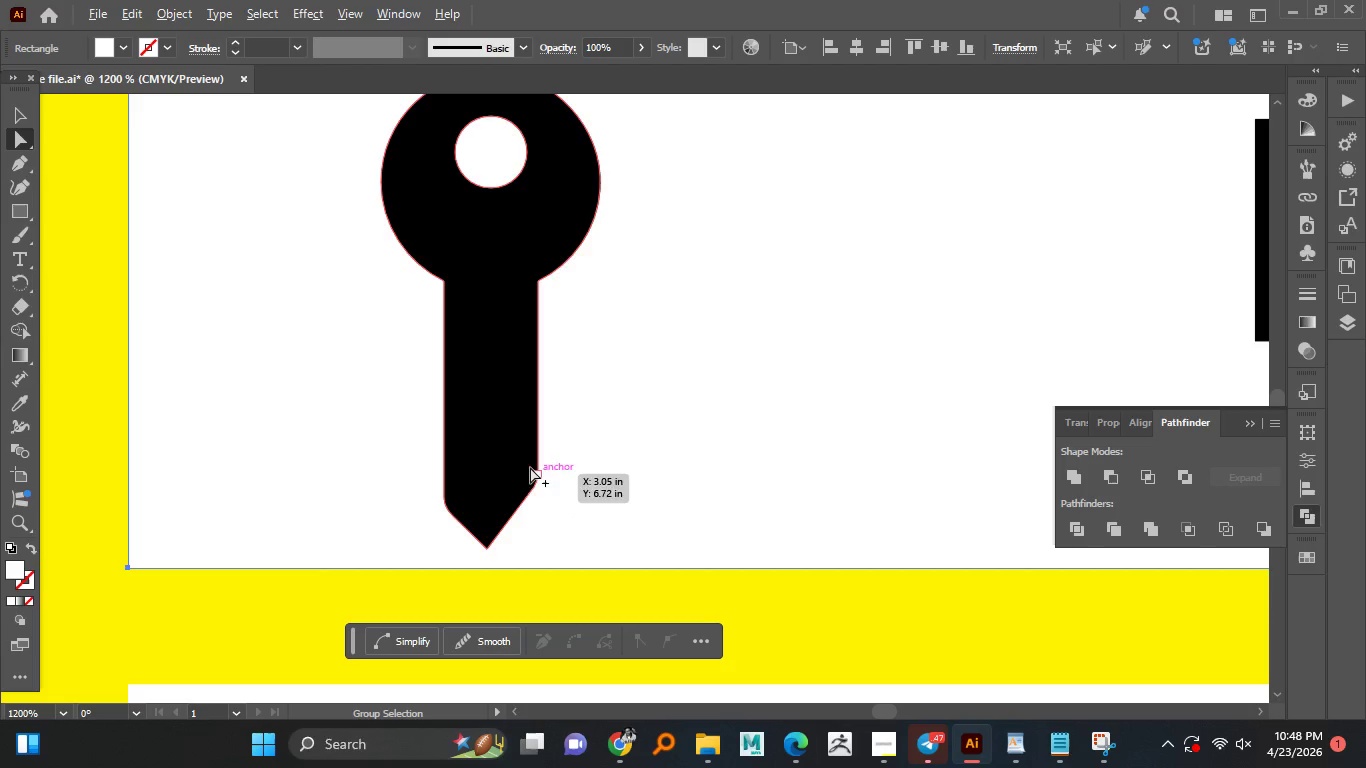 
key(Alt+AltLeft)
 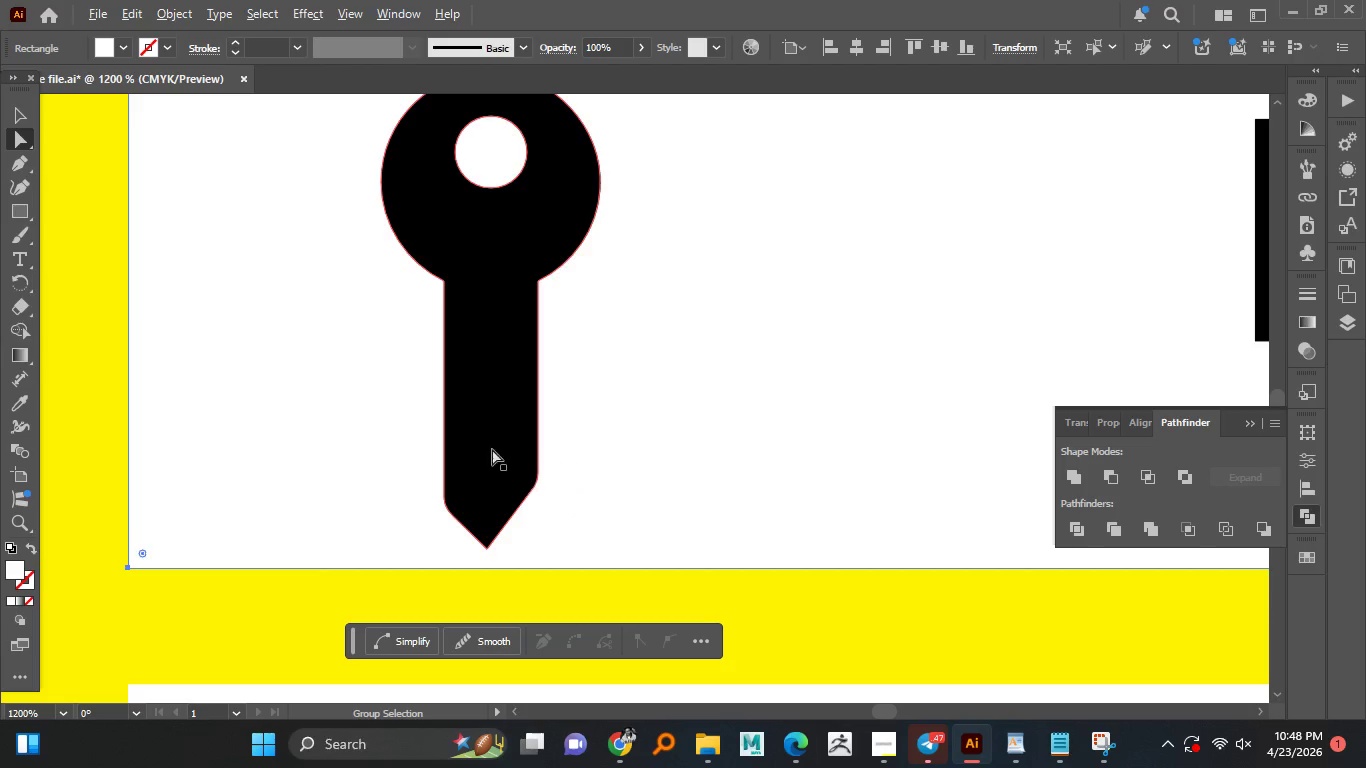 
key(Alt+AltLeft)
 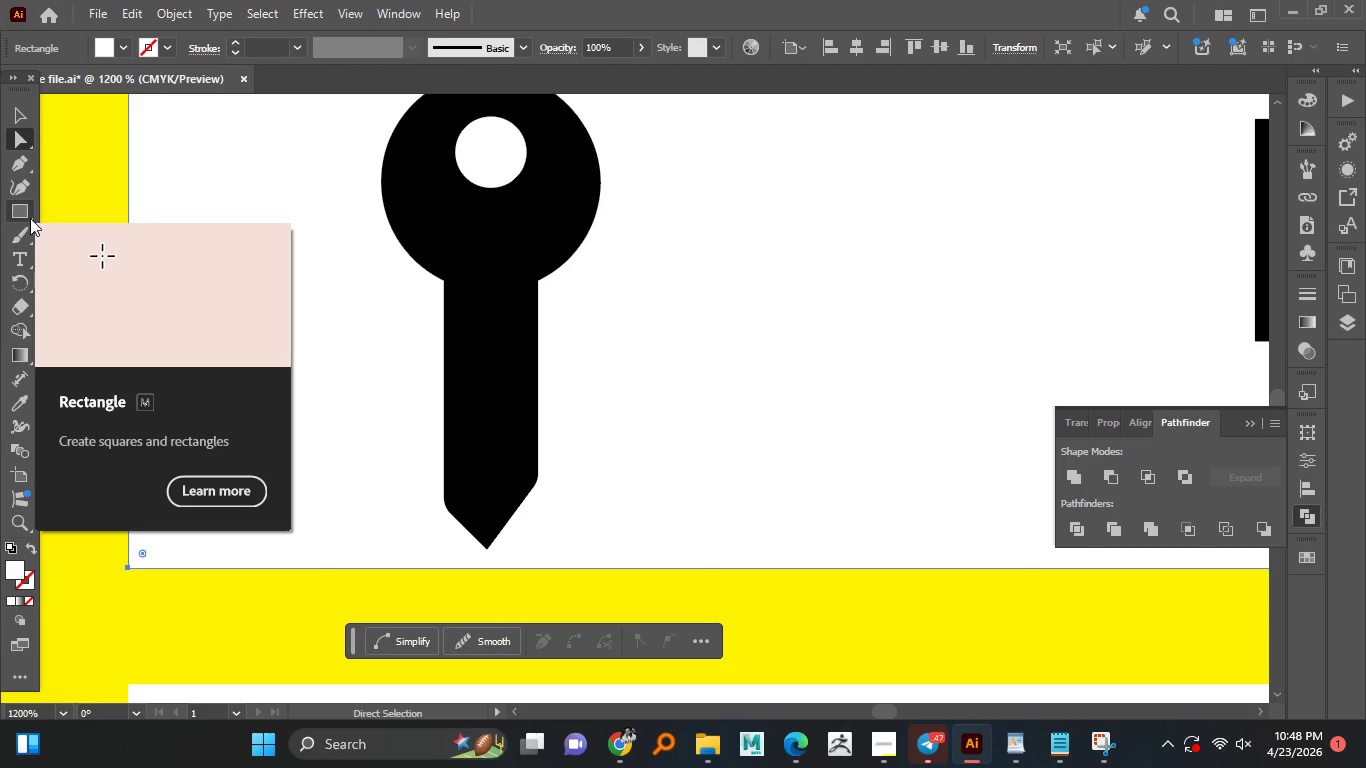 
scroll: coordinate [540, 478], scroll_direction: up, amount: 1.0
 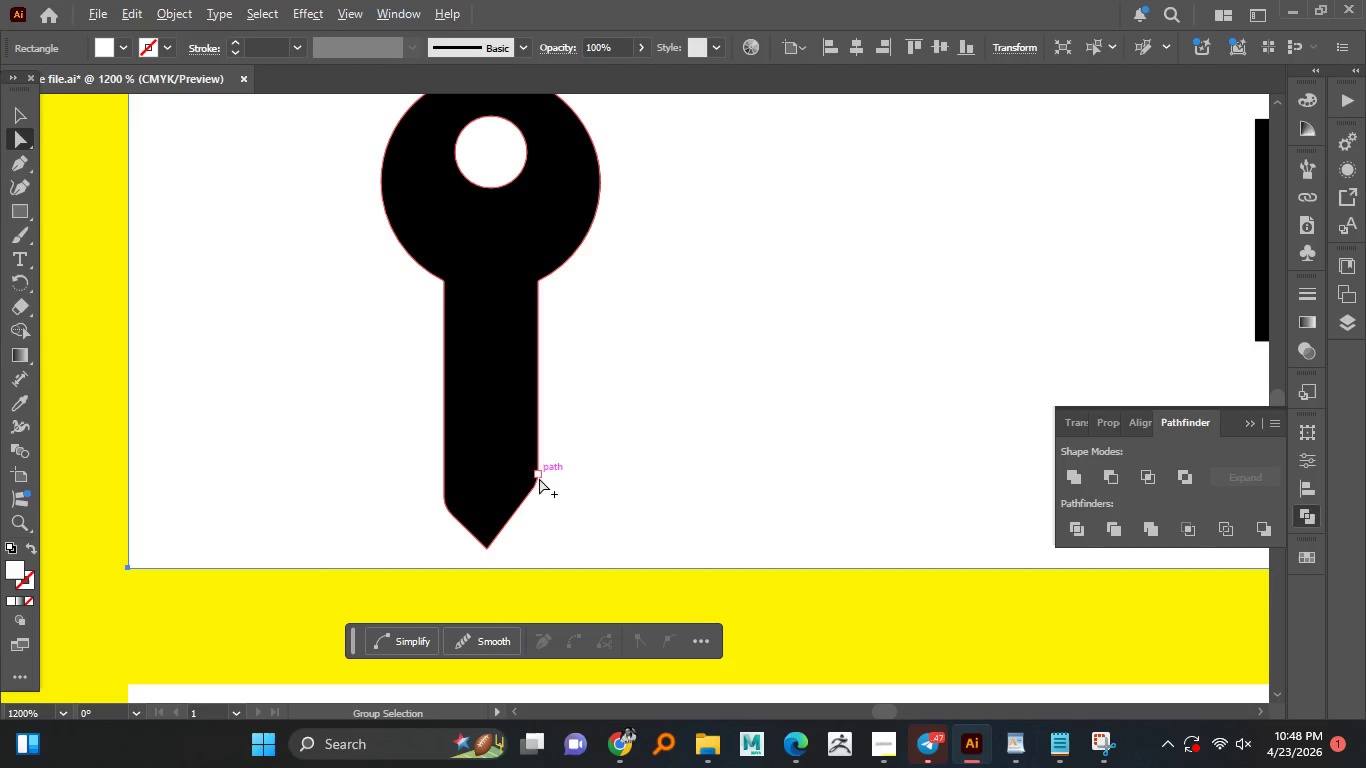 
right_click([27, 216])
 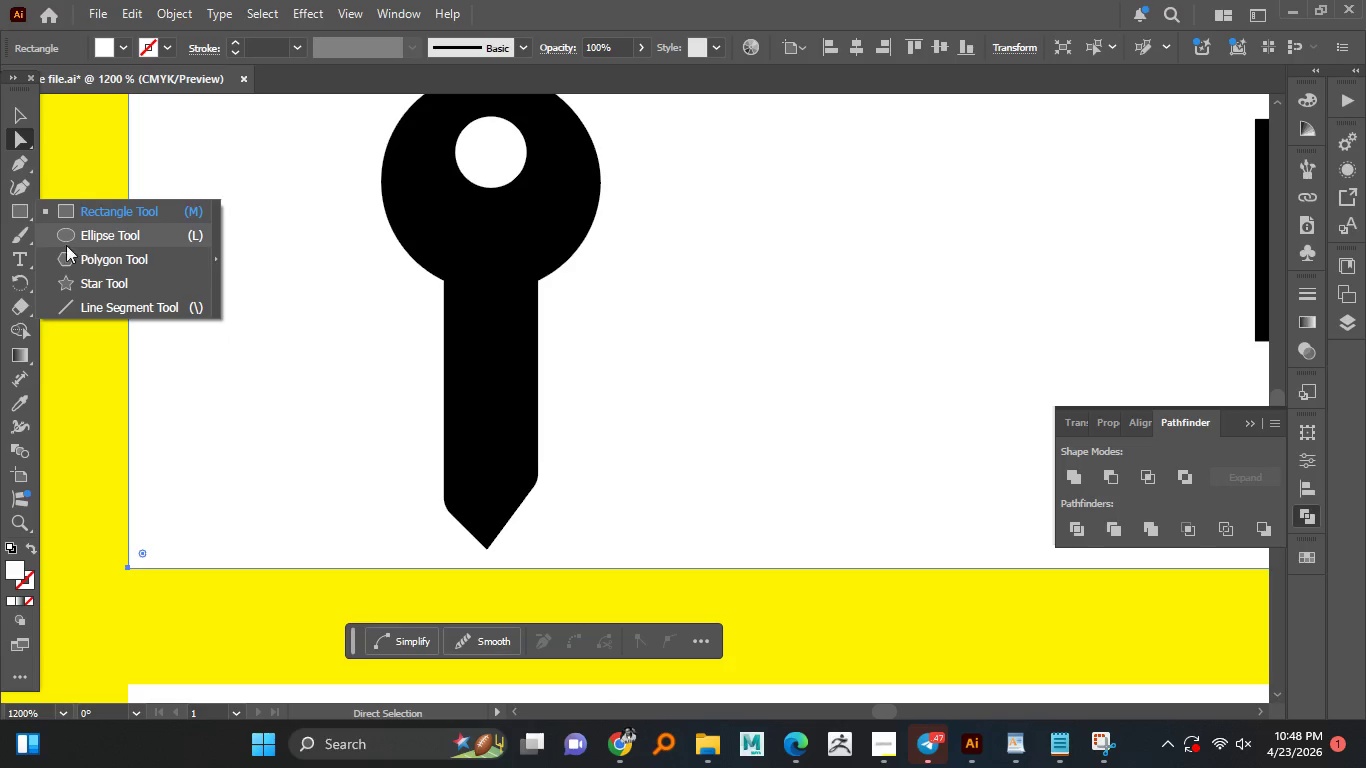 
double_click([351, 334])
 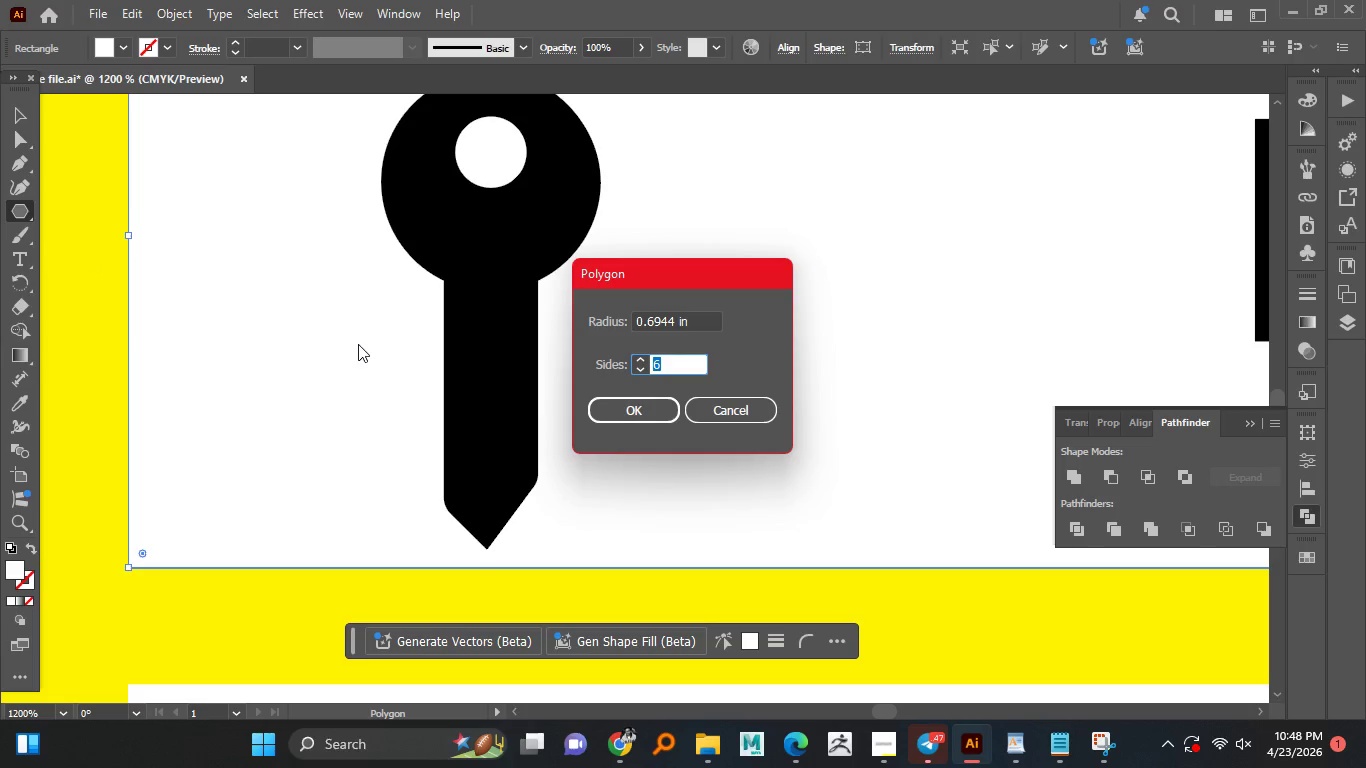 
key(Numpad3)
 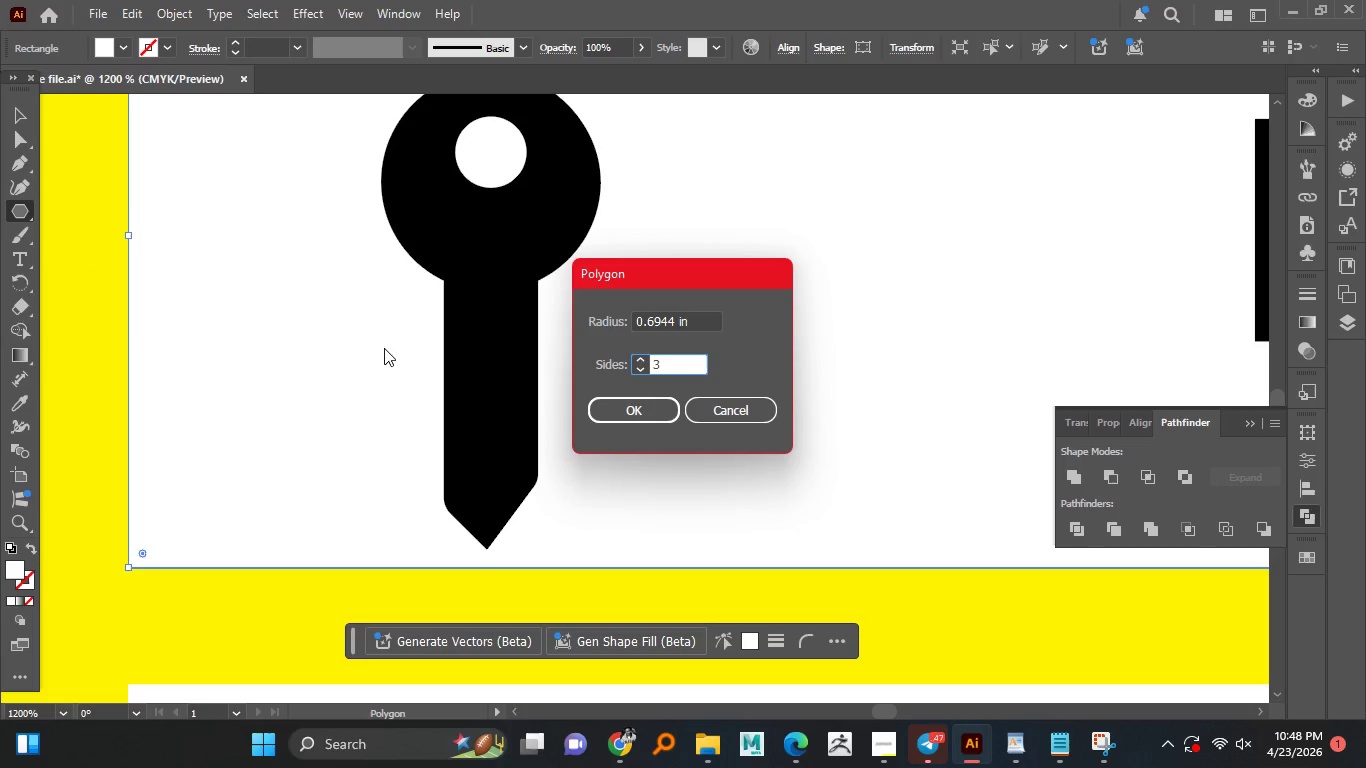 
key(NumpadEnter)
 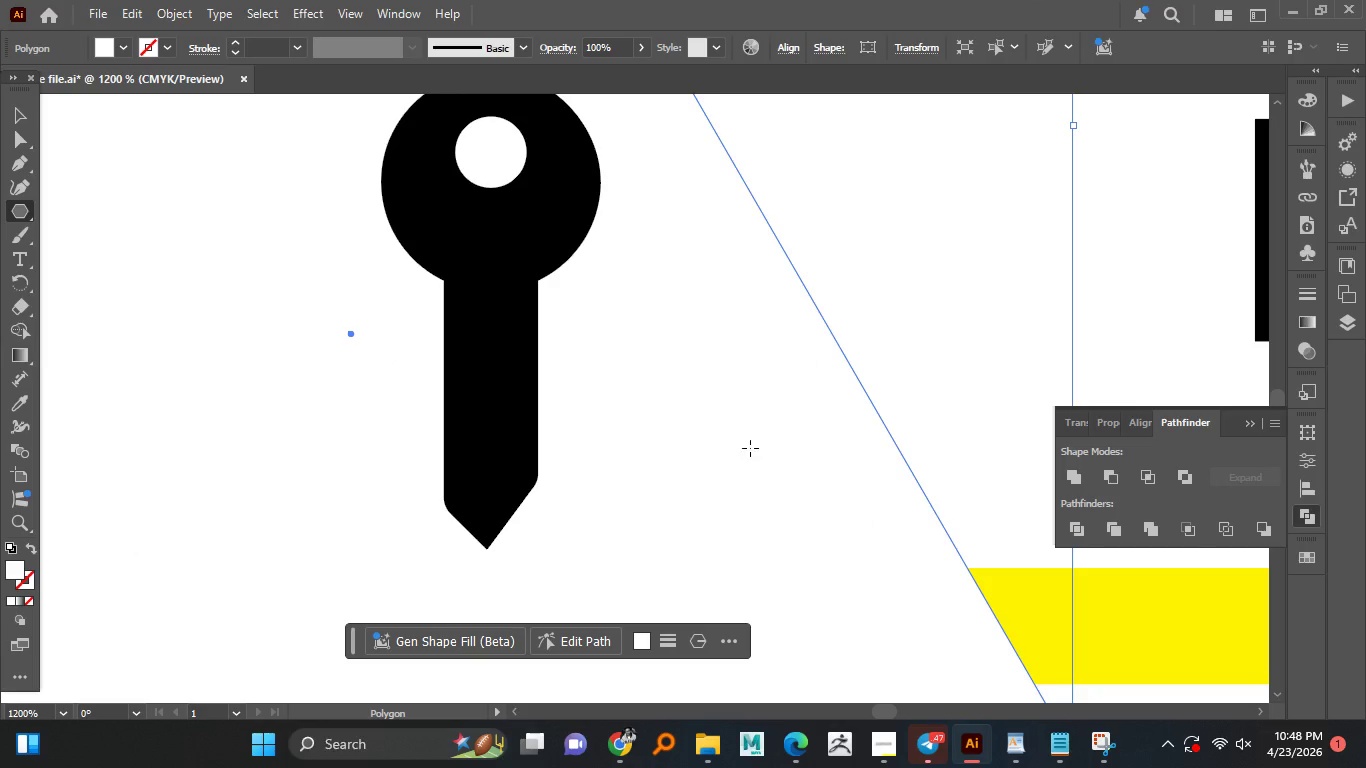 
hold_key(key=AltLeft, duration=3.02)
scroll: coordinate [730, 434], scroll_direction: down, amount: 3.0
 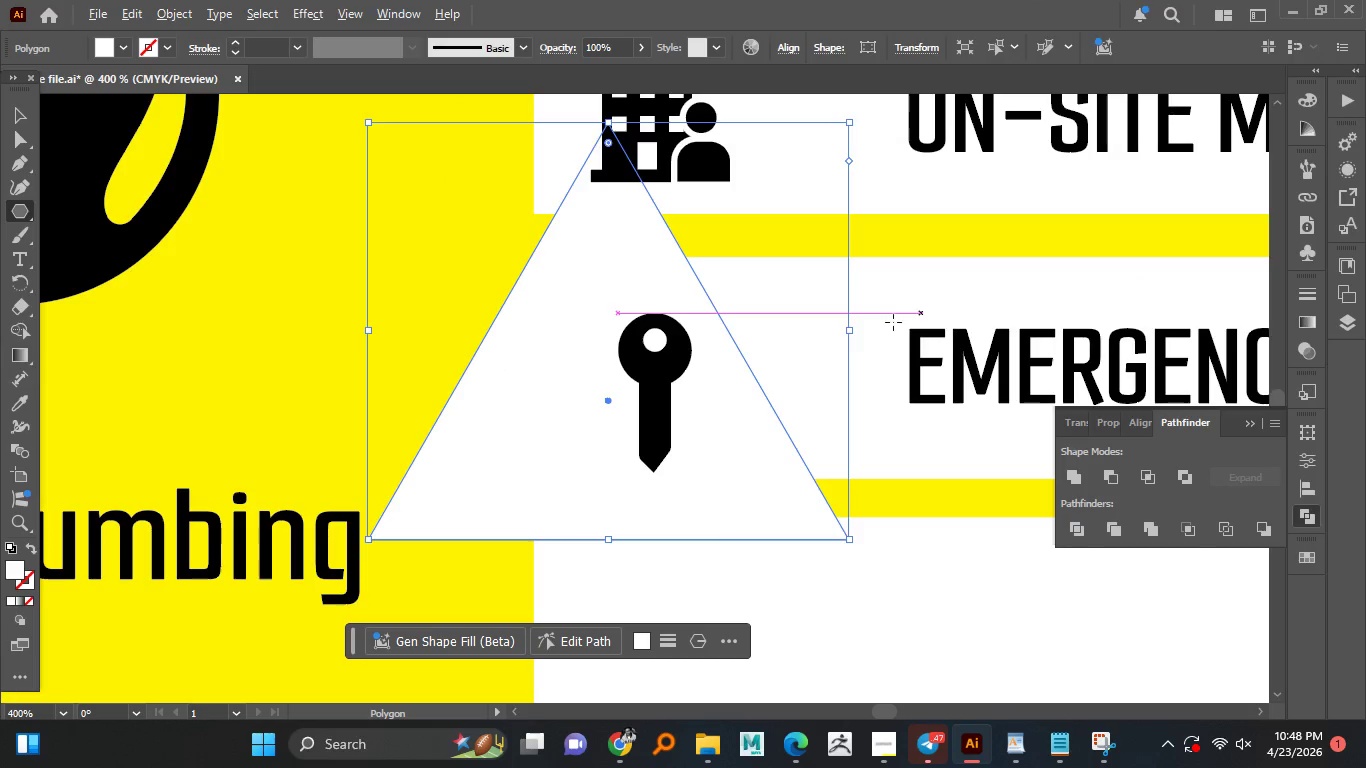 
hold_key(key=ShiftLeft, duration=1.51)
left_click_drag(start_coordinate=[851, 335], to_coordinate=[642, 371])
 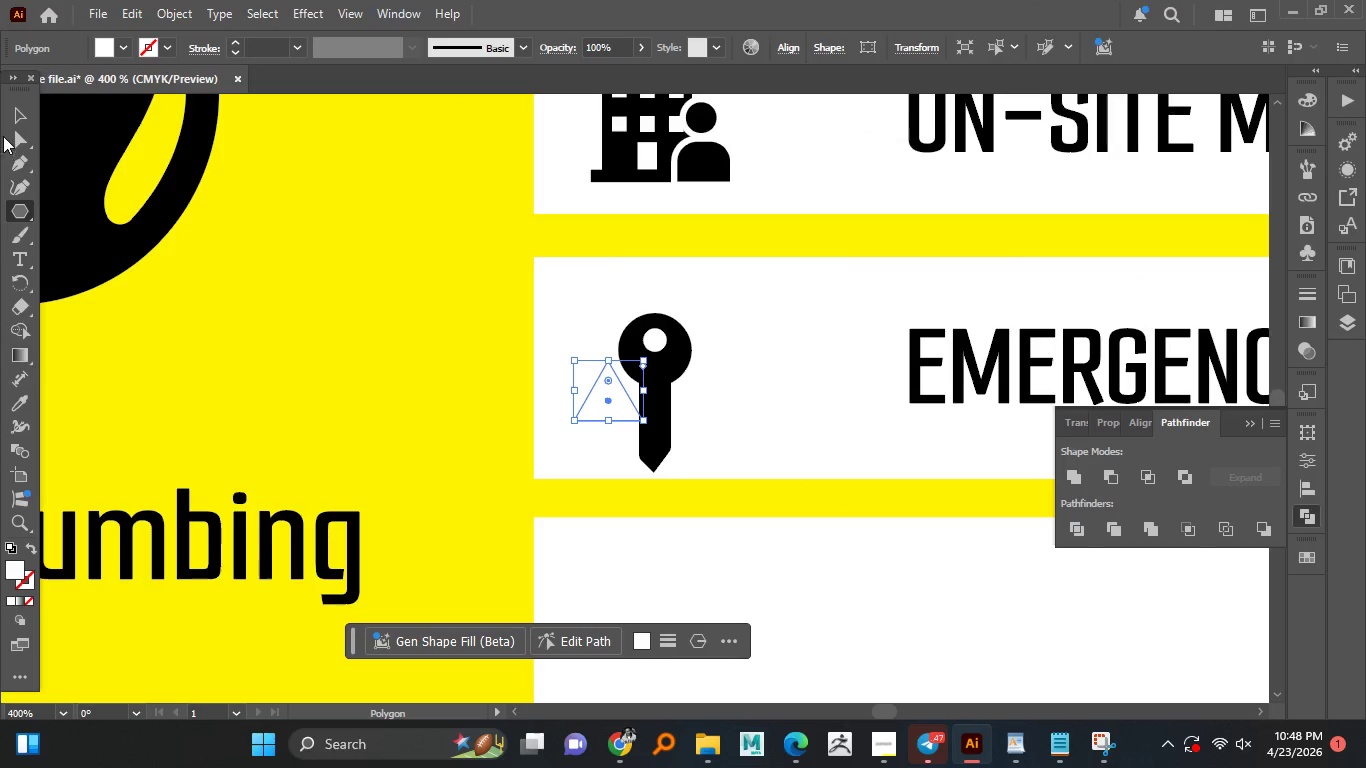 
hold_key(key=ShiftLeft, duration=0.66)
 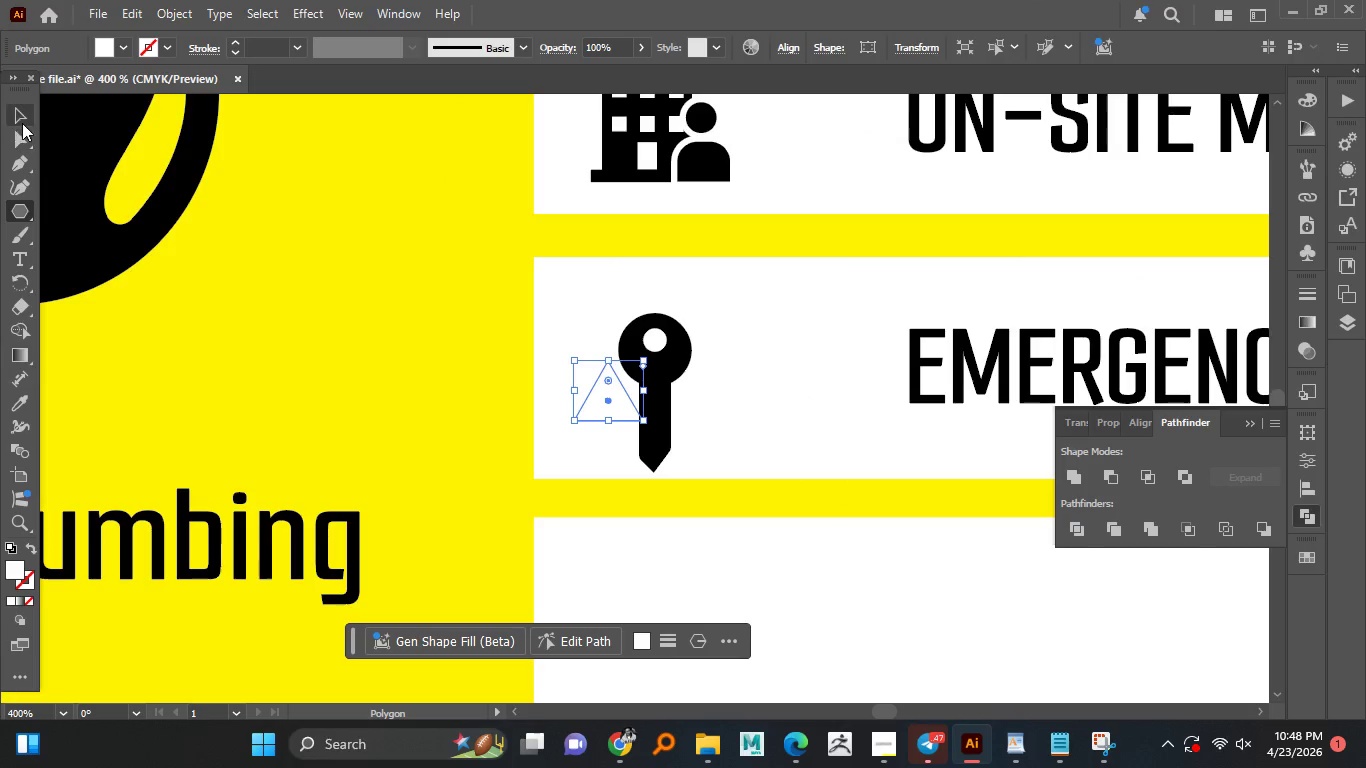 
left_click([22, 123])
 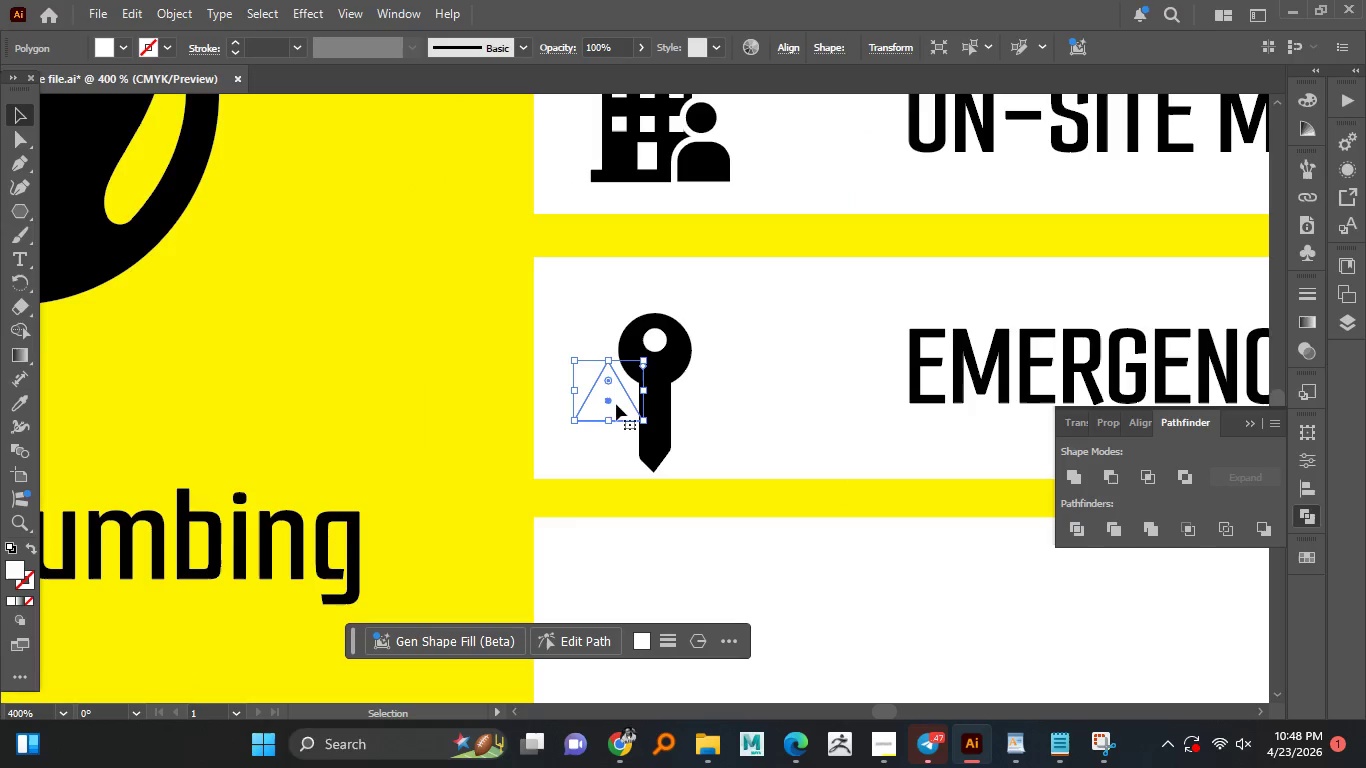 
left_click_drag(start_coordinate=[621, 407], to_coordinate=[724, 428])
 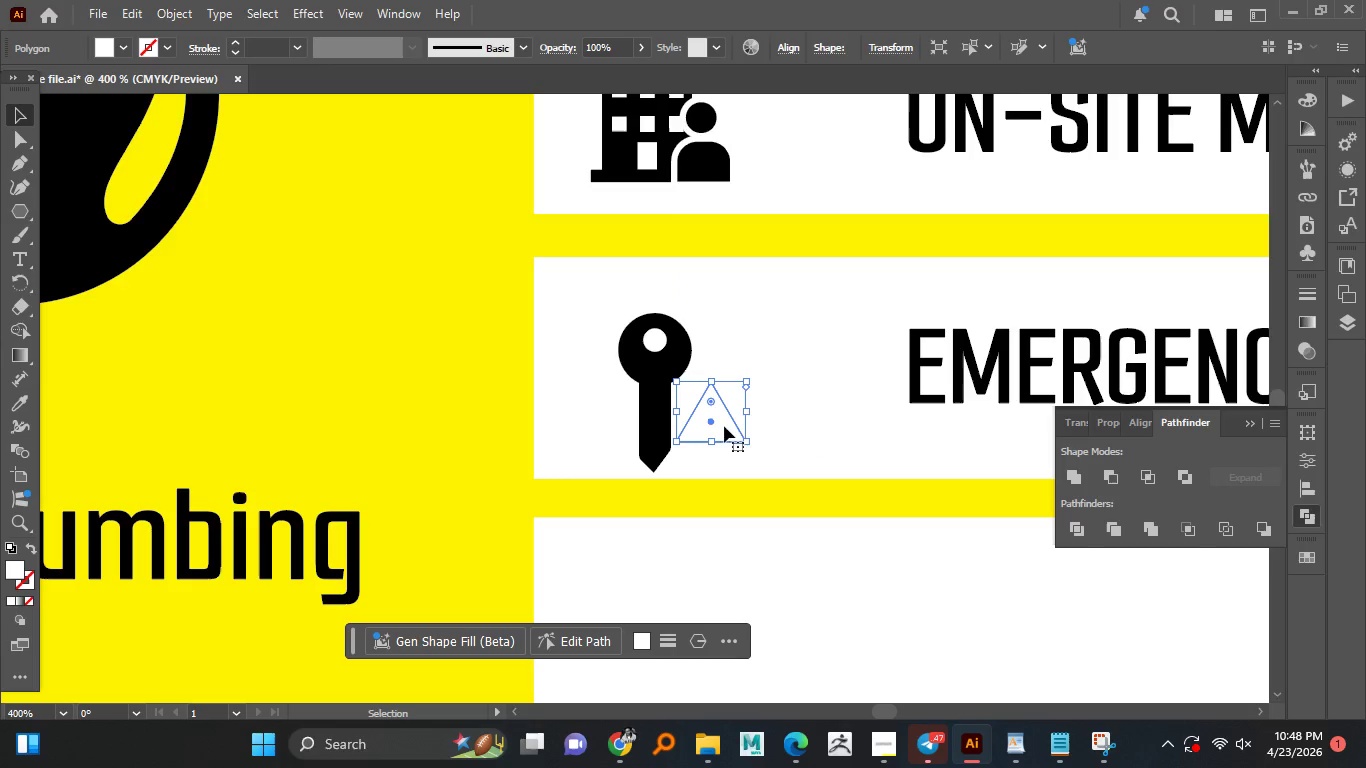 
key(Alt+AltLeft)
 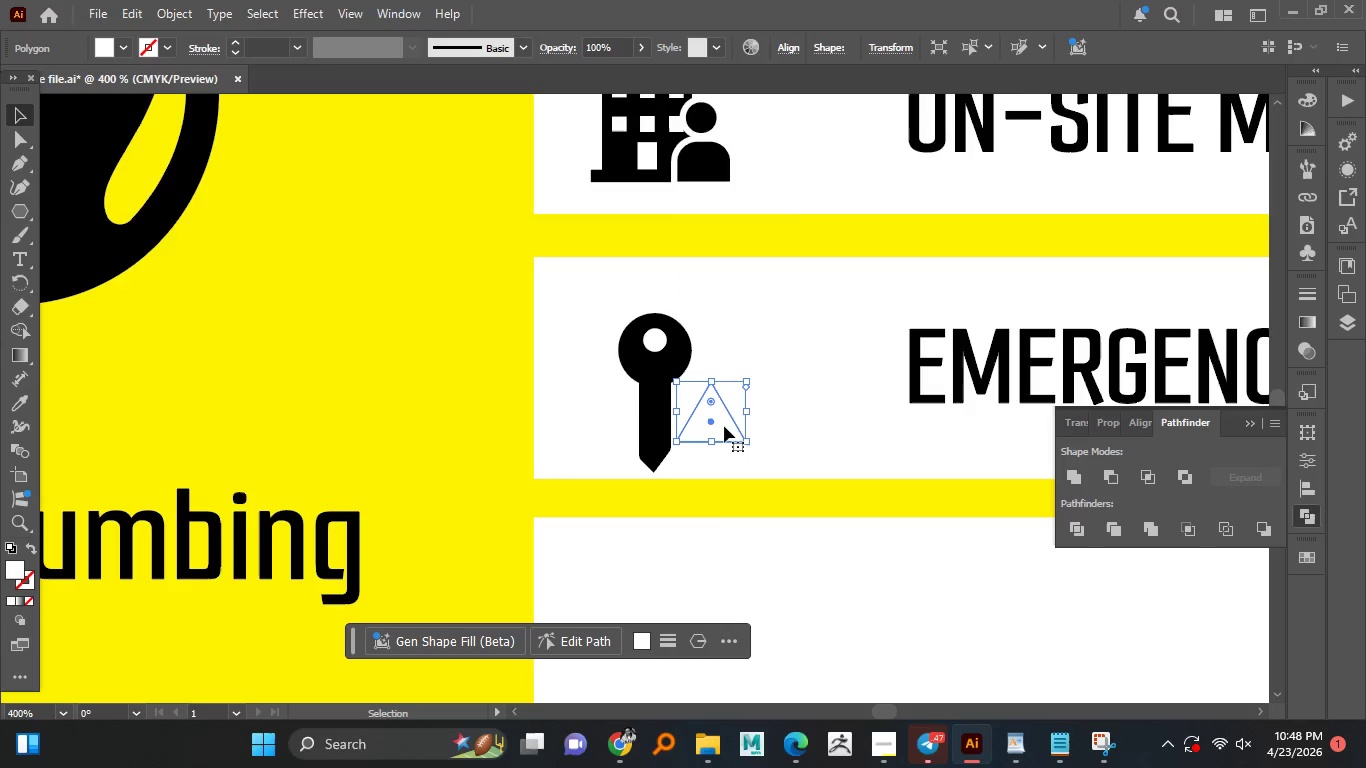 
right_click([724, 426])
 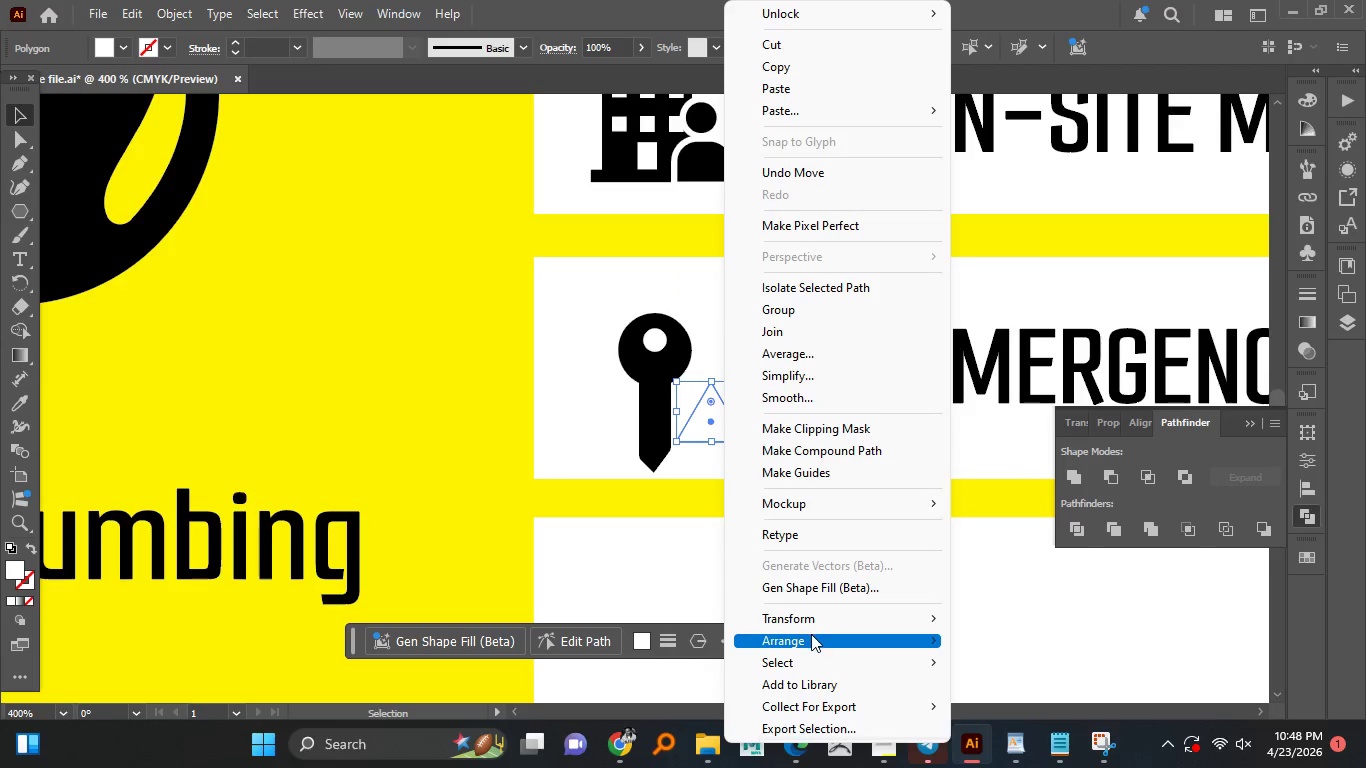 
left_click([810, 634])
 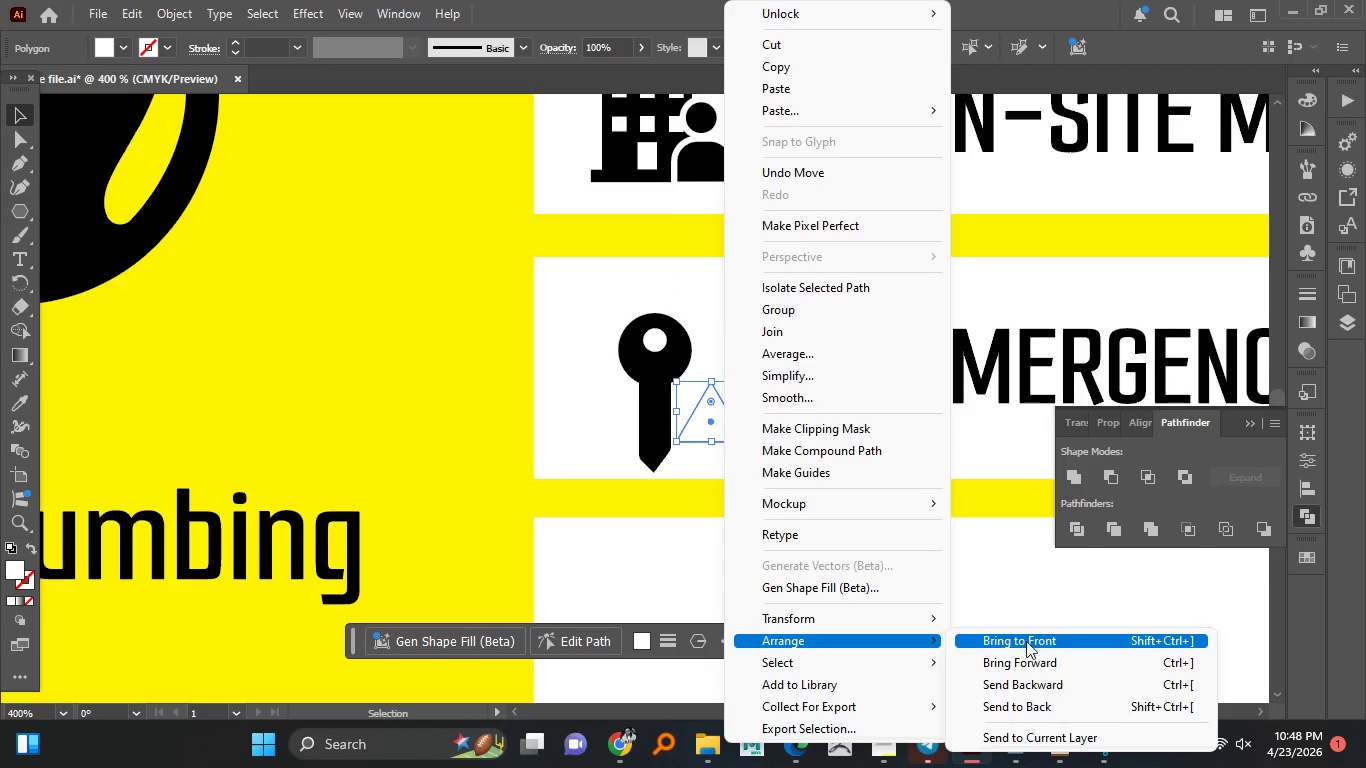 
left_click([1026, 641])
 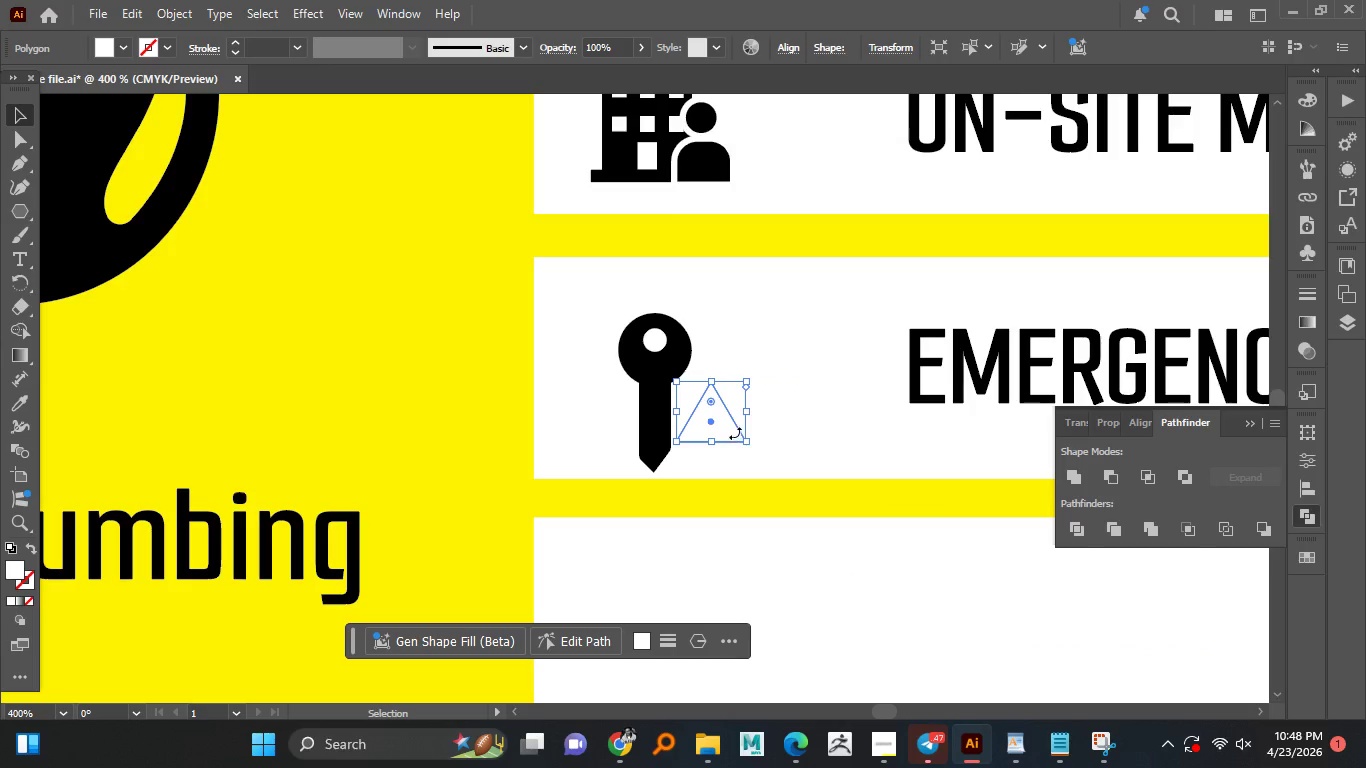 
left_click_drag(start_coordinate=[730, 433], to_coordinate=[672, 436])
 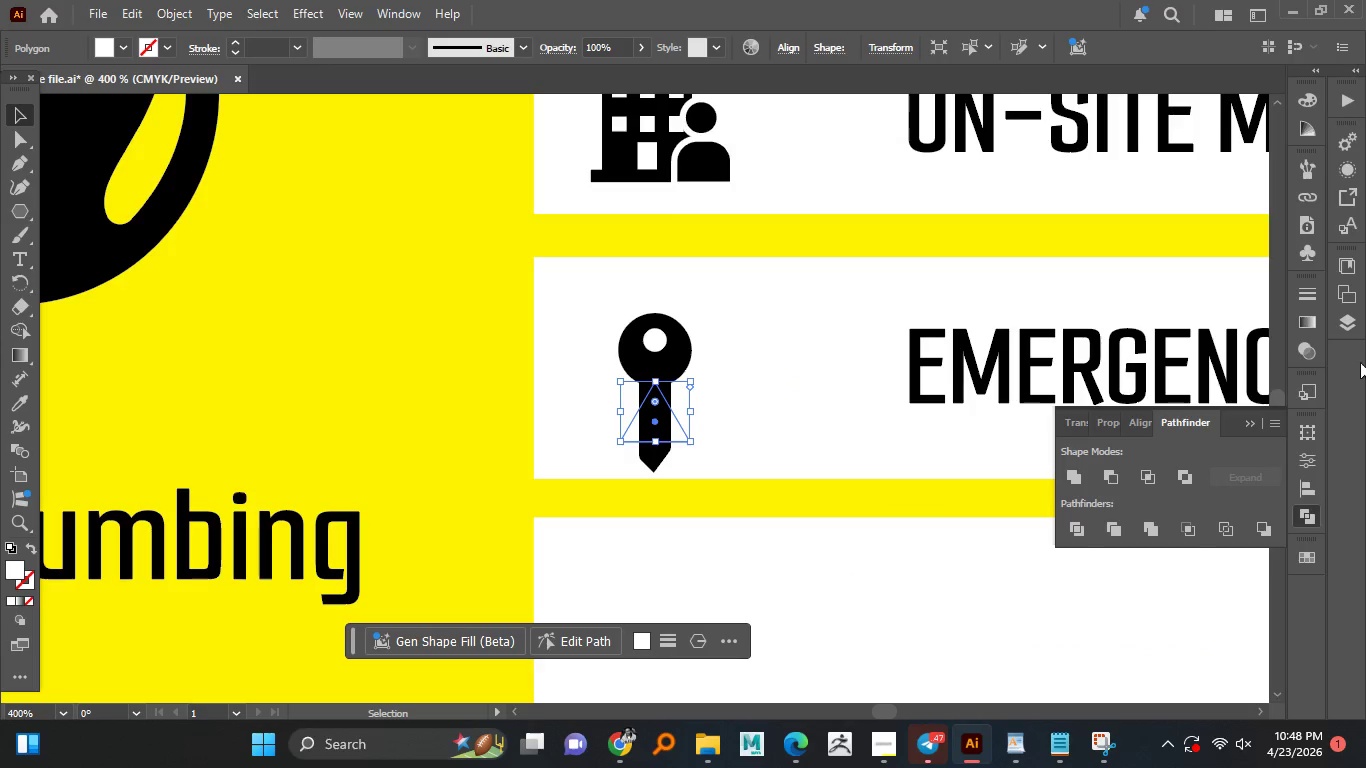 
left_click([1352, 331])
 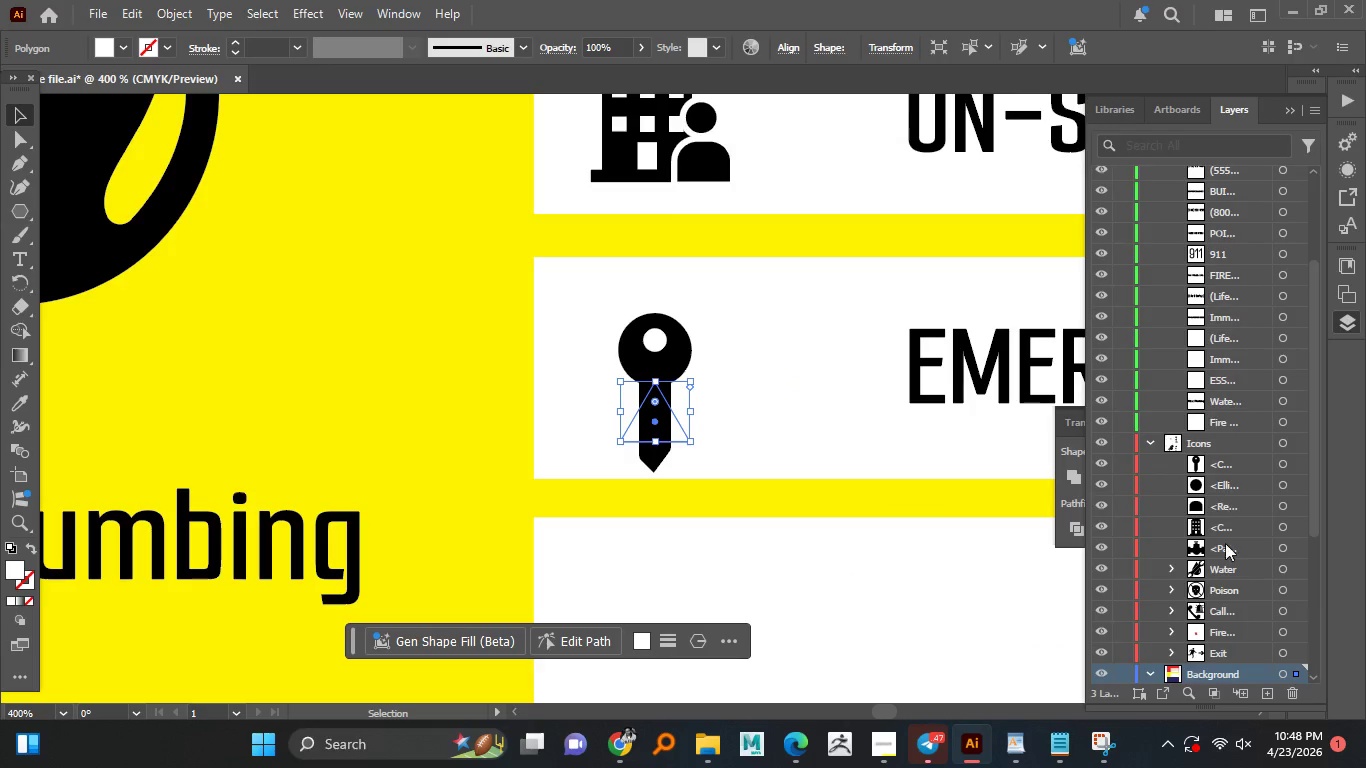 
scroll: coordinate [1224, 562], scroll_direction: down, amount: 4.0
 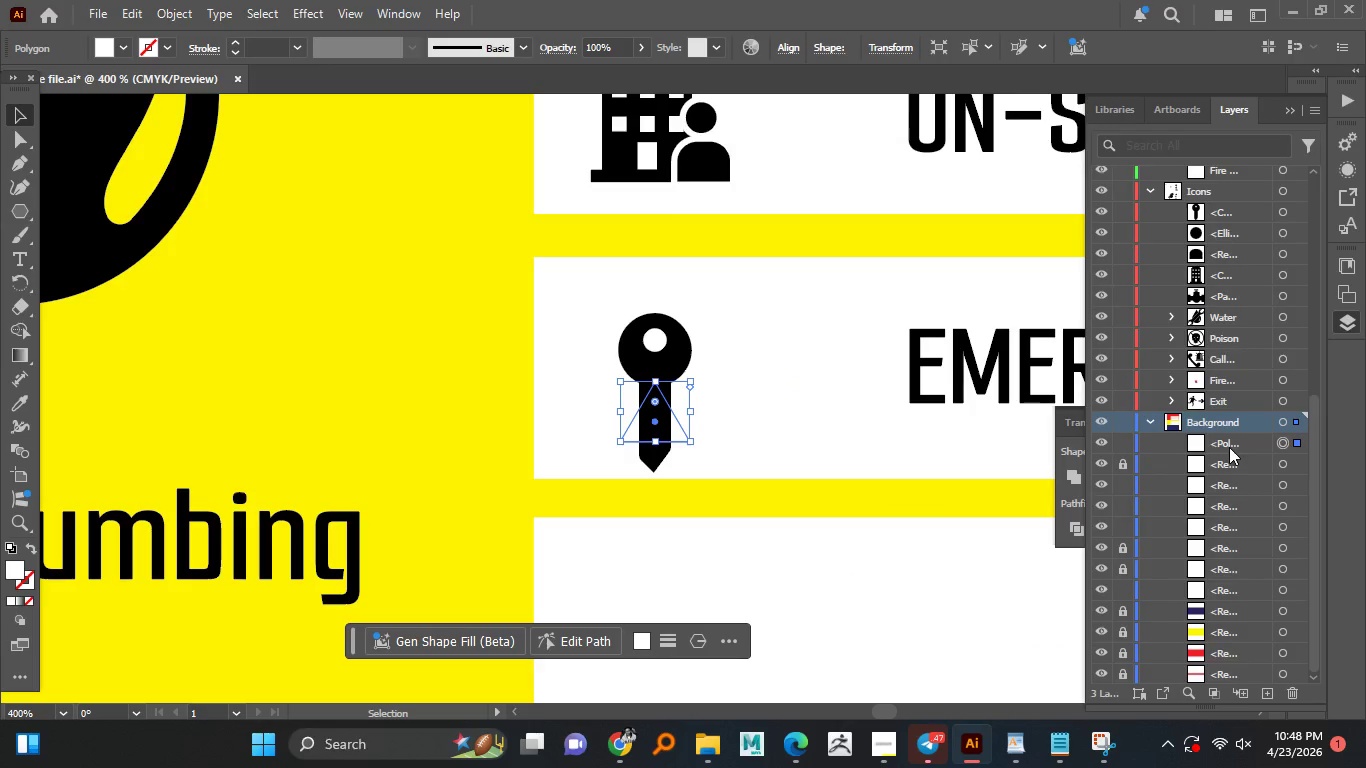 
left_click_drag(start_coordinate=[1231, 447], to_coordinate=[1214, 202])
 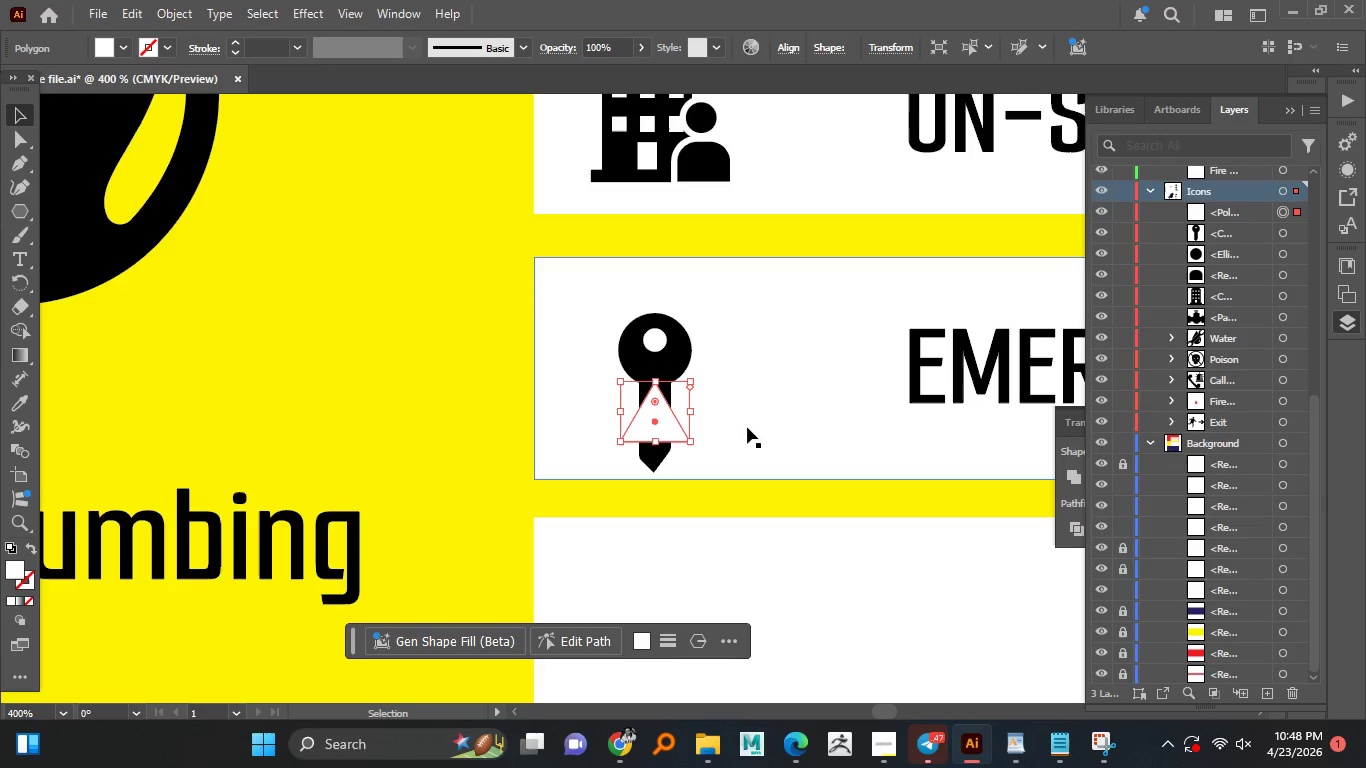 
hold_key(key=AltLeft, duration=1.19)
scroll: coordinate [580, 382], scroll_direction: up, amount: 3.0
 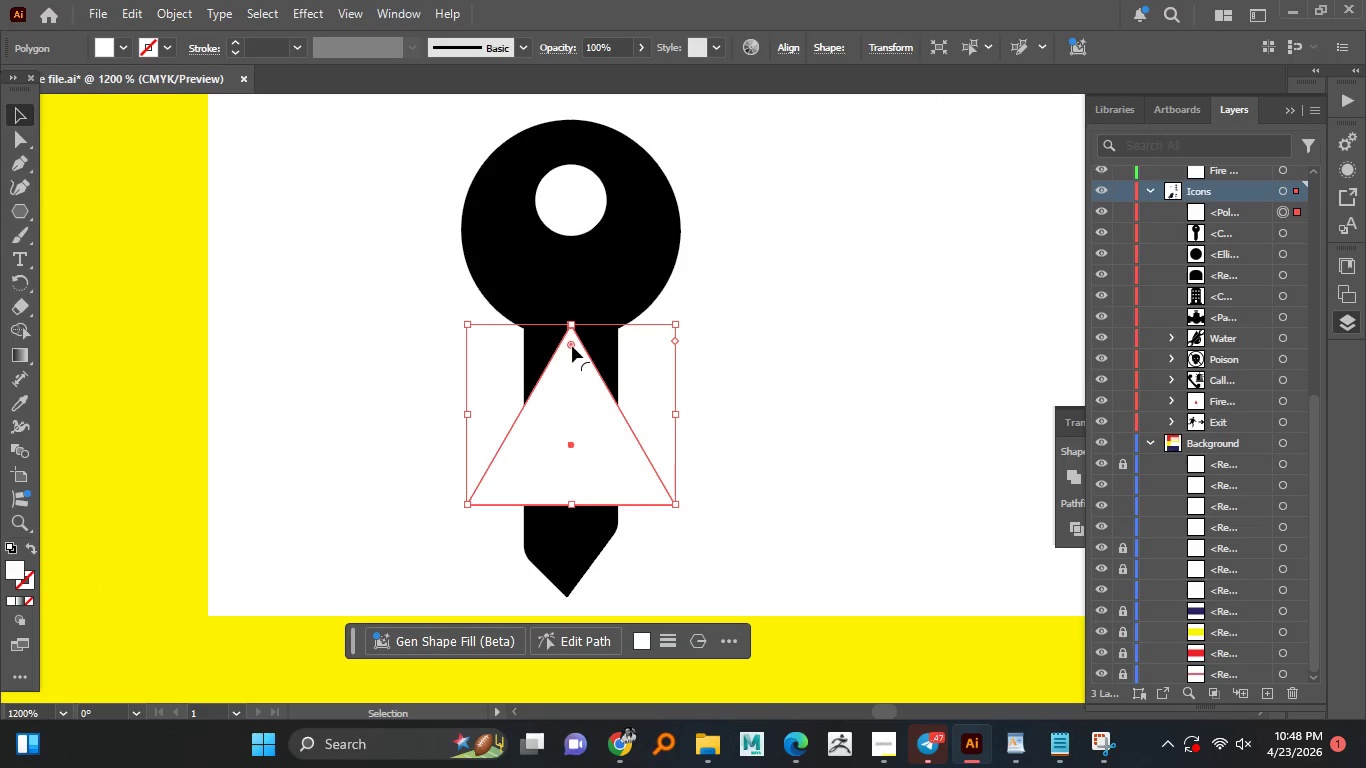 
left_click_drag(start_coordinate=[572, 346], to_coordinate=[573, 372])
 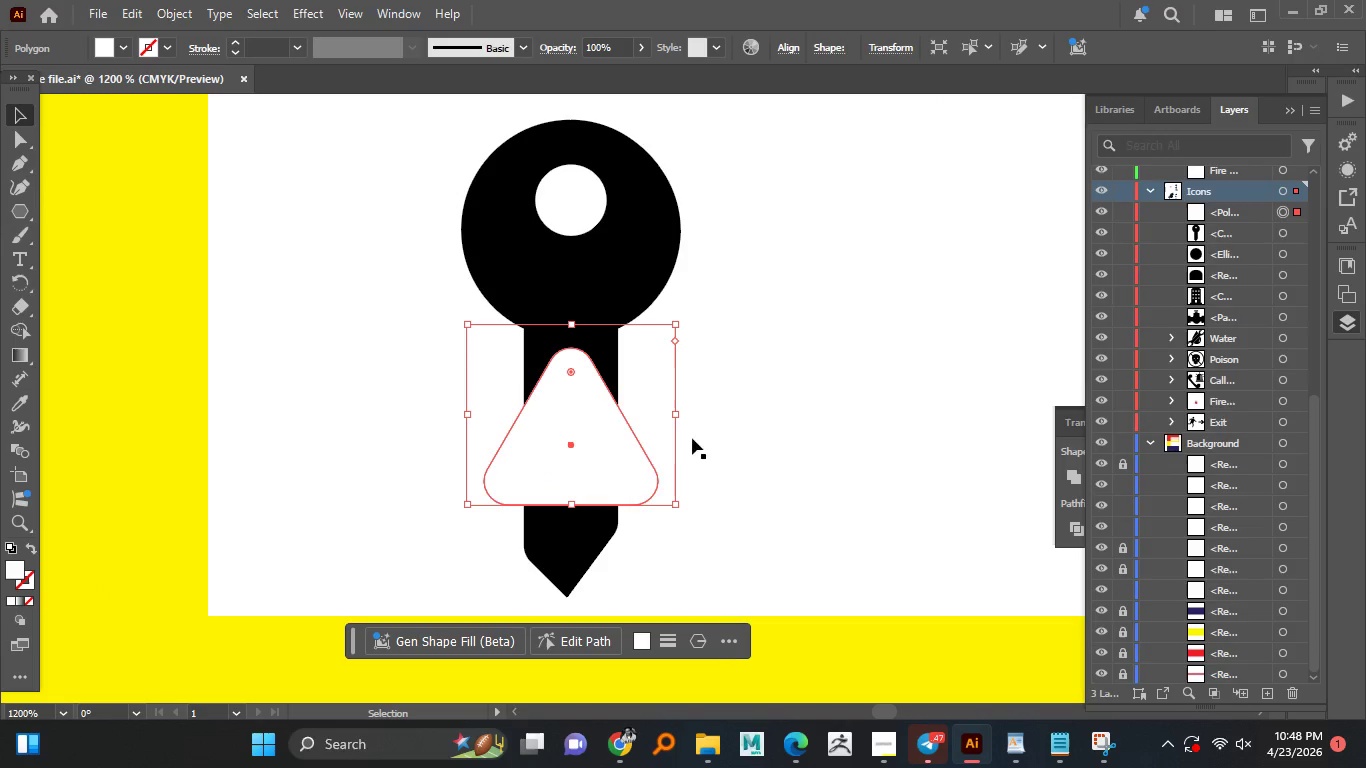 
hold_key(key=AltLeft, duration=4.24)
hold_key(key=ShiftLeft, duration=1.5)
left_click_drag(start_coordinate=[678, 413], to_coordinate=[620, 423])
 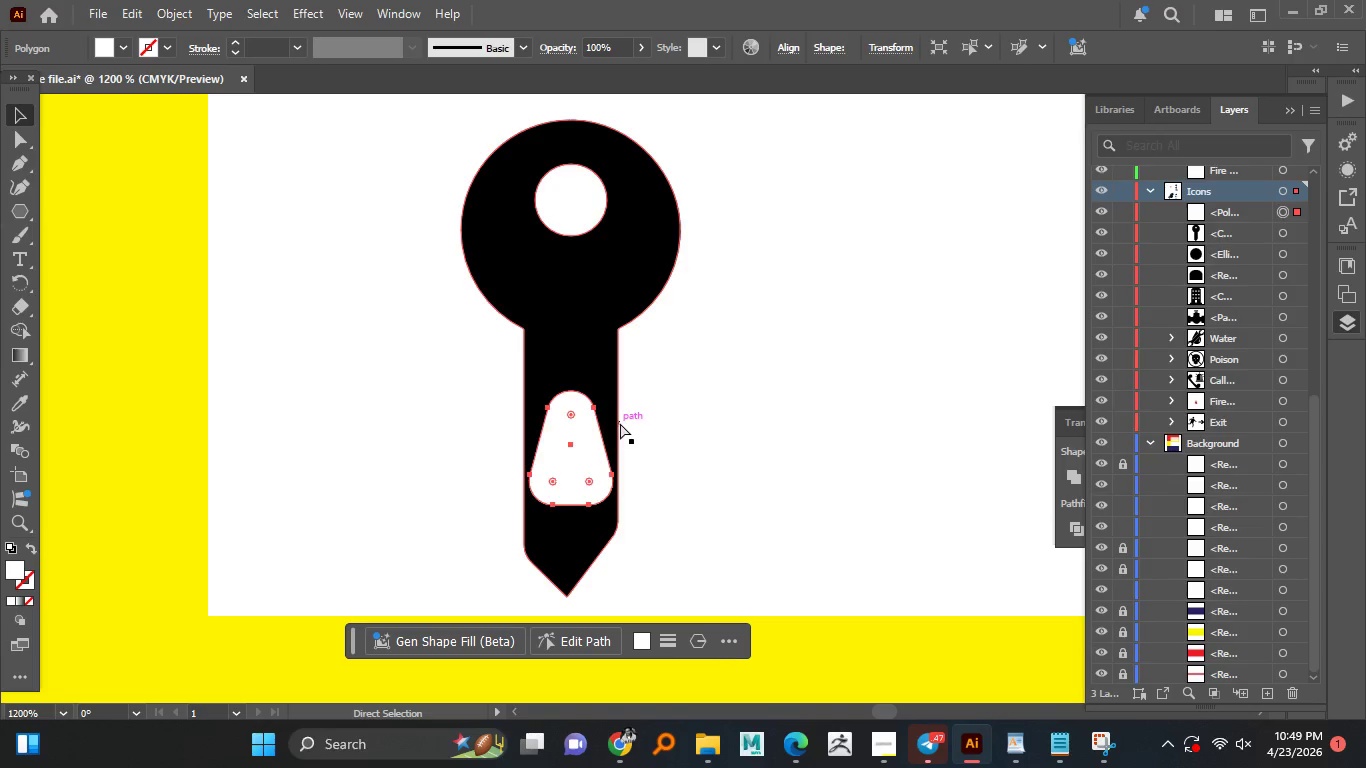 
hold_key(key=ShiftLeft, duration=0.84)
 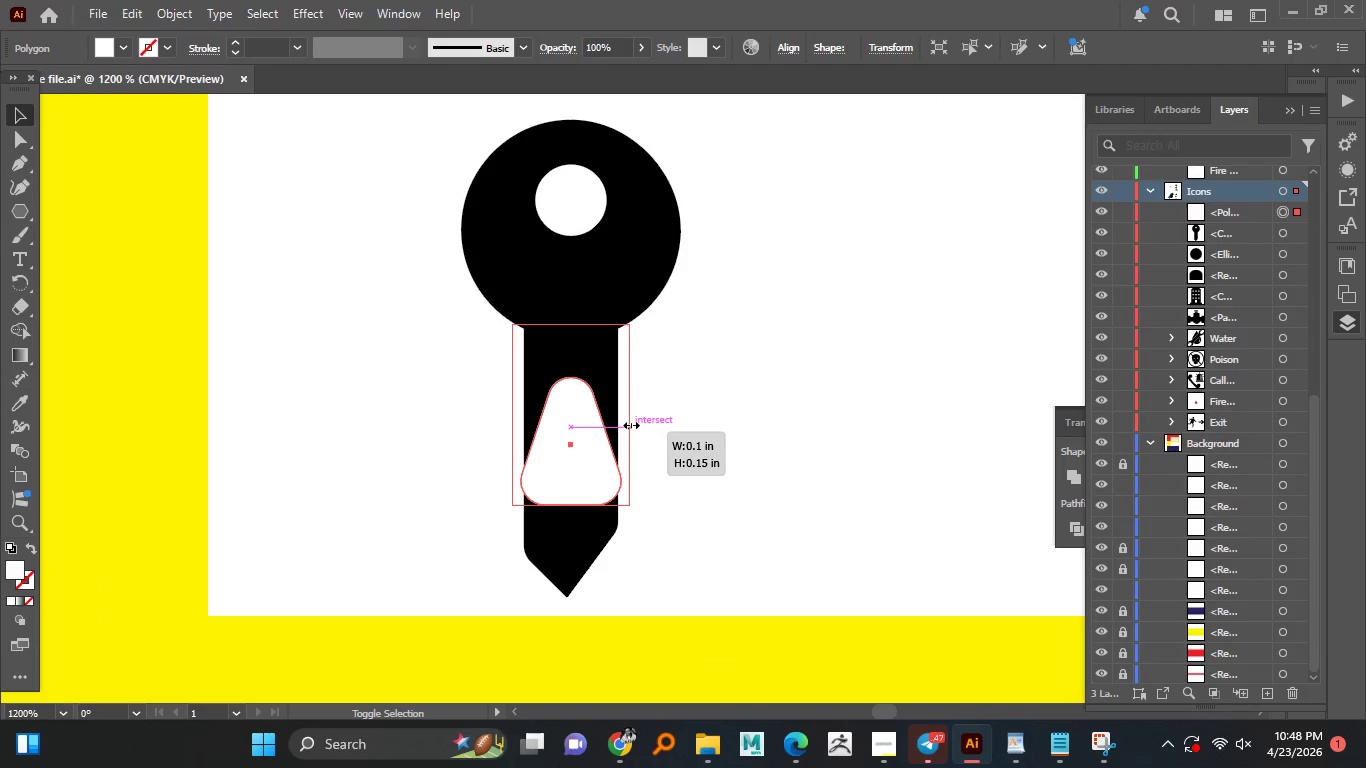 
hold_key(key=ShiftLeft, duration=0.8)
 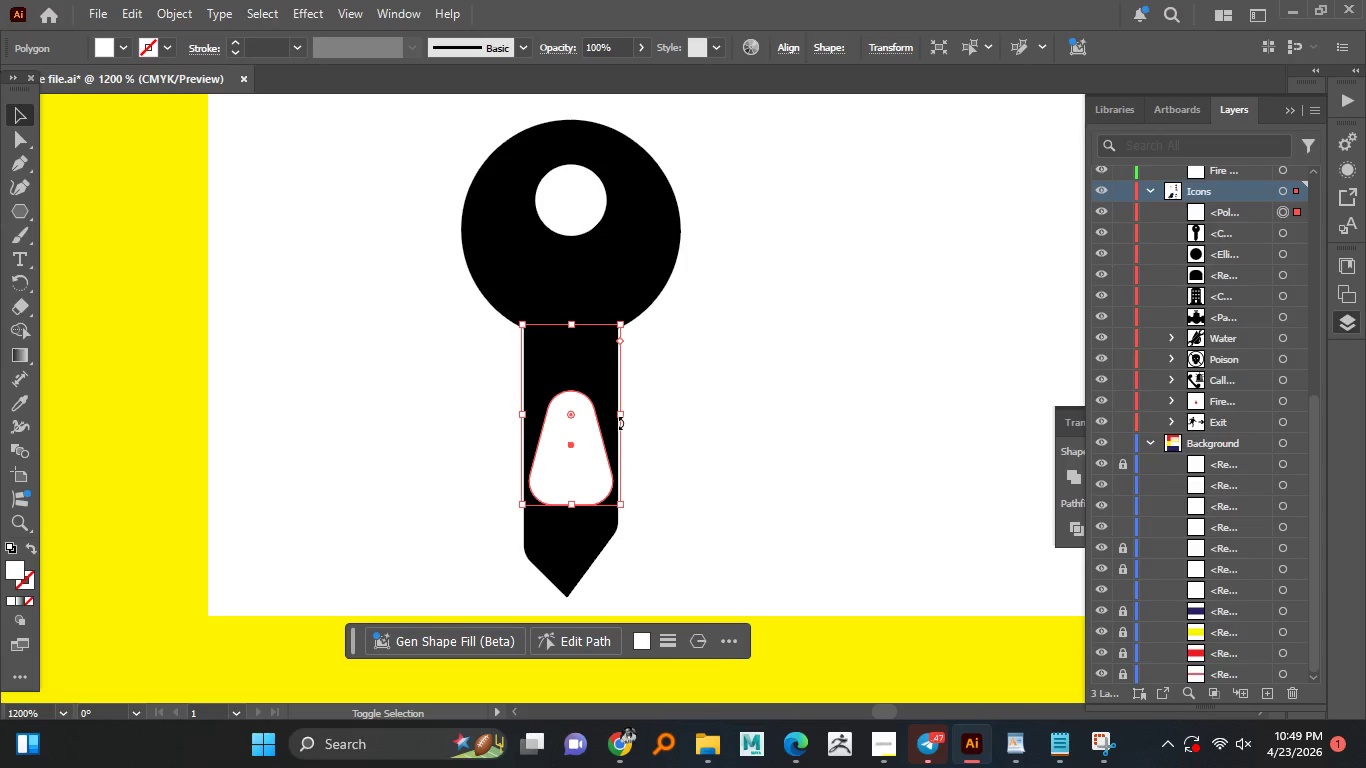 
key(Control+Z)
 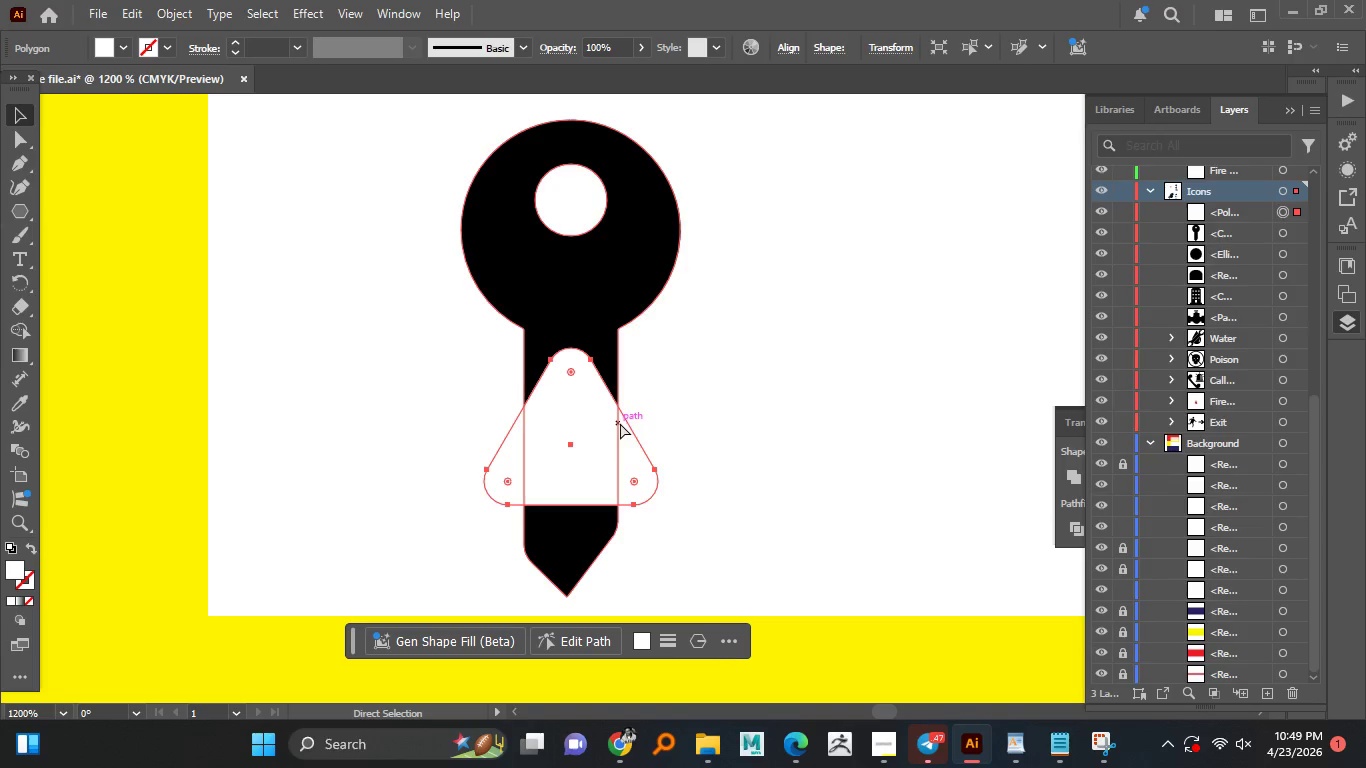 
key(Control+Z)
 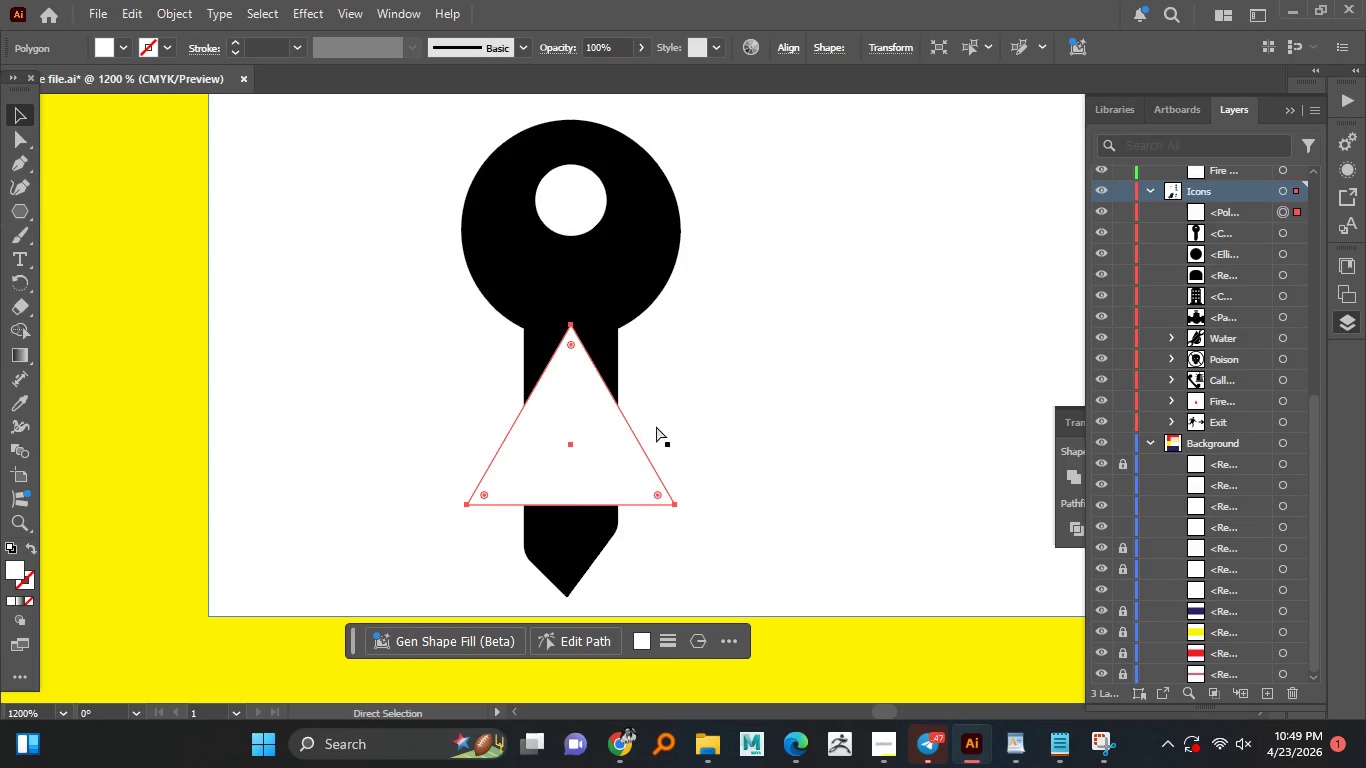 
hold_key(key=AltLeft, duration=1.8)
hold_key(key=ShiftLeft, duration=1.38)
left_click_drag(start_coordinate=[678, 414], to_coordinate=[613, 418])
 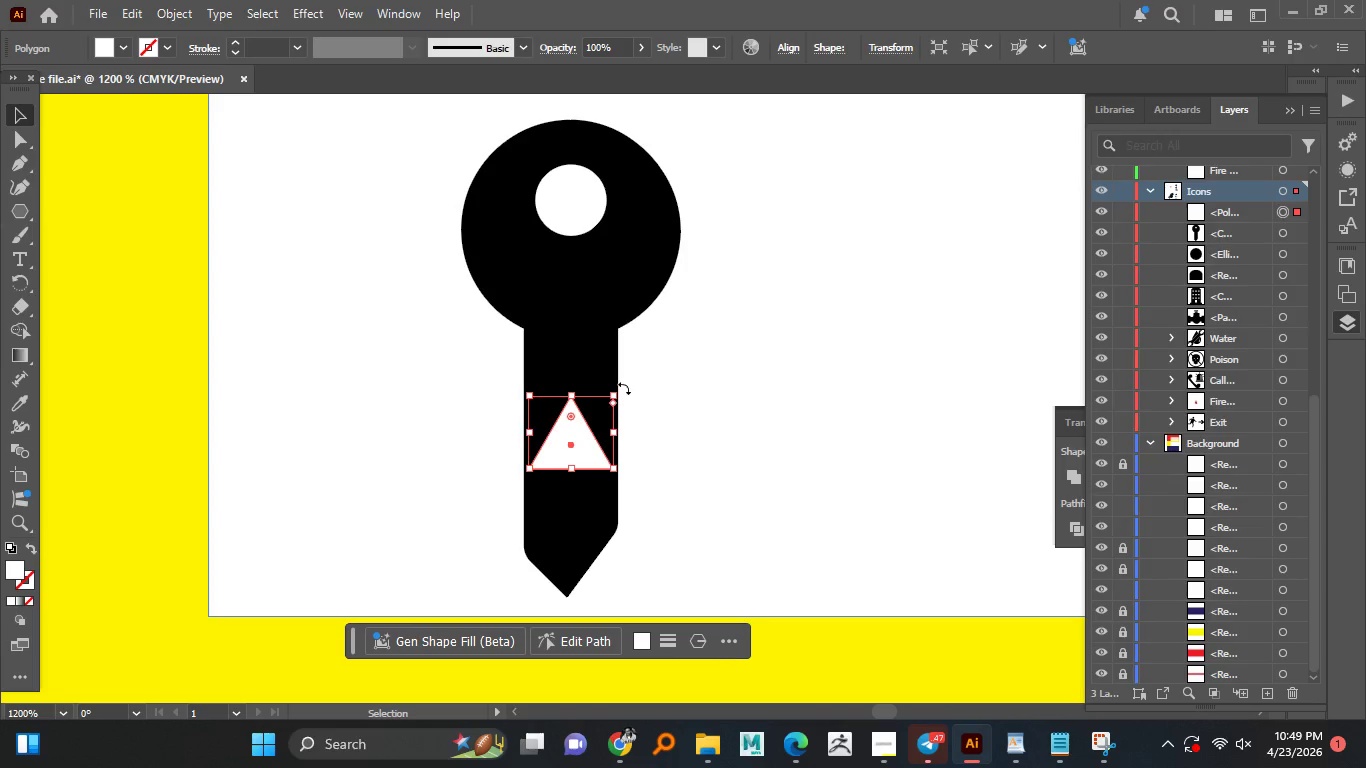 
left_click_drag(start_coordinate=[625, 388], to_coordinate=[656, 465])
 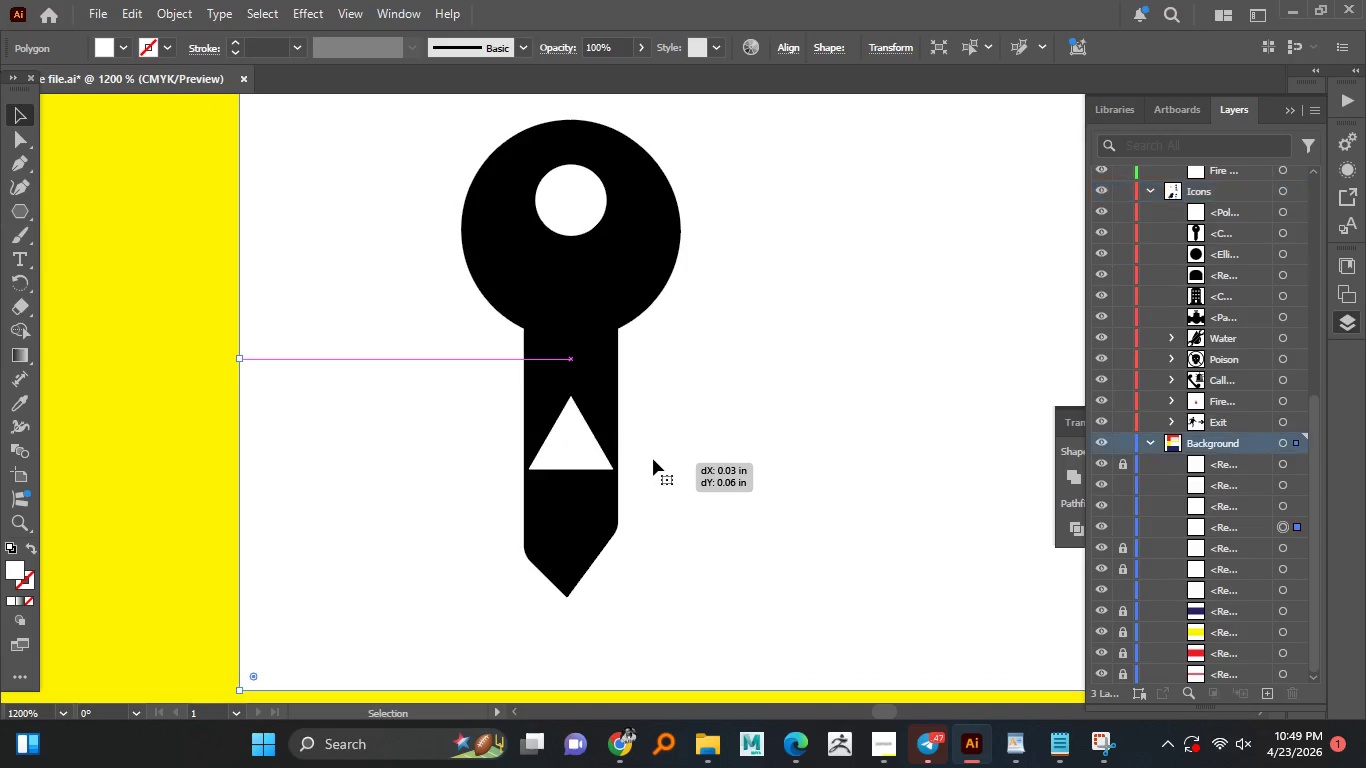 
key(Control+Z)
 